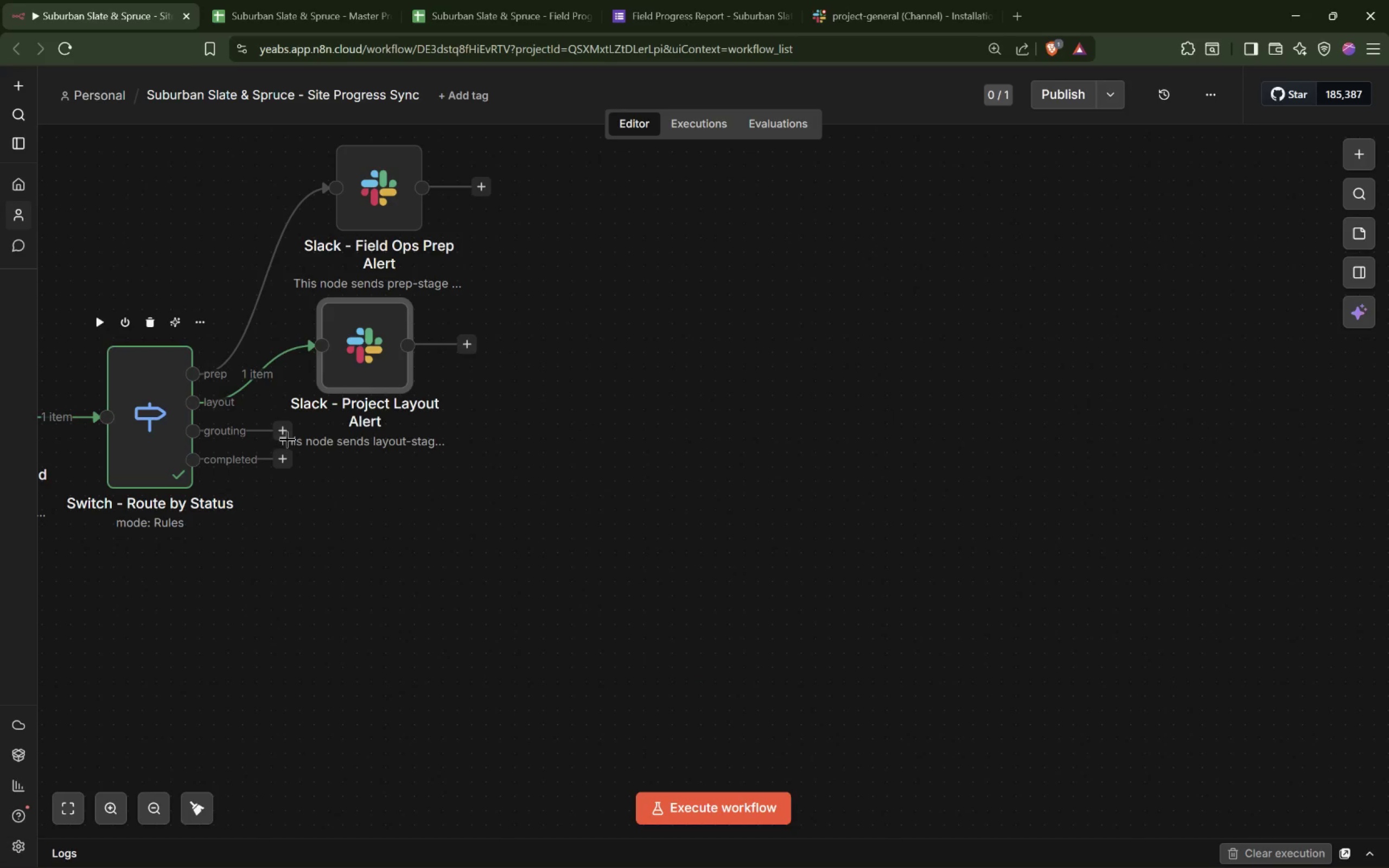 
left_click_drag(start_coordinate=[287, 434], to_coordinate=[313, 537])
 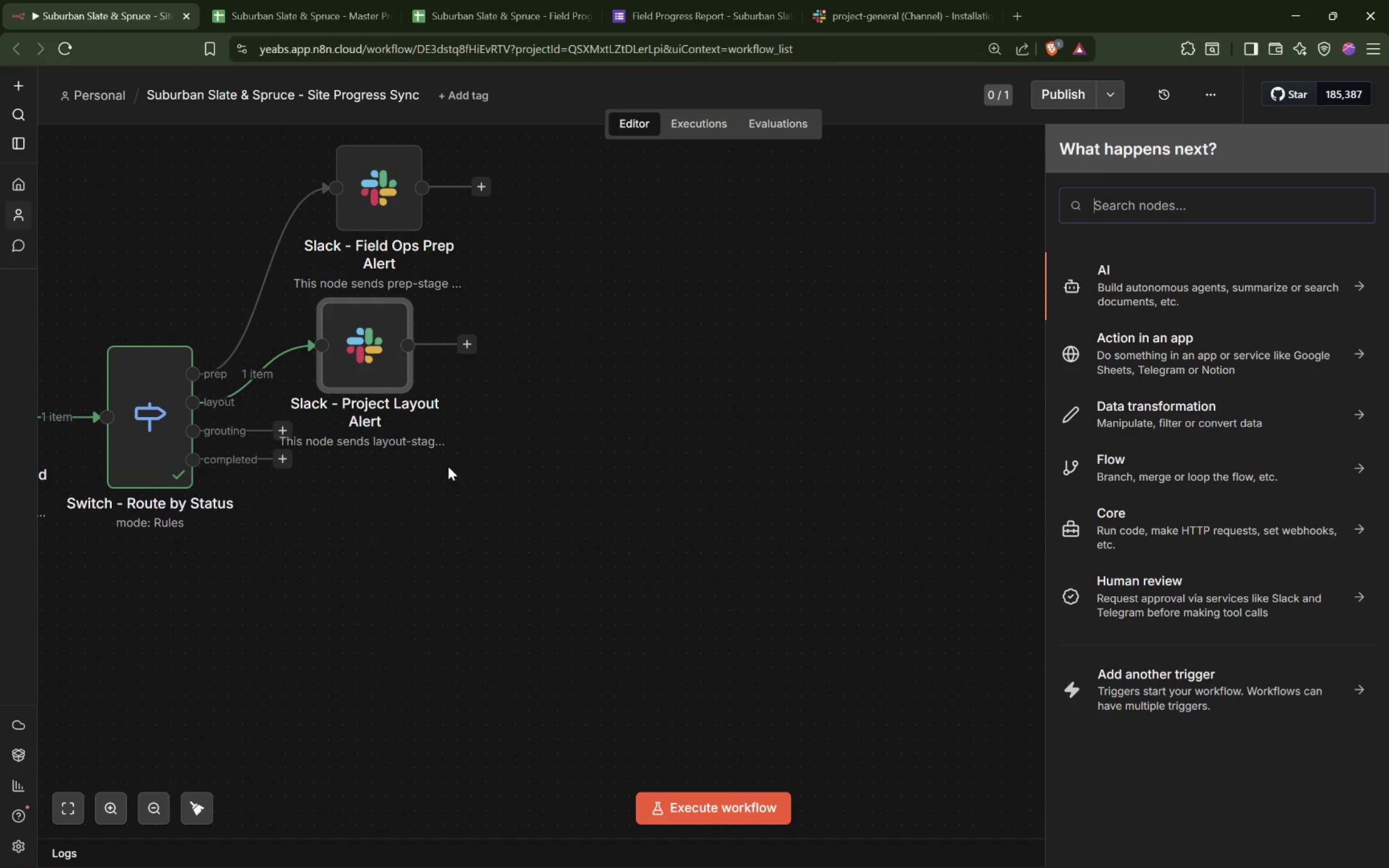 
wait(7.13)
 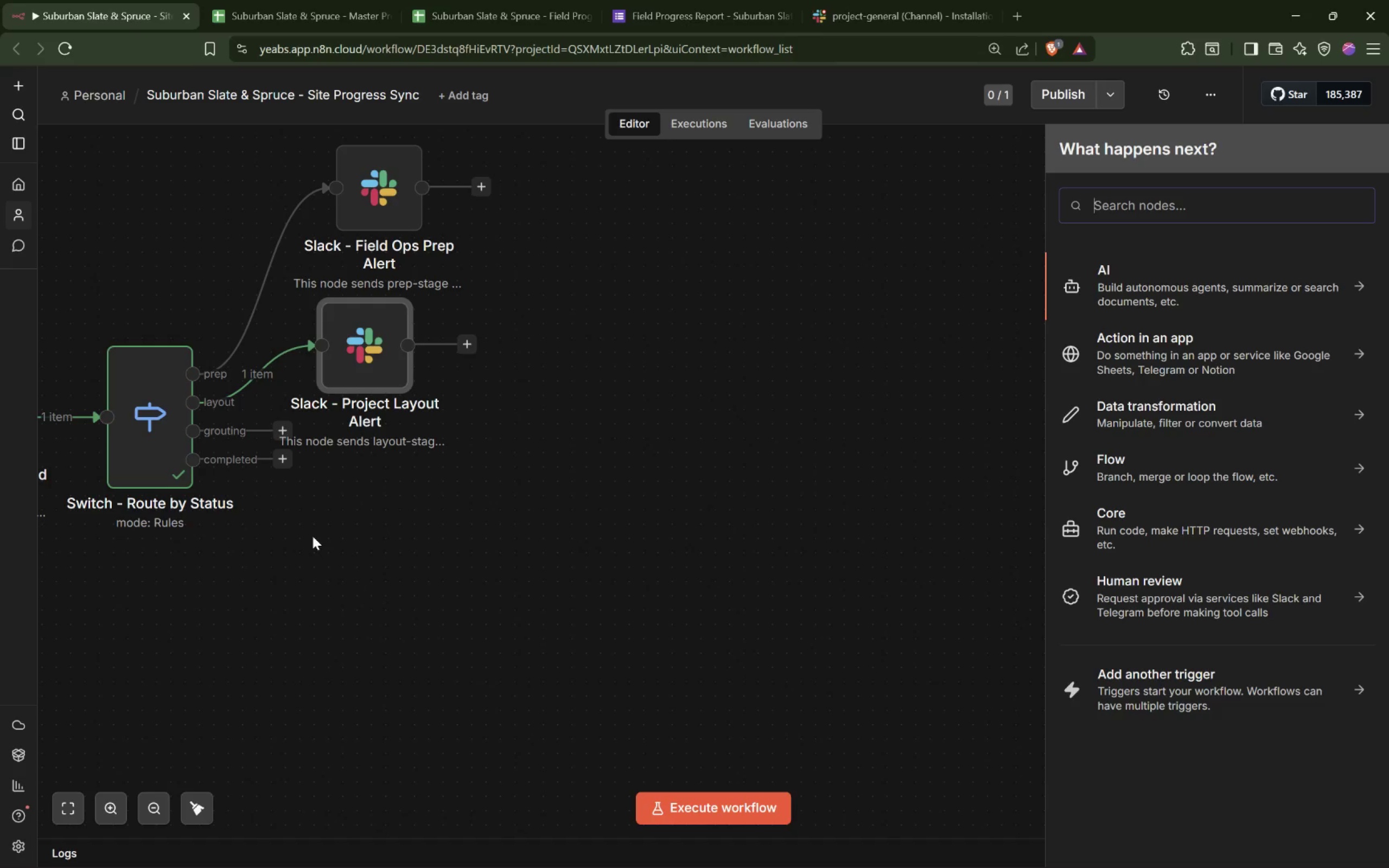 
type(Slack)
 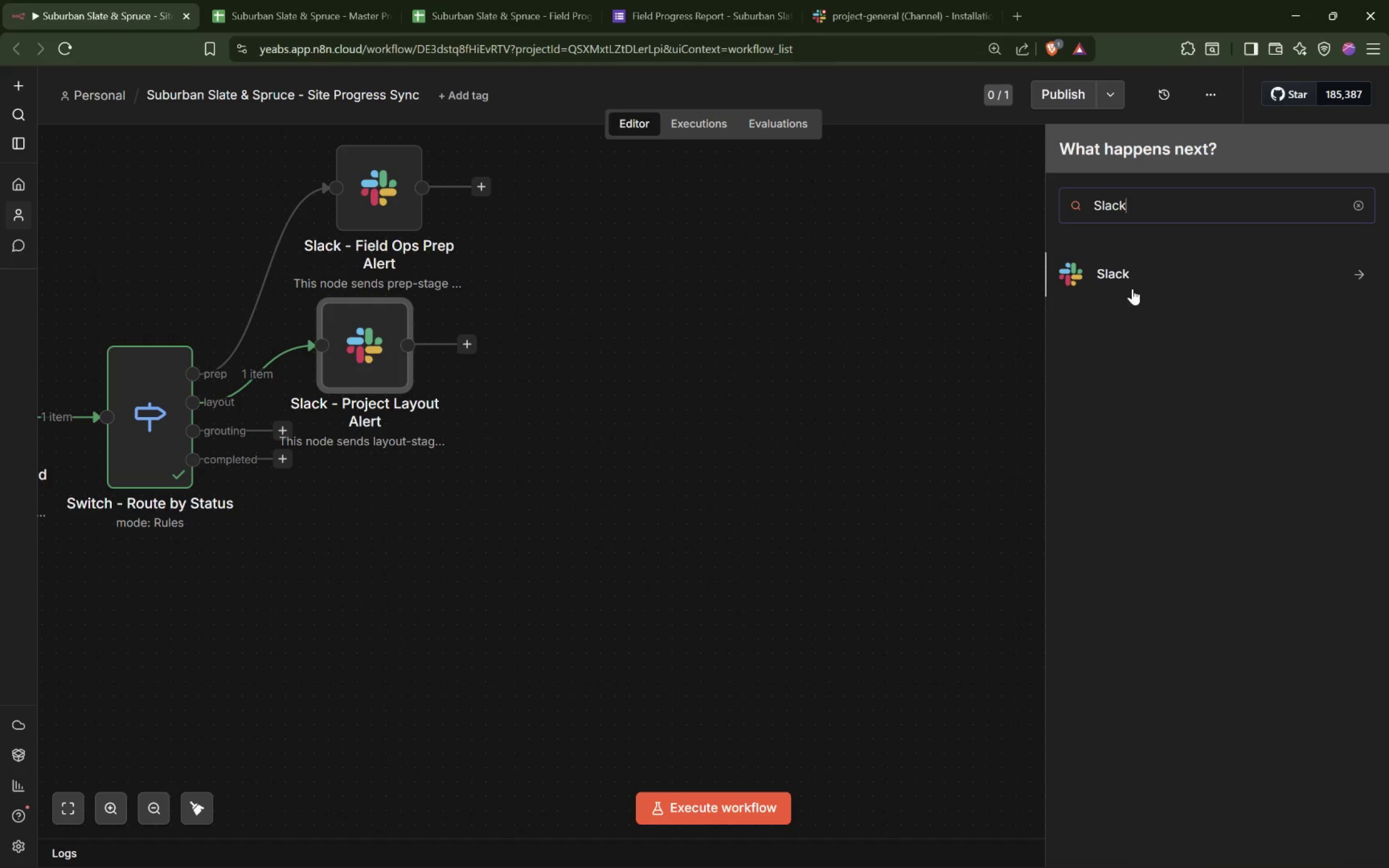 
left_click([1115, 274])
 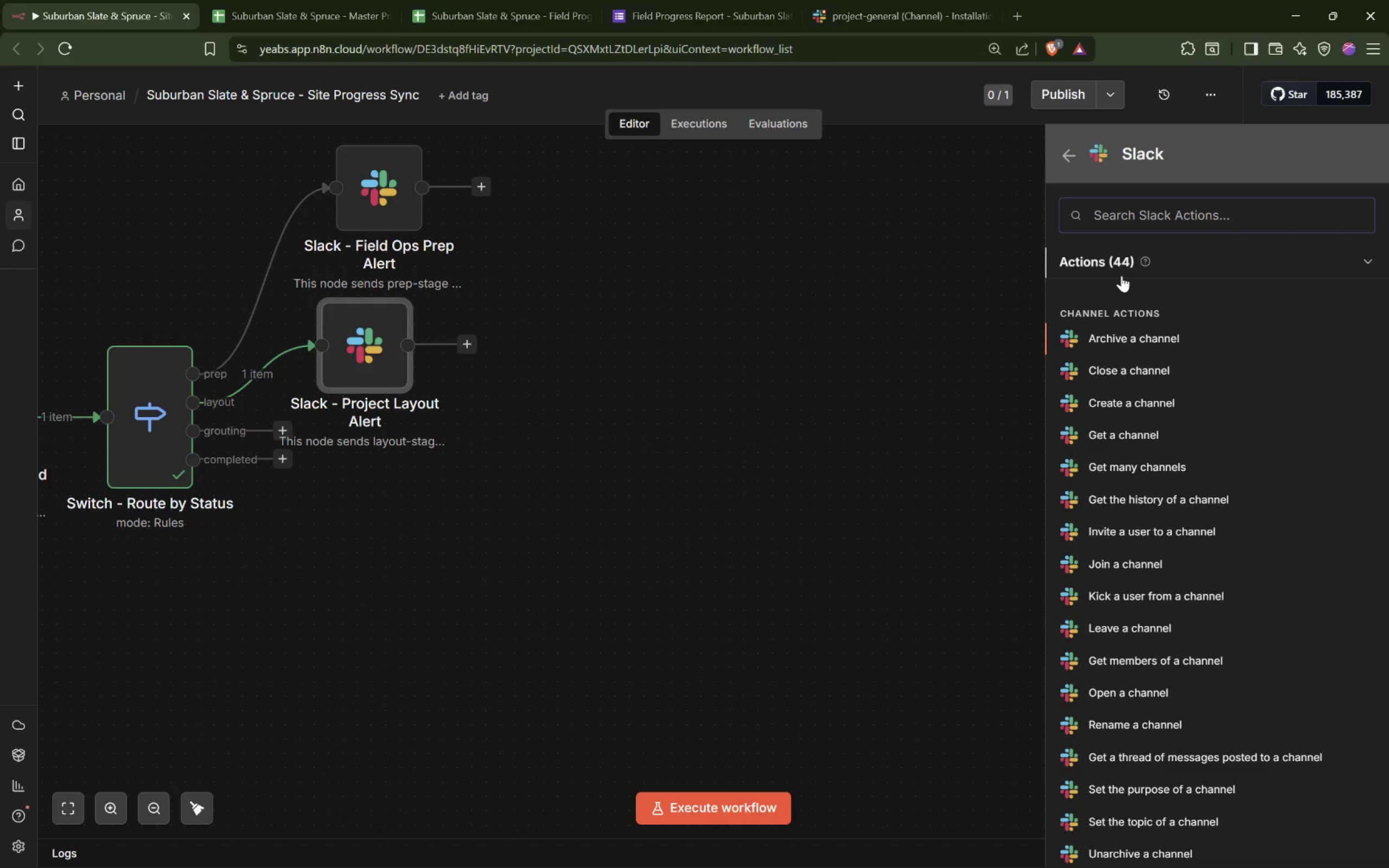 
wait(6.68)
 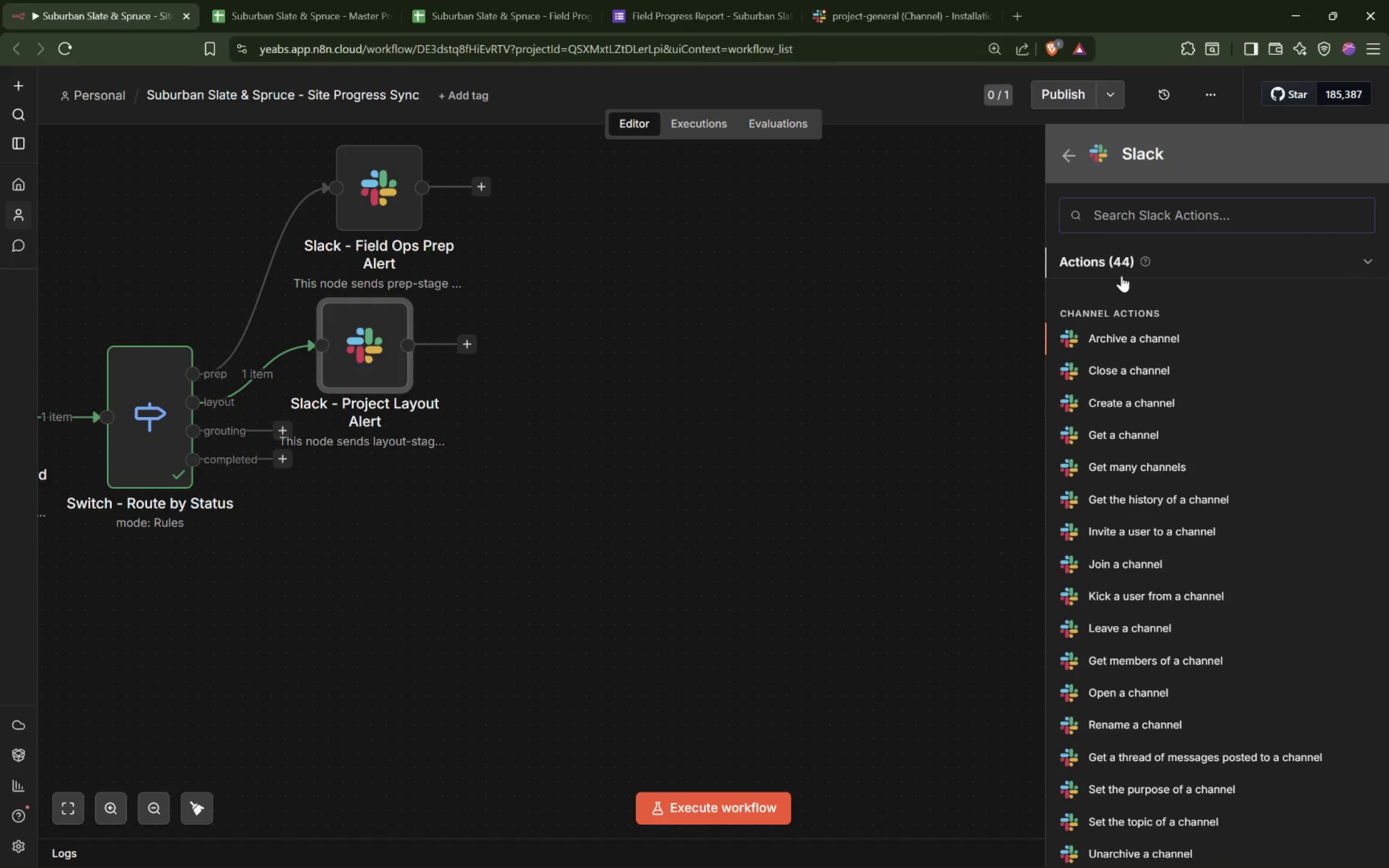 
scroll: coordinate [1228, 441], scroll_direction: down, amount: 7.0
 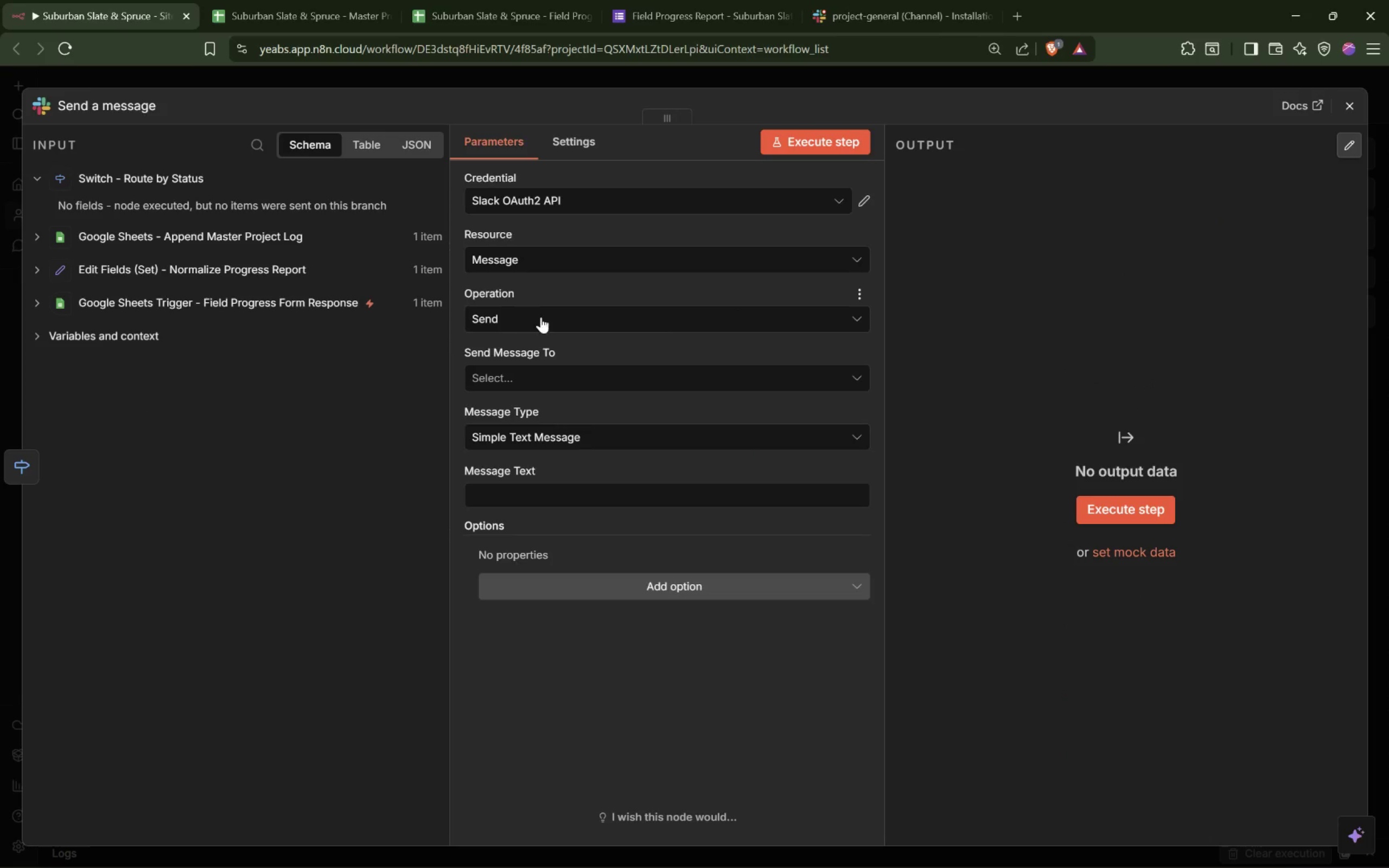 
double_click([541, 317])
 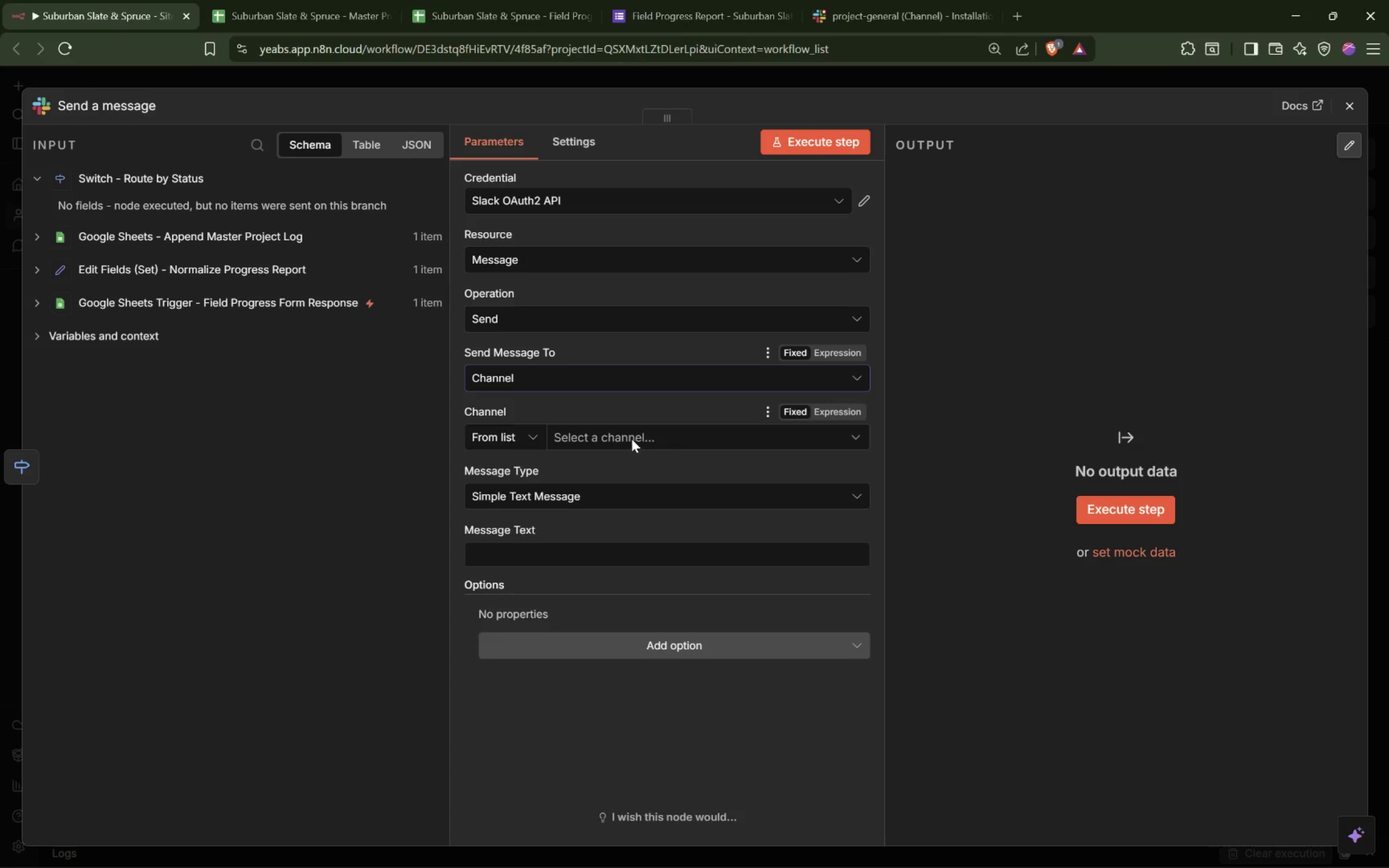 
wait(5.22)
 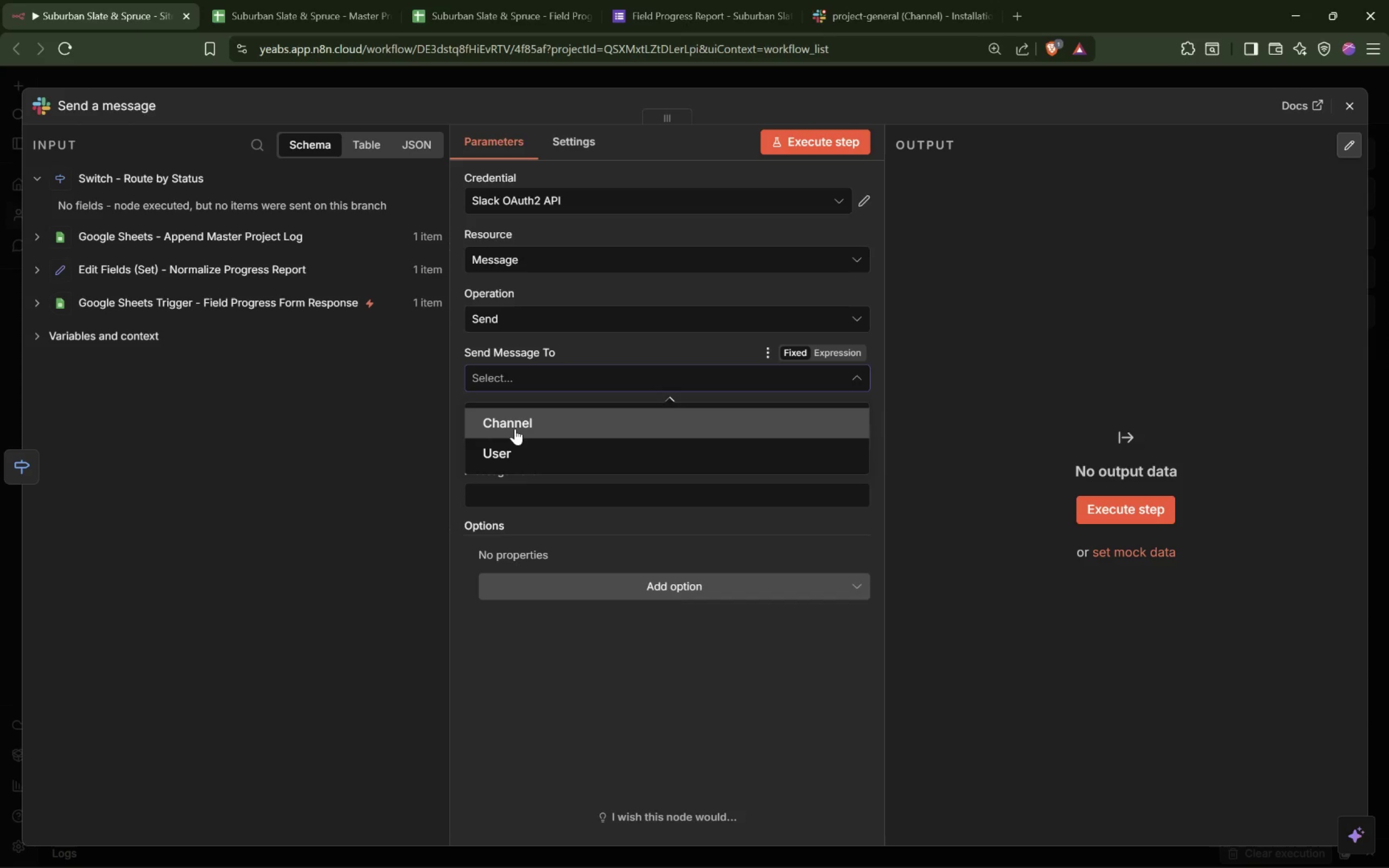 
left_click([594, 57])
 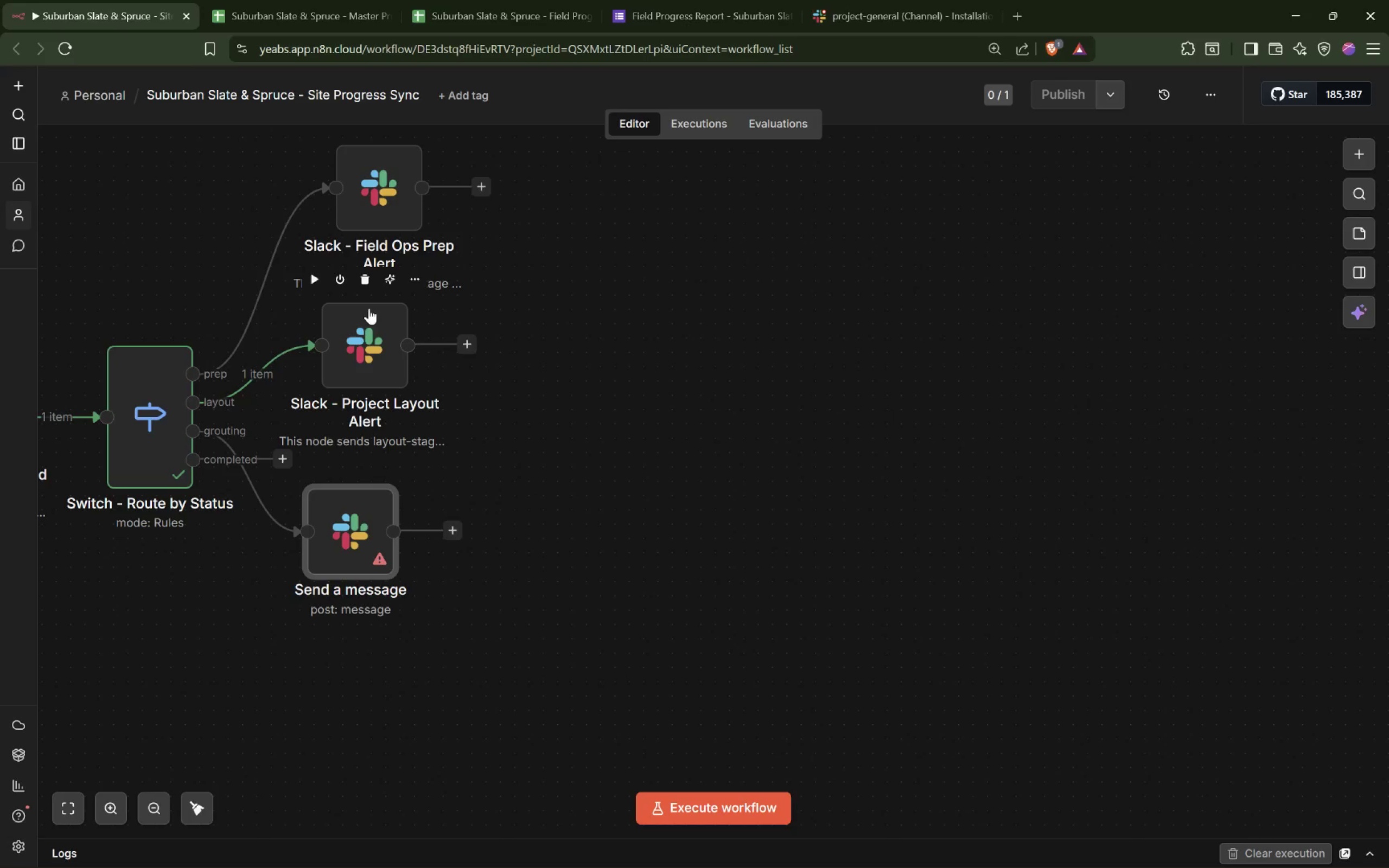 
double_click([355, 328])
 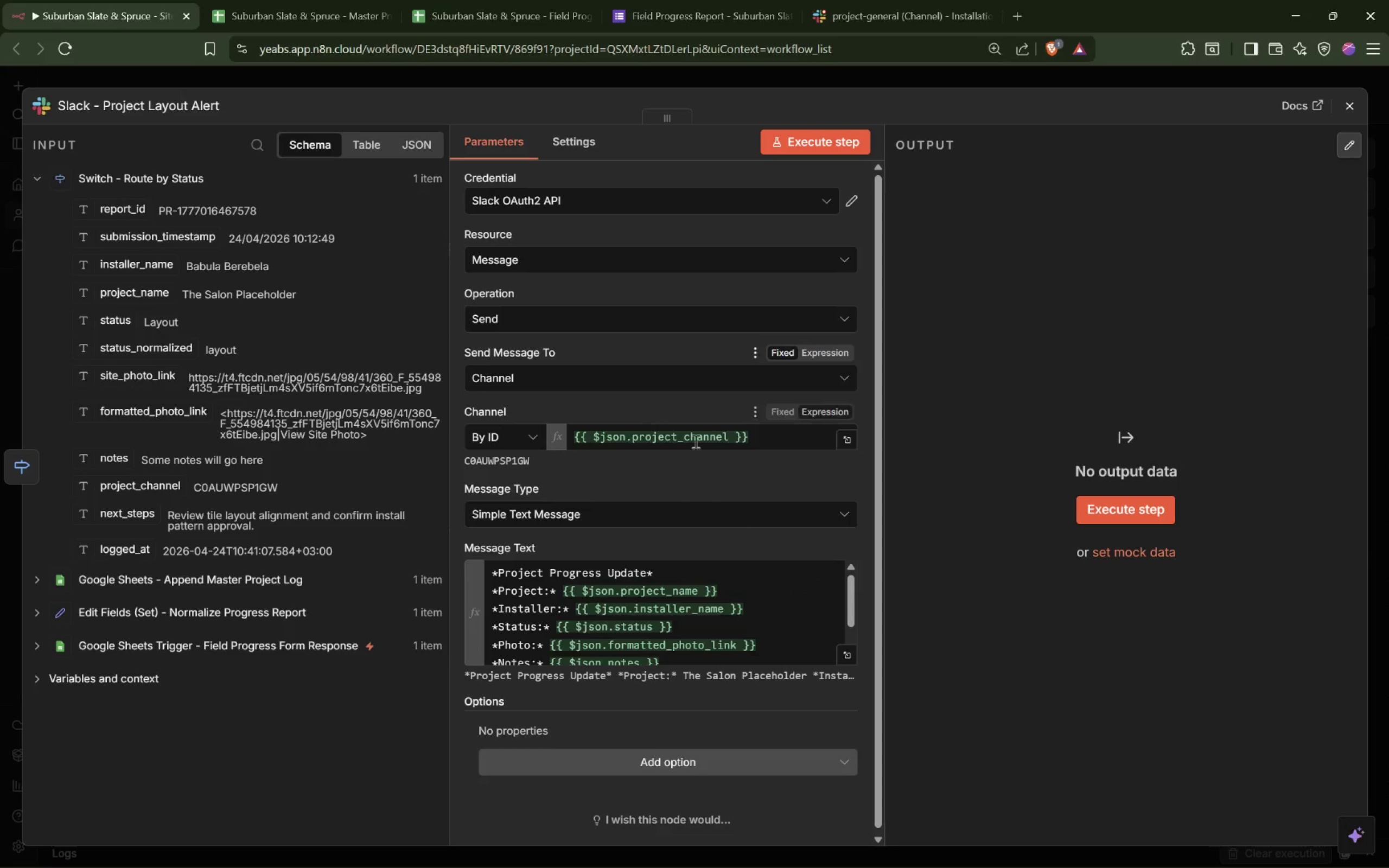 
left_click_drag(start_coordinate=[762, 437], to_coordinate=[499, 435])
 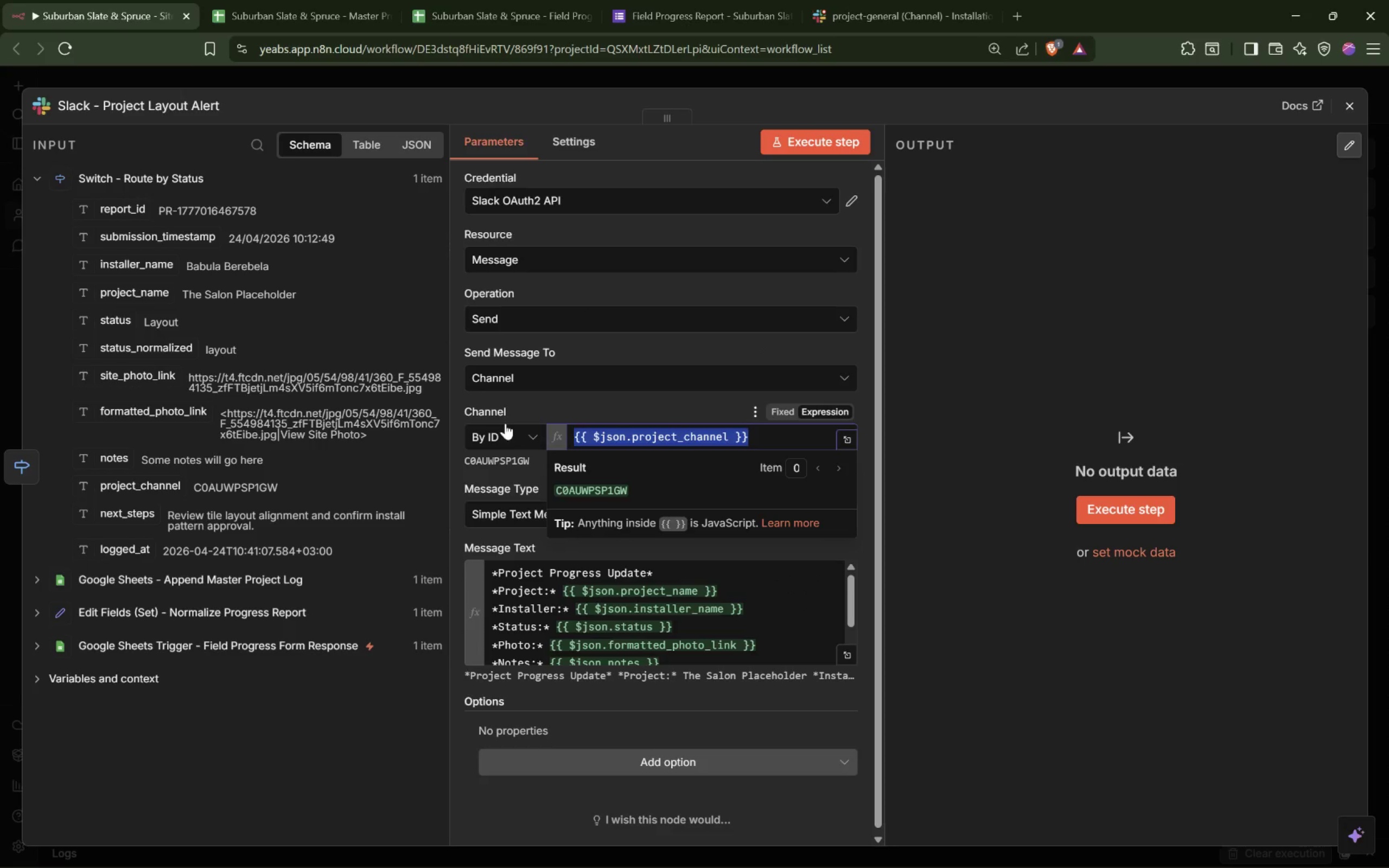 
key(Control+C)
 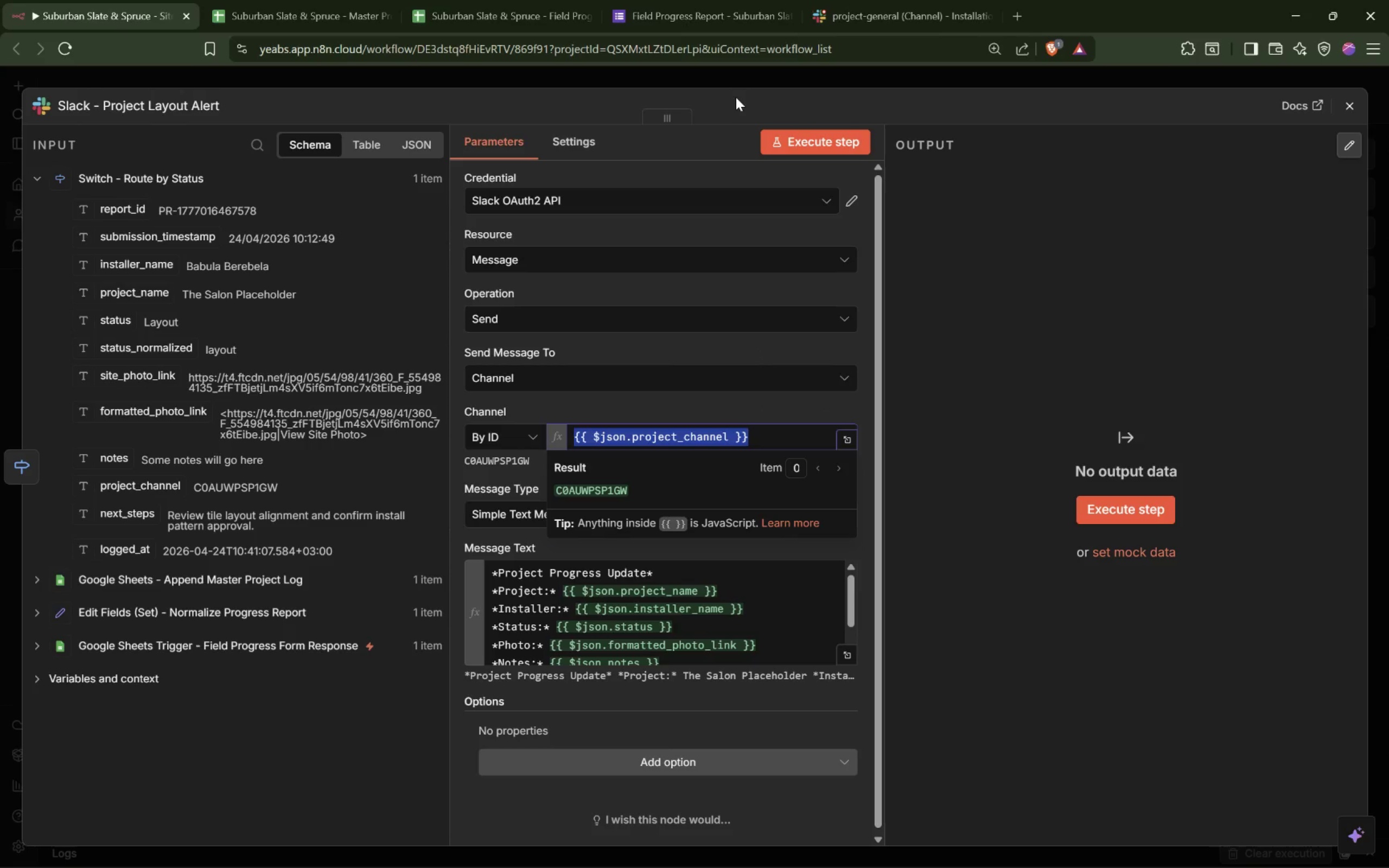 
left_click([741, 79])
 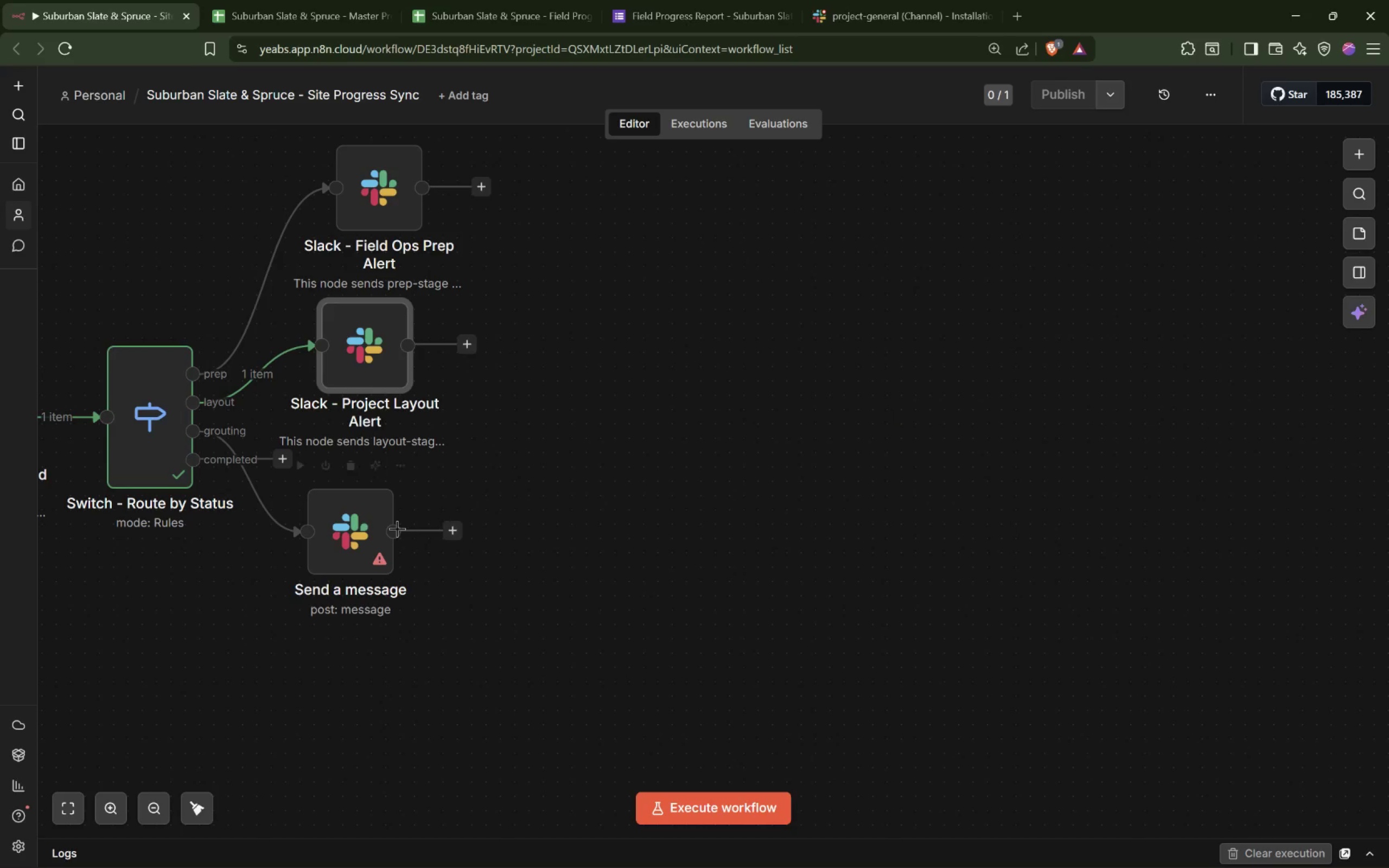 
left_click_drag(start_coordinate=[356, 537], to_coordinate=[373, 546])
 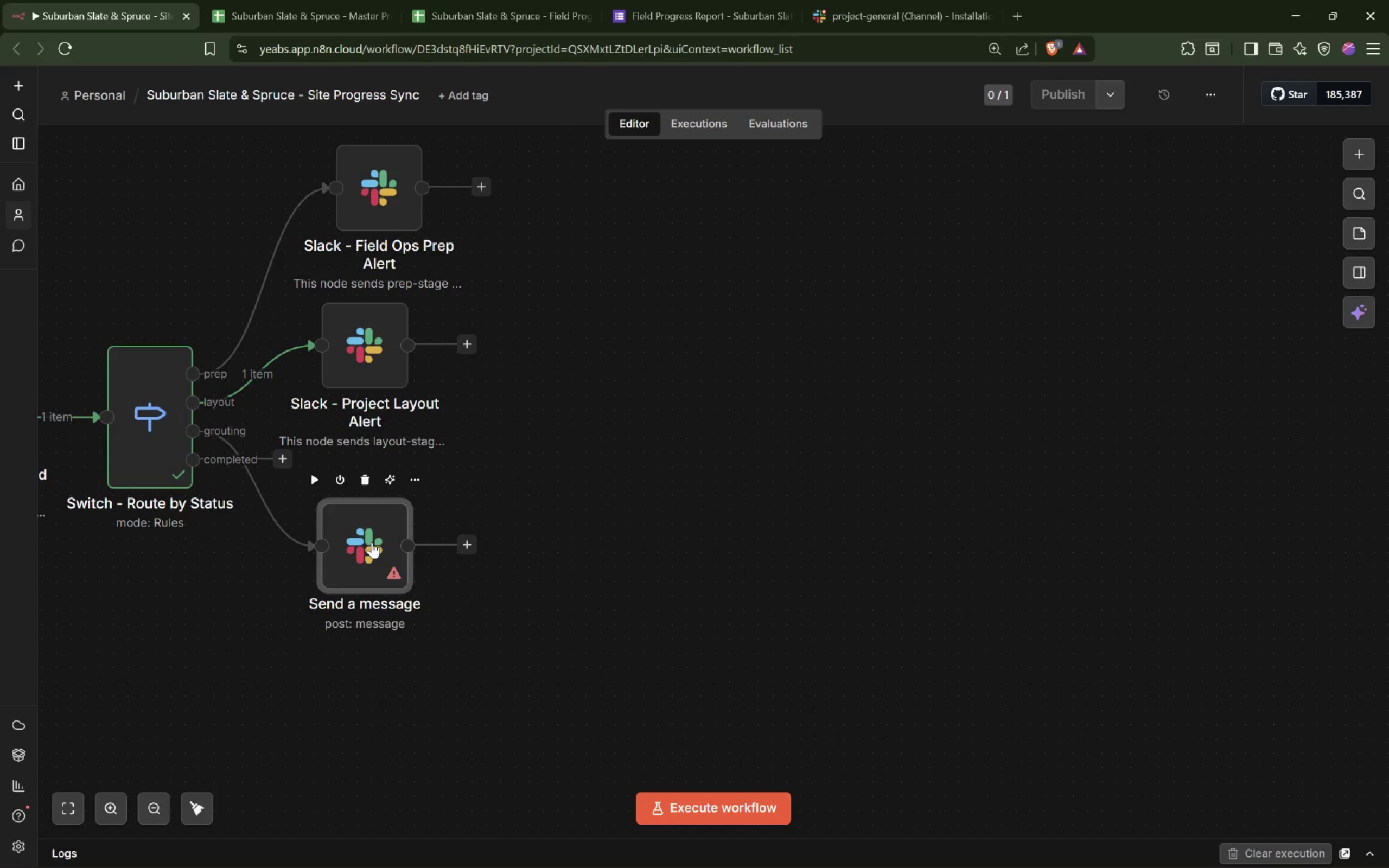 
left_click_drag(start_coordinate=[372, 541], to_coordinate=[372, 530])
 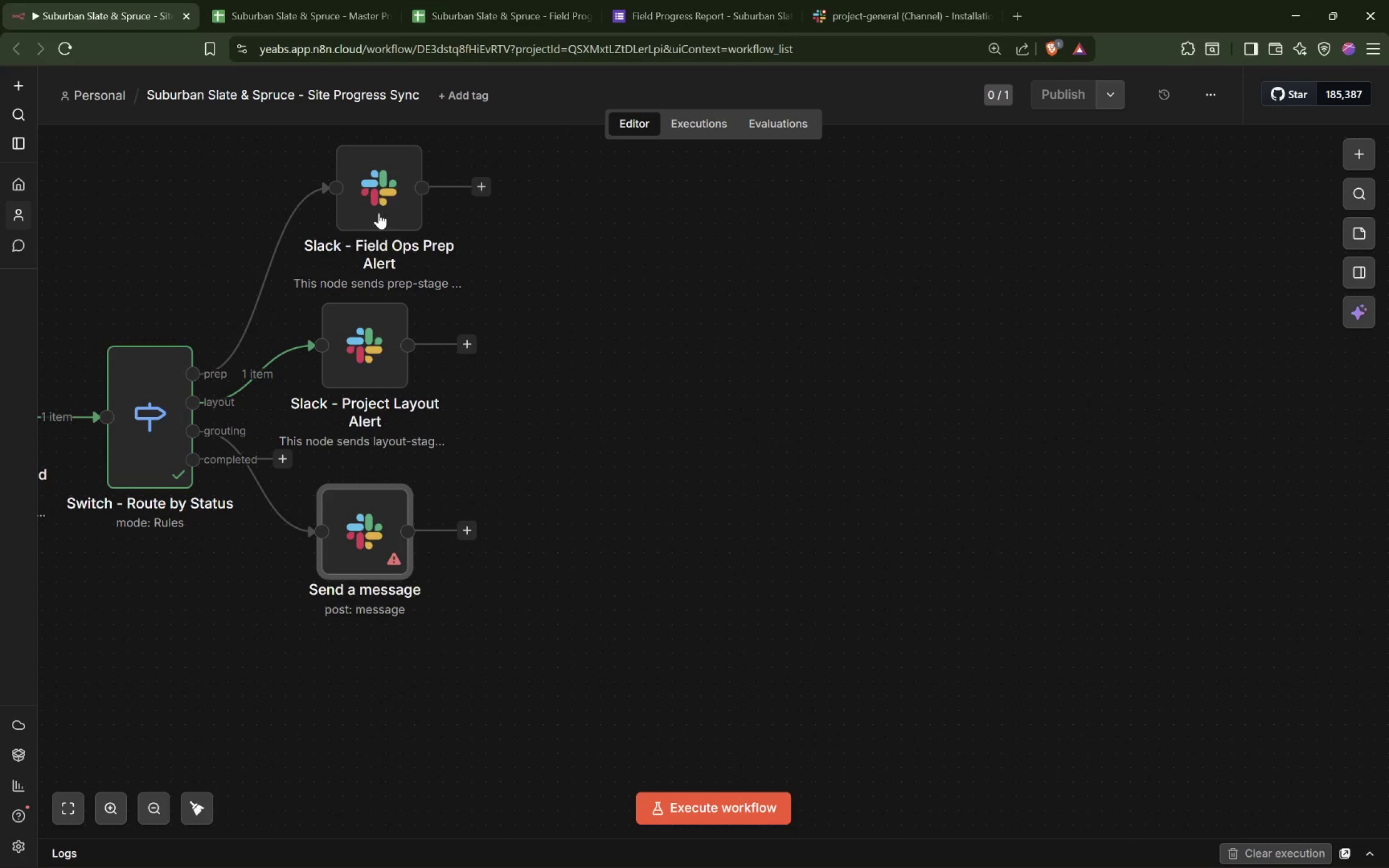 
left_click_drag(start_coordinate=[372, 170], to_coordinate=[361, 250])
 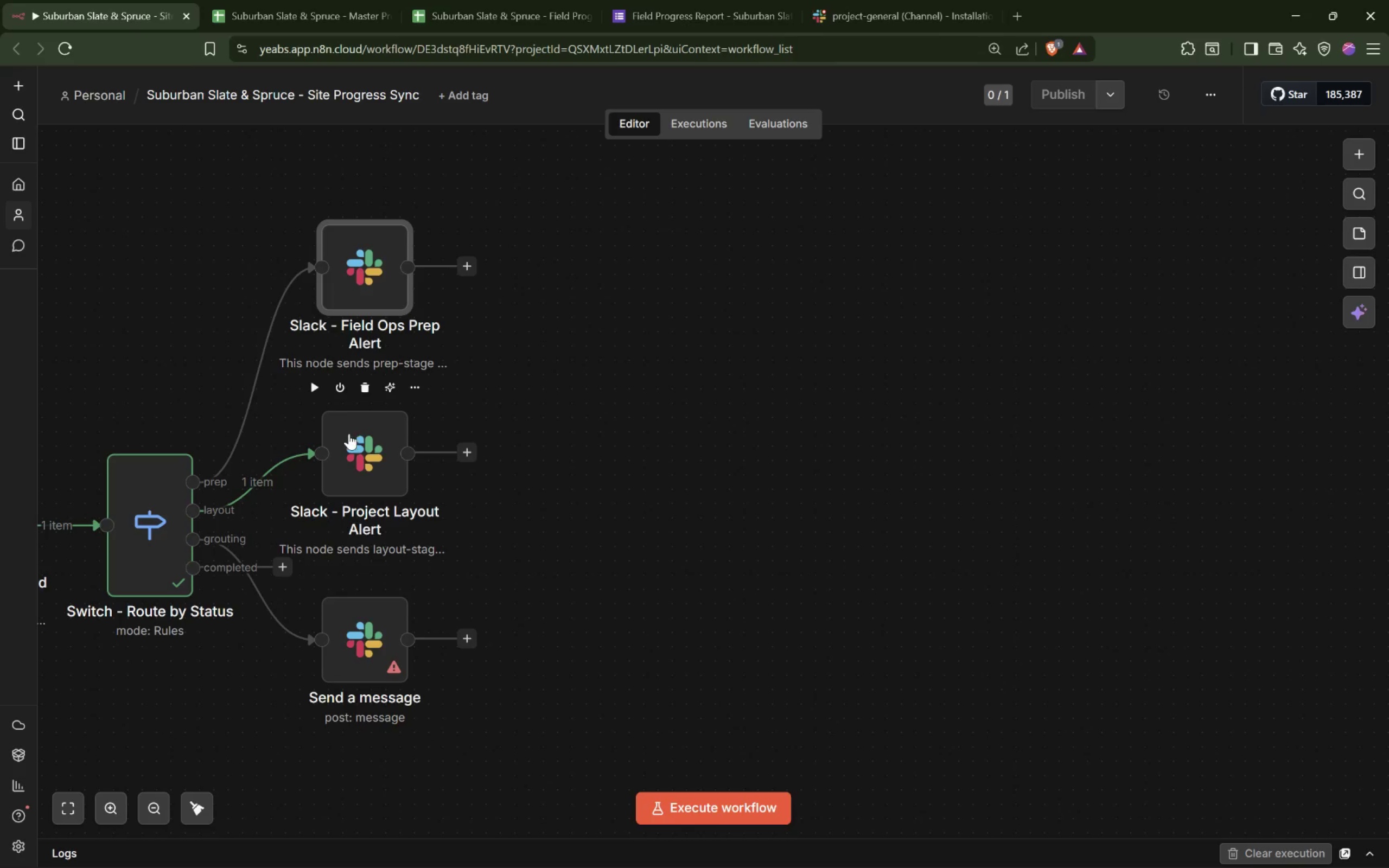 
left_click_drag(start_coordinate=[350, 435], to_coordinate=[352, 423])
 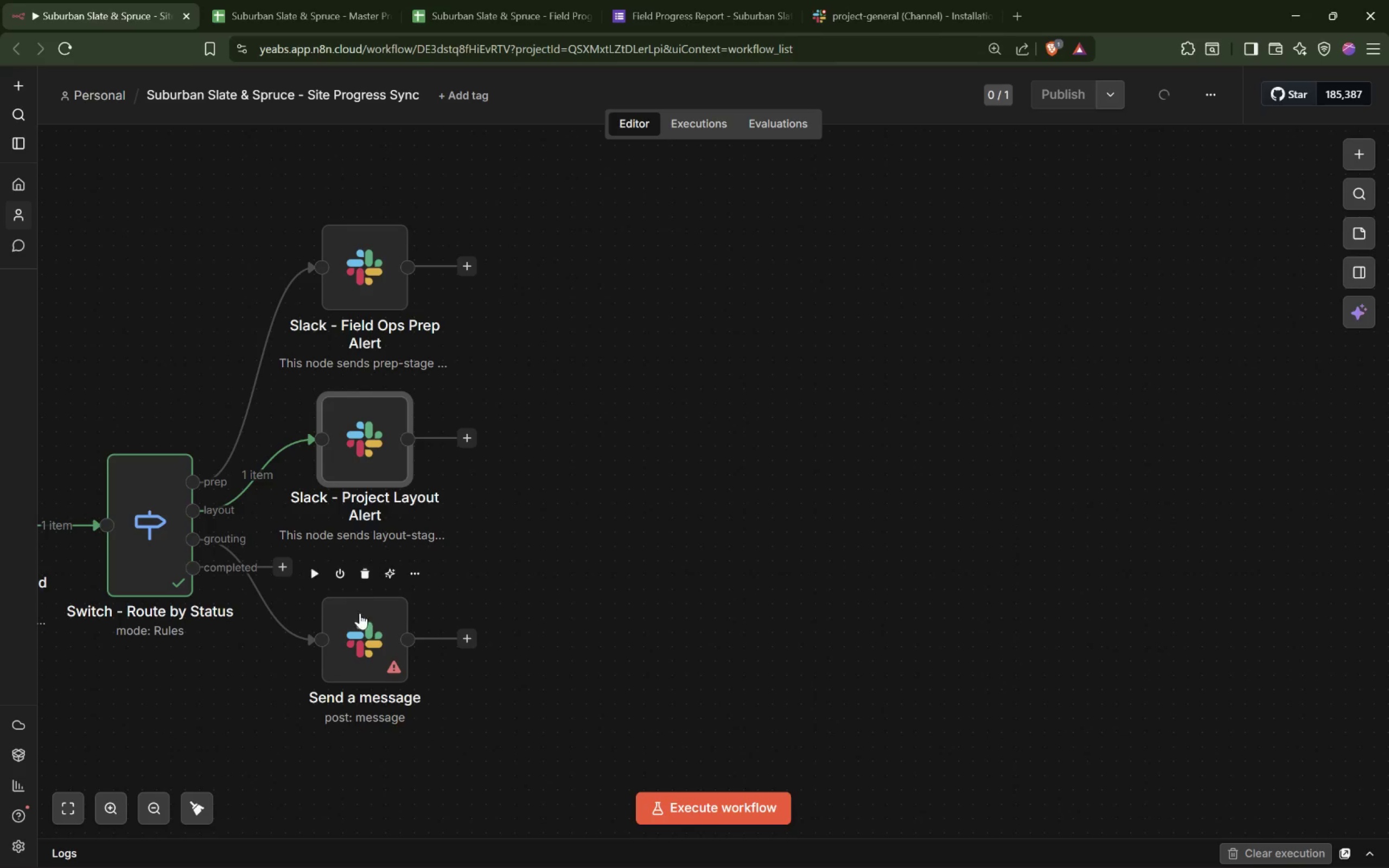 
left_click_drag(start_coordinate=[357, 621], to_coordinate=[359, 607])
 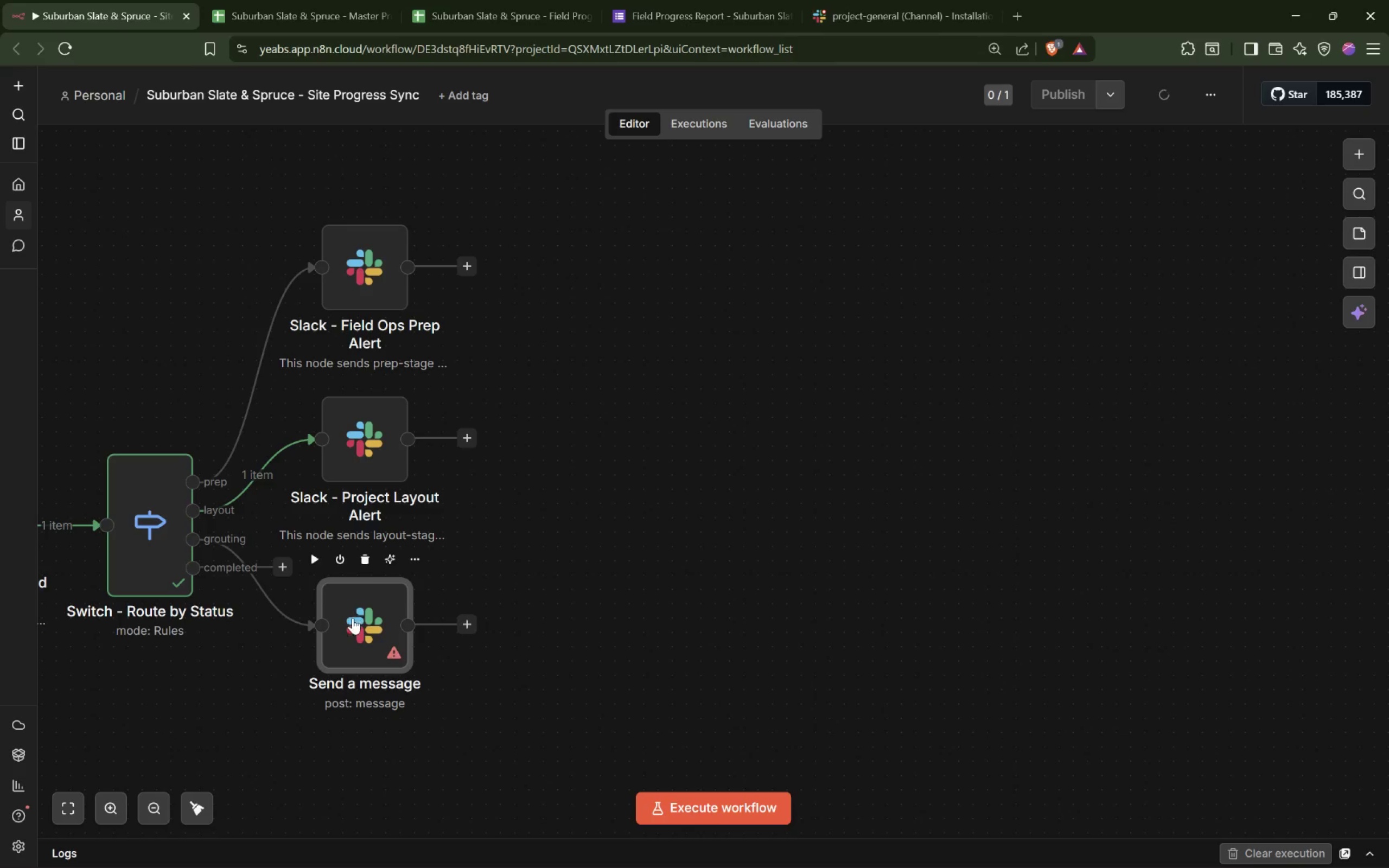 
left_click([352, 618])
 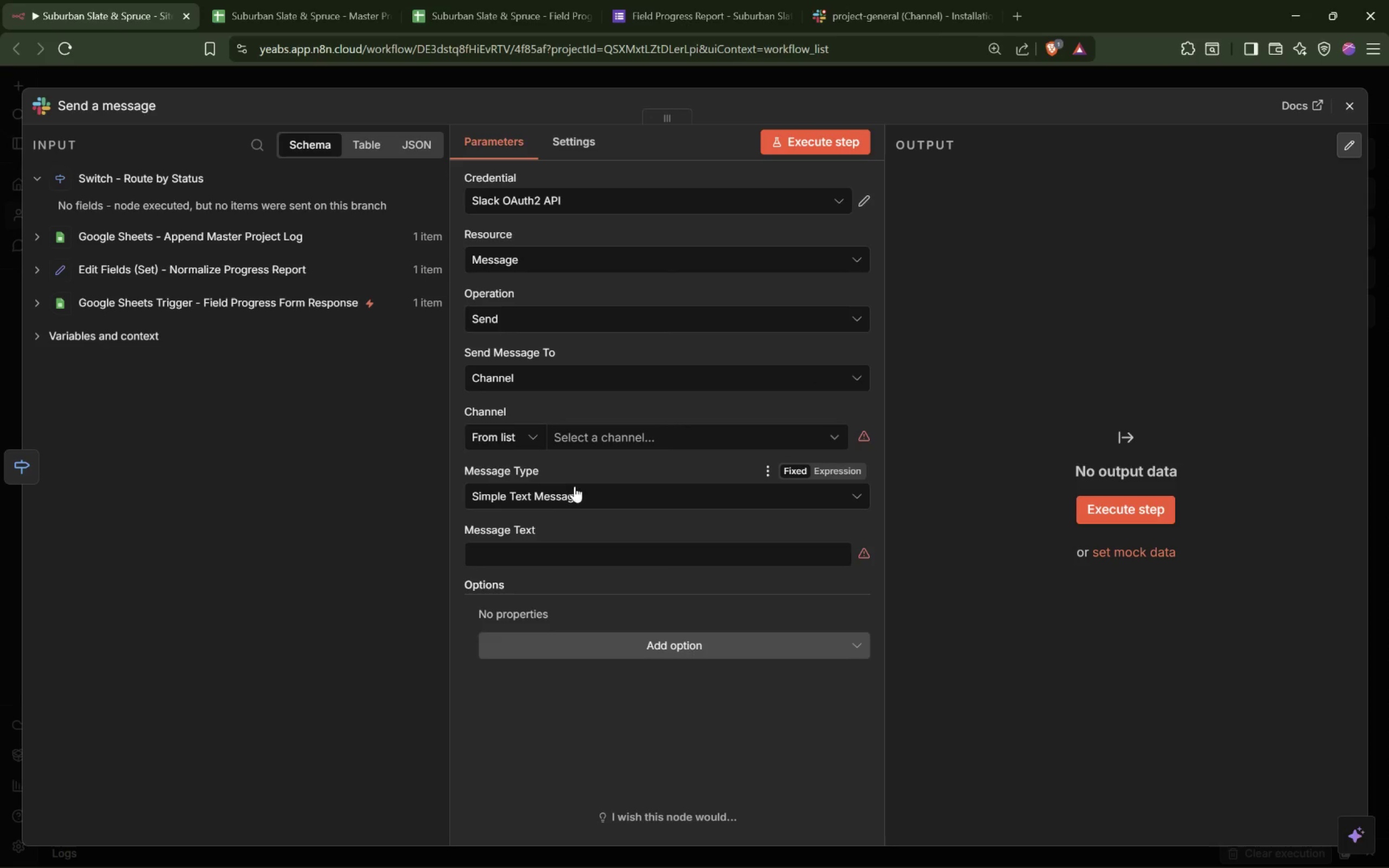 
left_click([607, 436])
 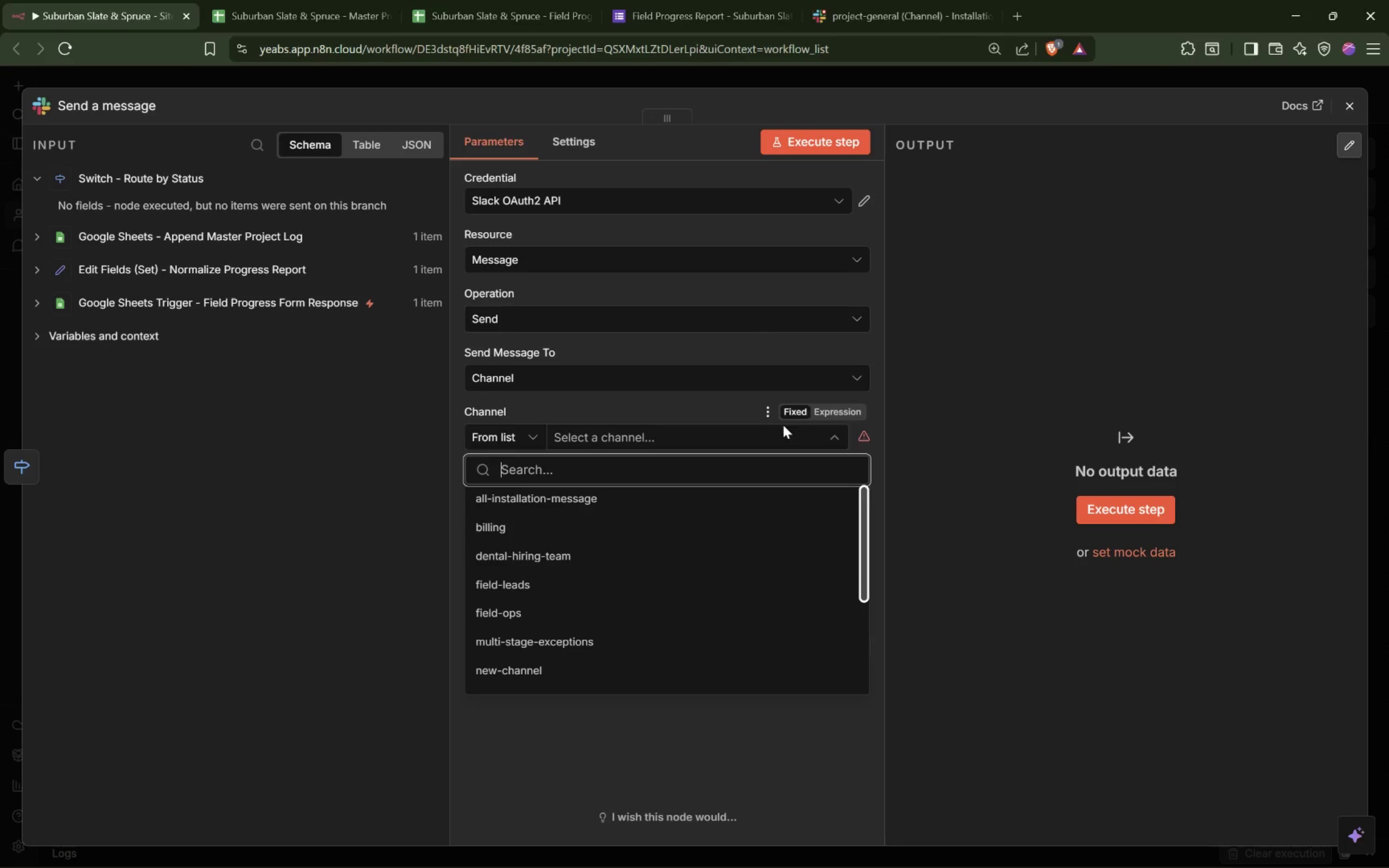 
left_click([836, 411])
 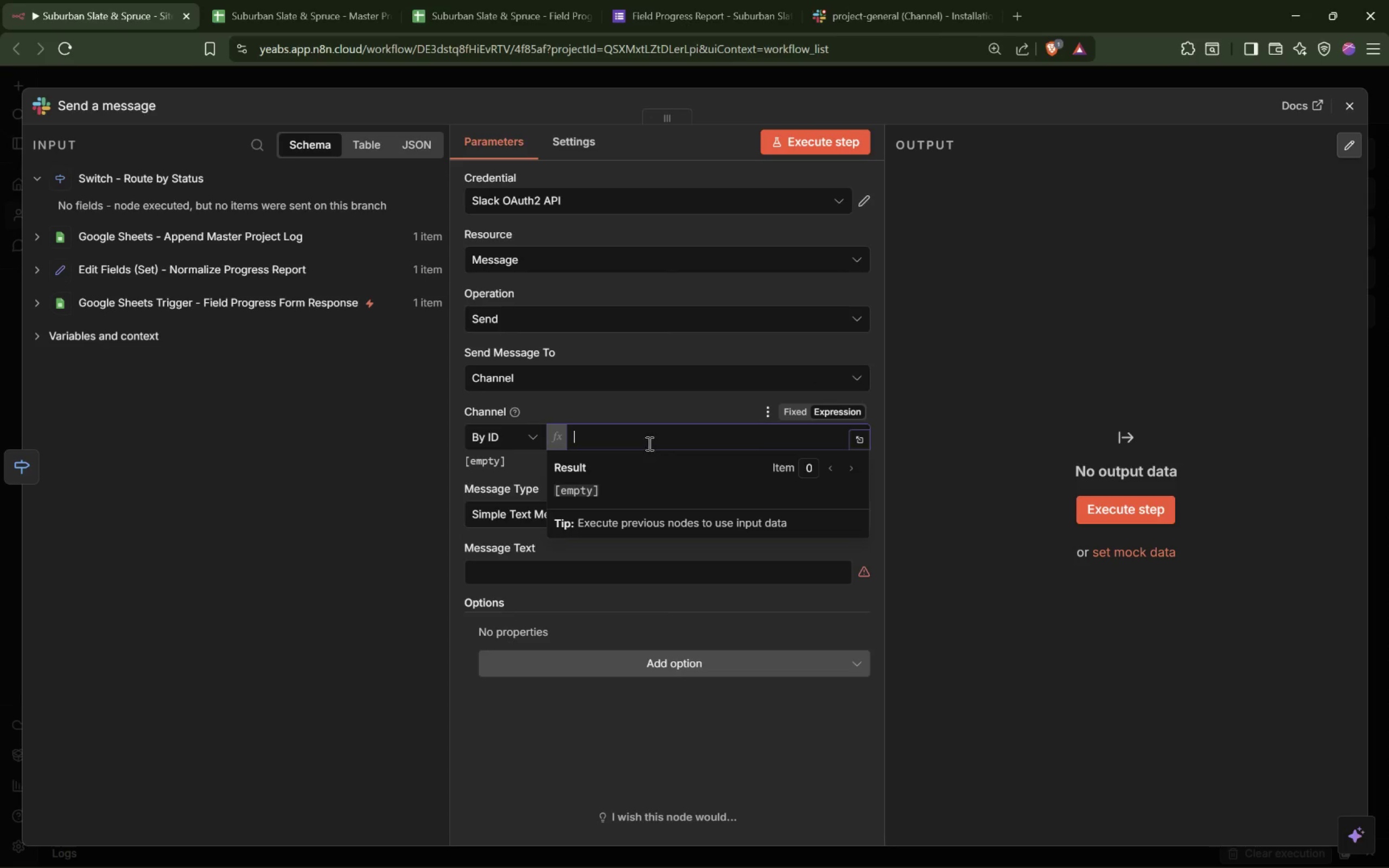 
key(Control+V)
 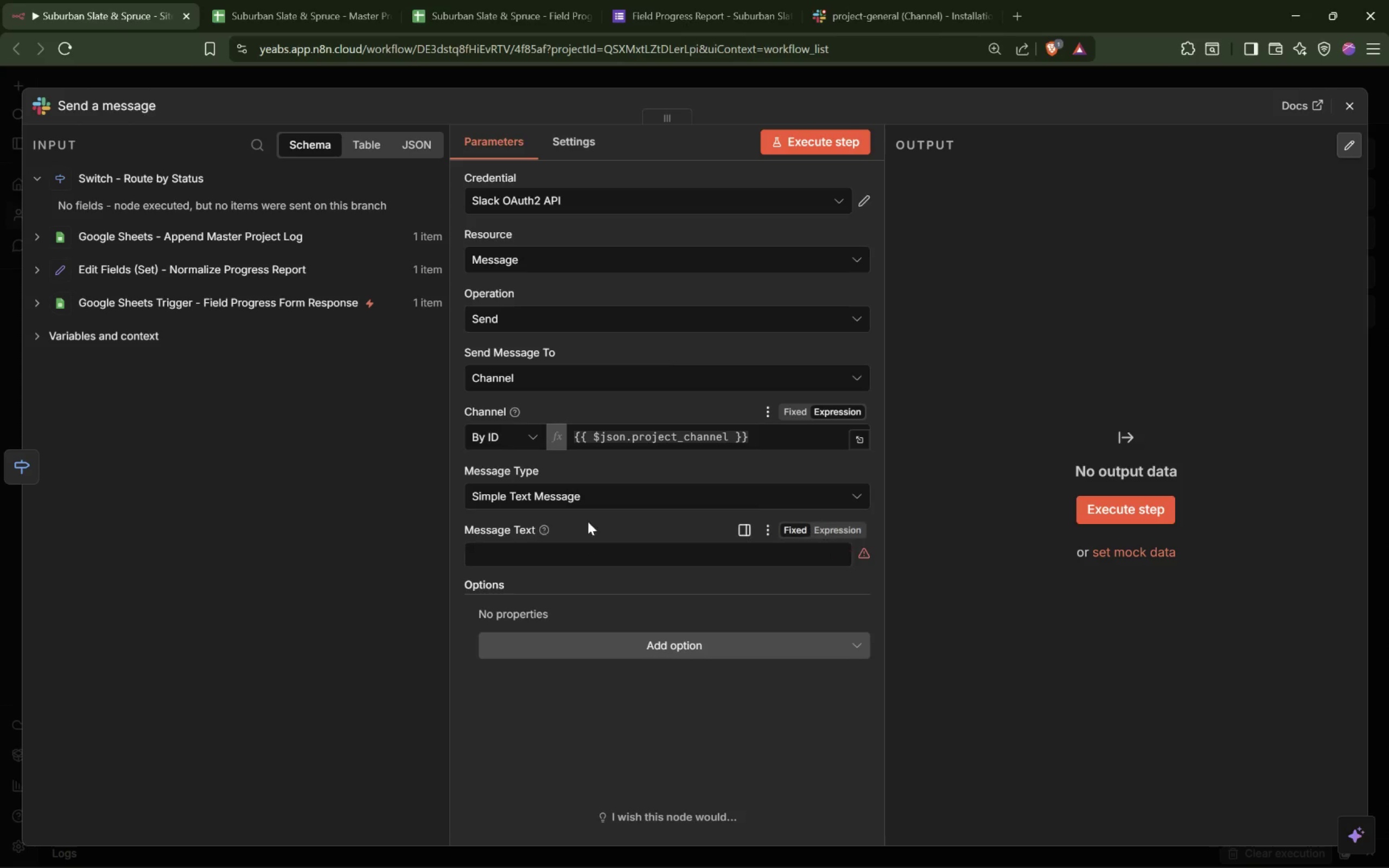 
left_click([589, 499])
 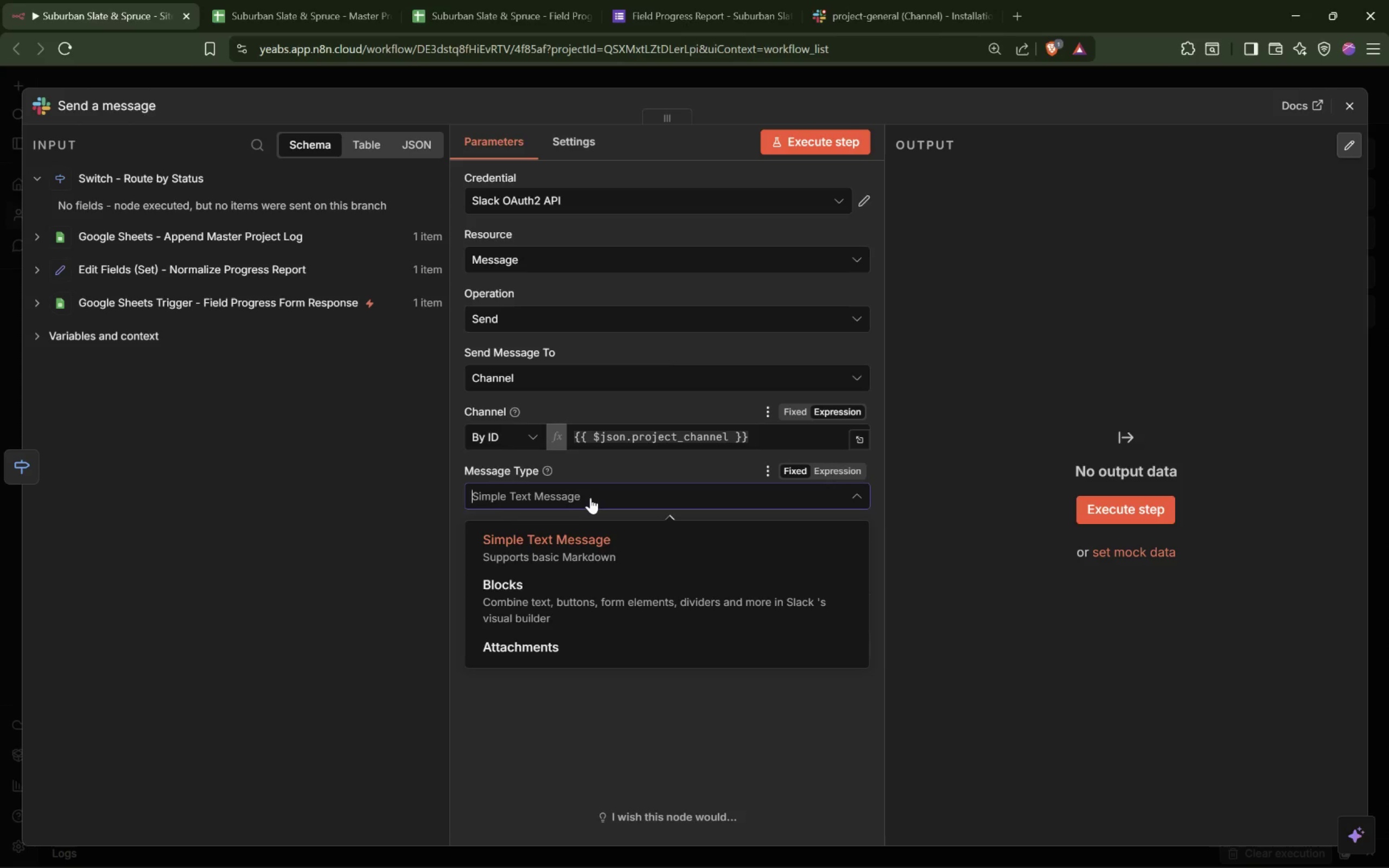 
left_click([590, 497])
 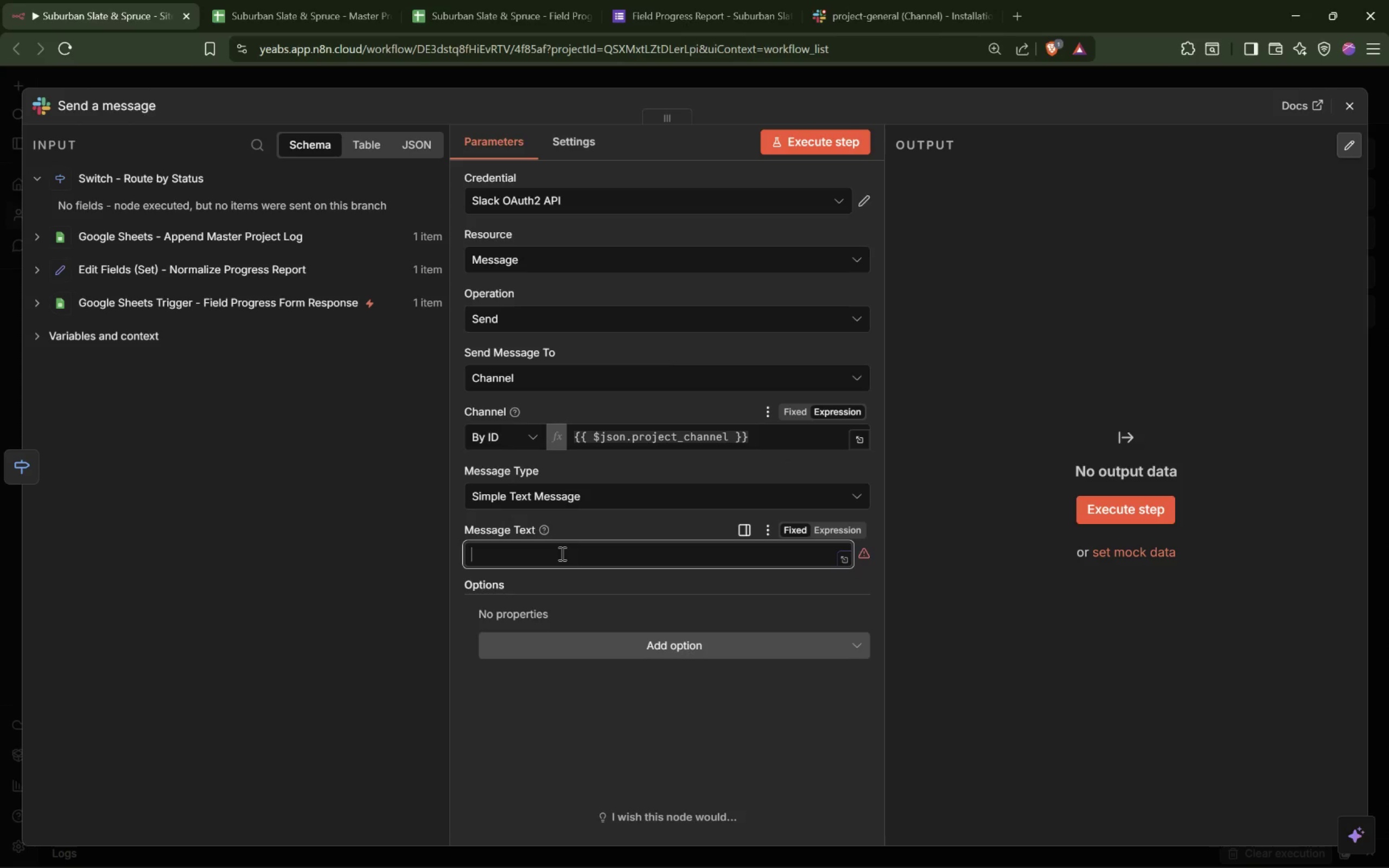 
wait(6.93)
 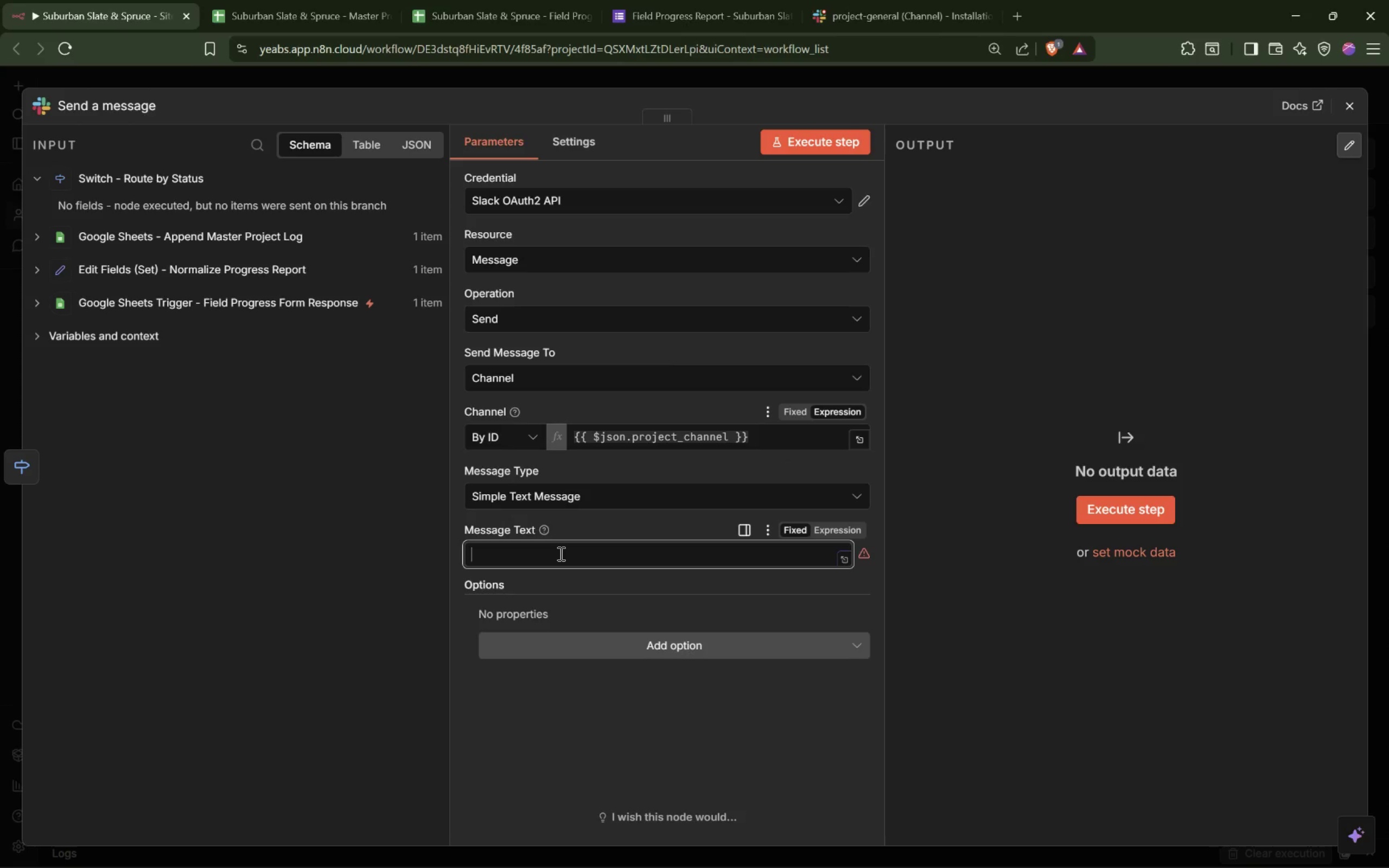 
left_click([843, 531])
 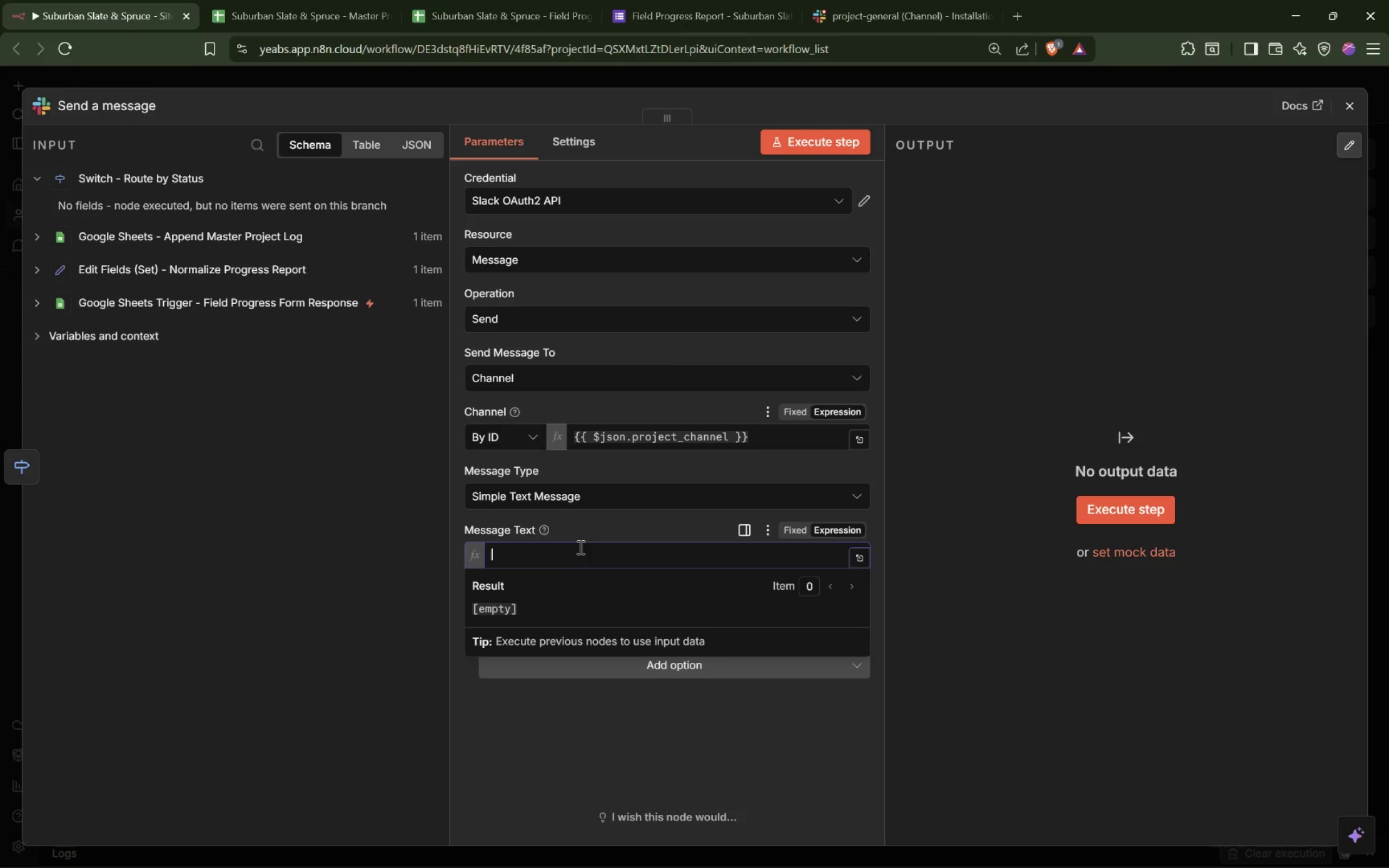 
left_click([558, 560])
 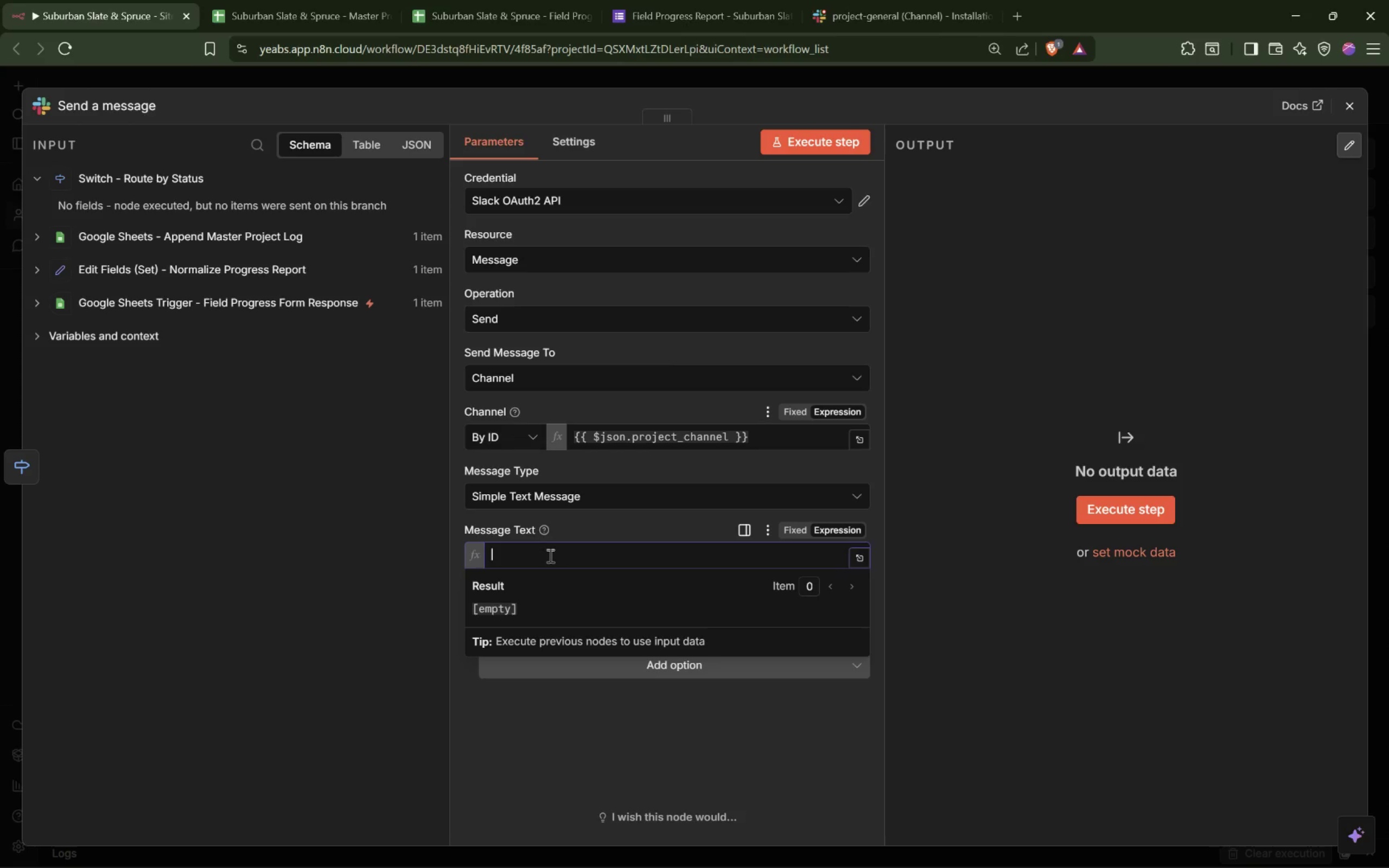 
type(*Progres)
key(Backspace)
key(Backspace)
key(Backspace)
key(Backspace)
type(ject Progress Update*)
 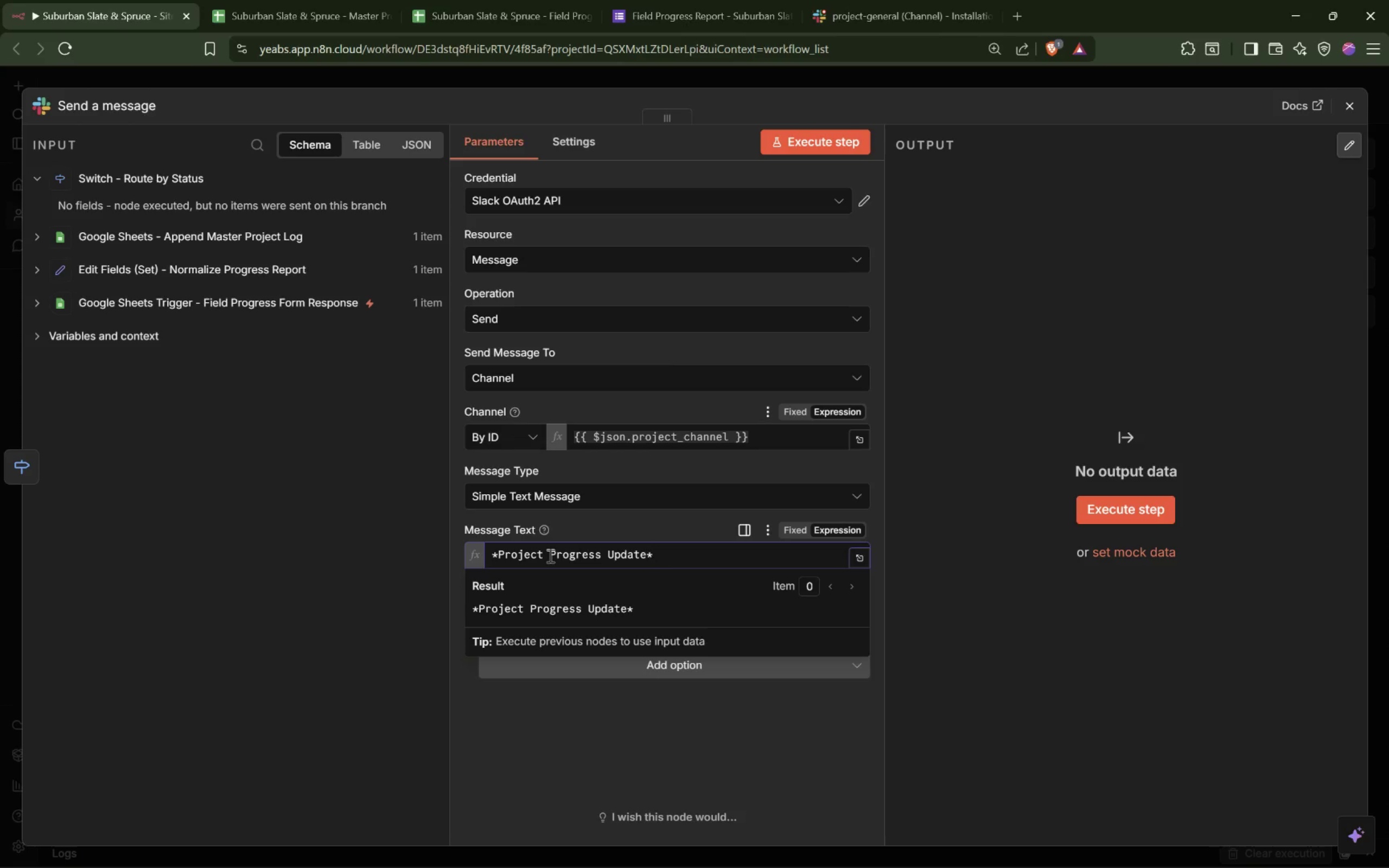 
key(Enter)
 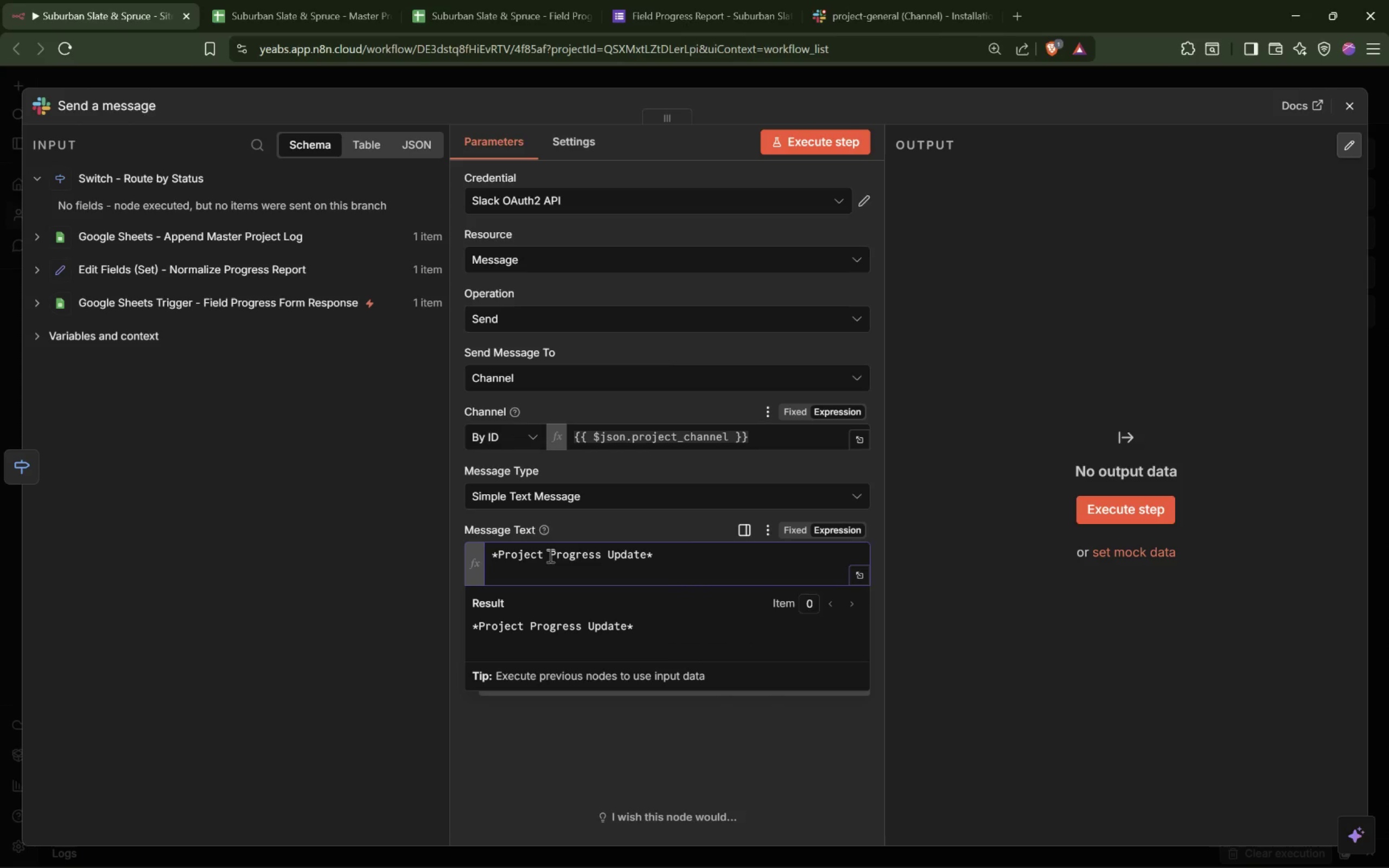 
type(*Project:* {{json)
key(Backspace)
key(Backspace)
key(Backspace)
key(Backspace)
type($js)
key(Tab)
type(.project_an)
key(Backspace)
key(Backspace)
type(name[End])
 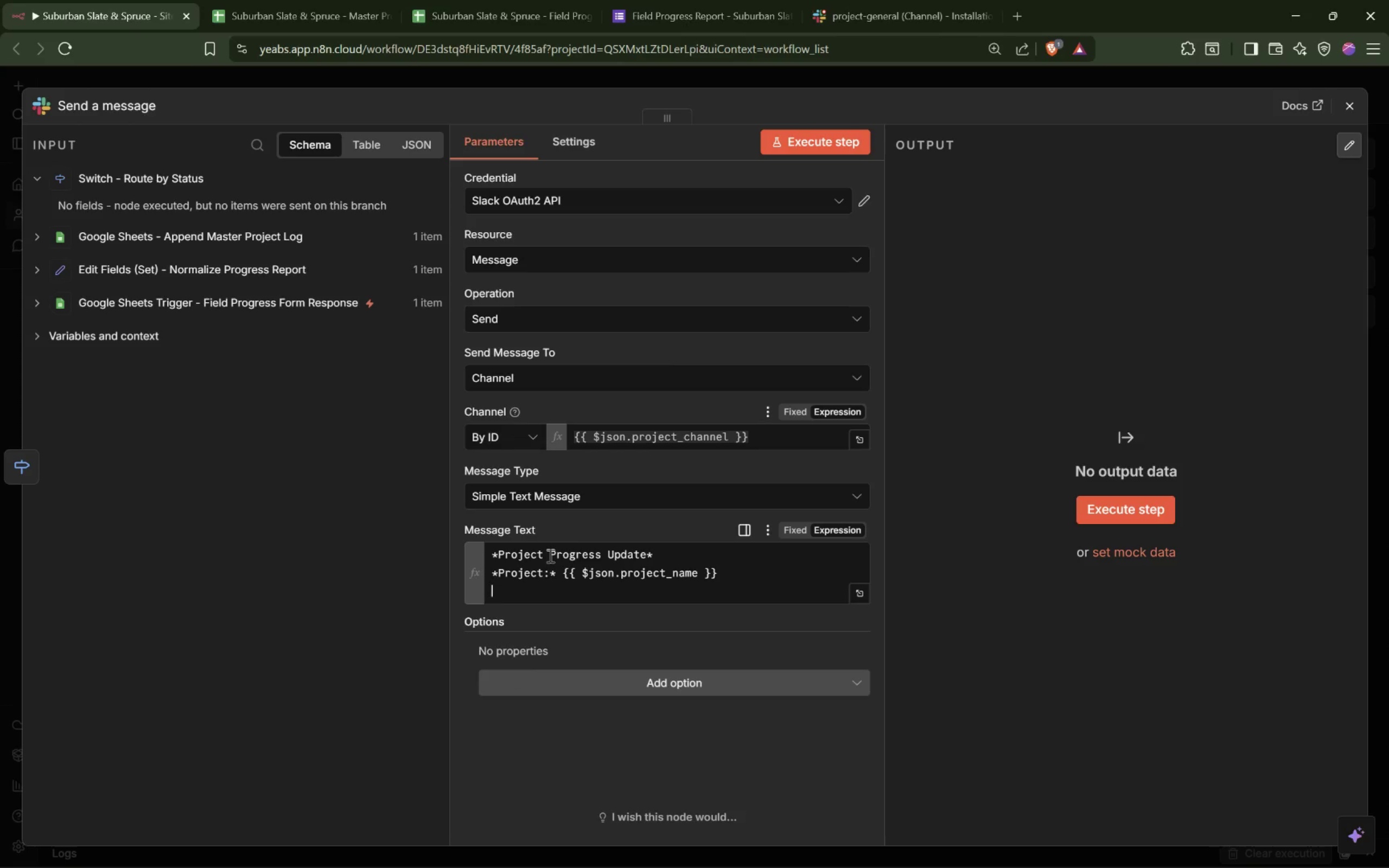 
 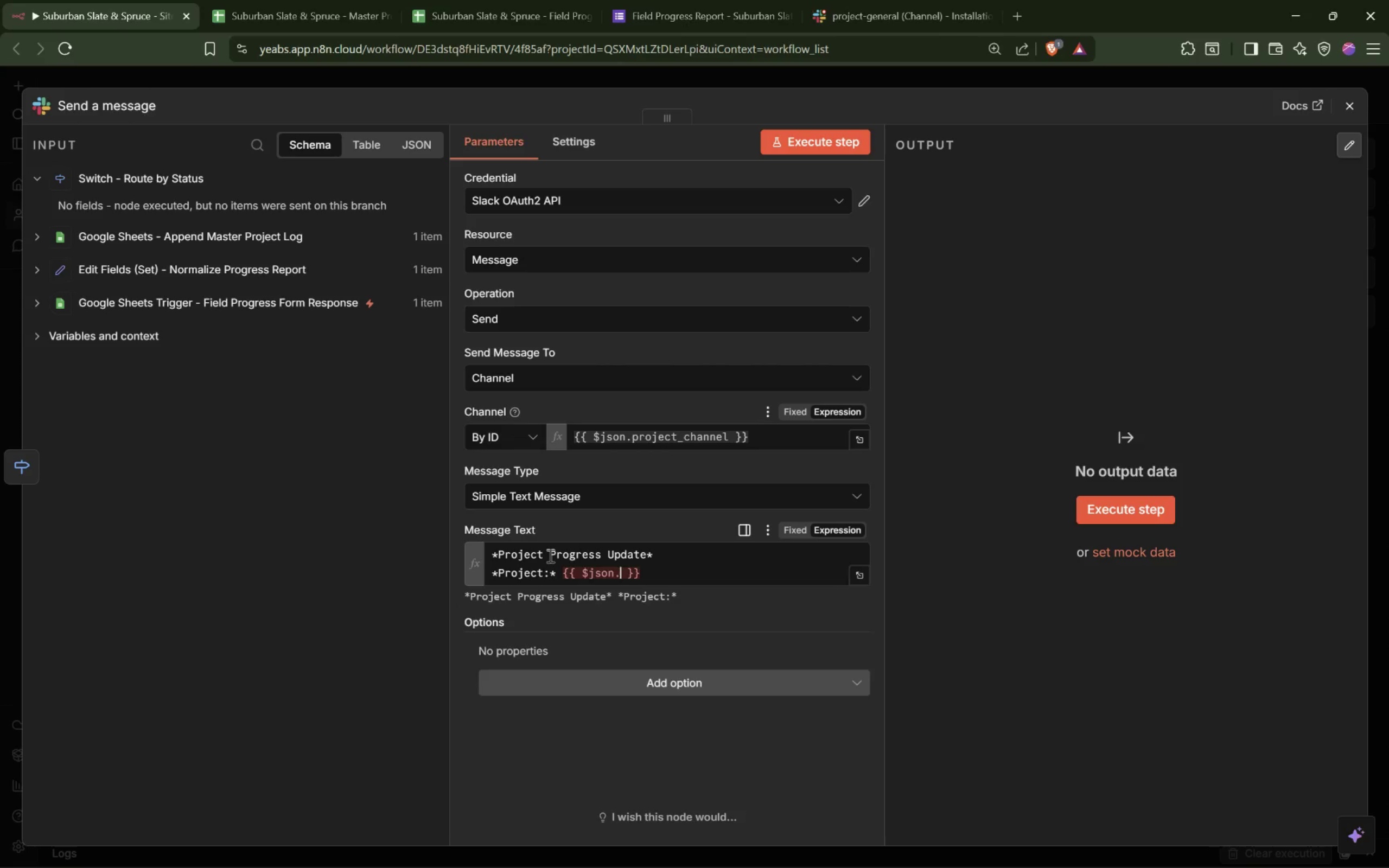 
key(Enter)
 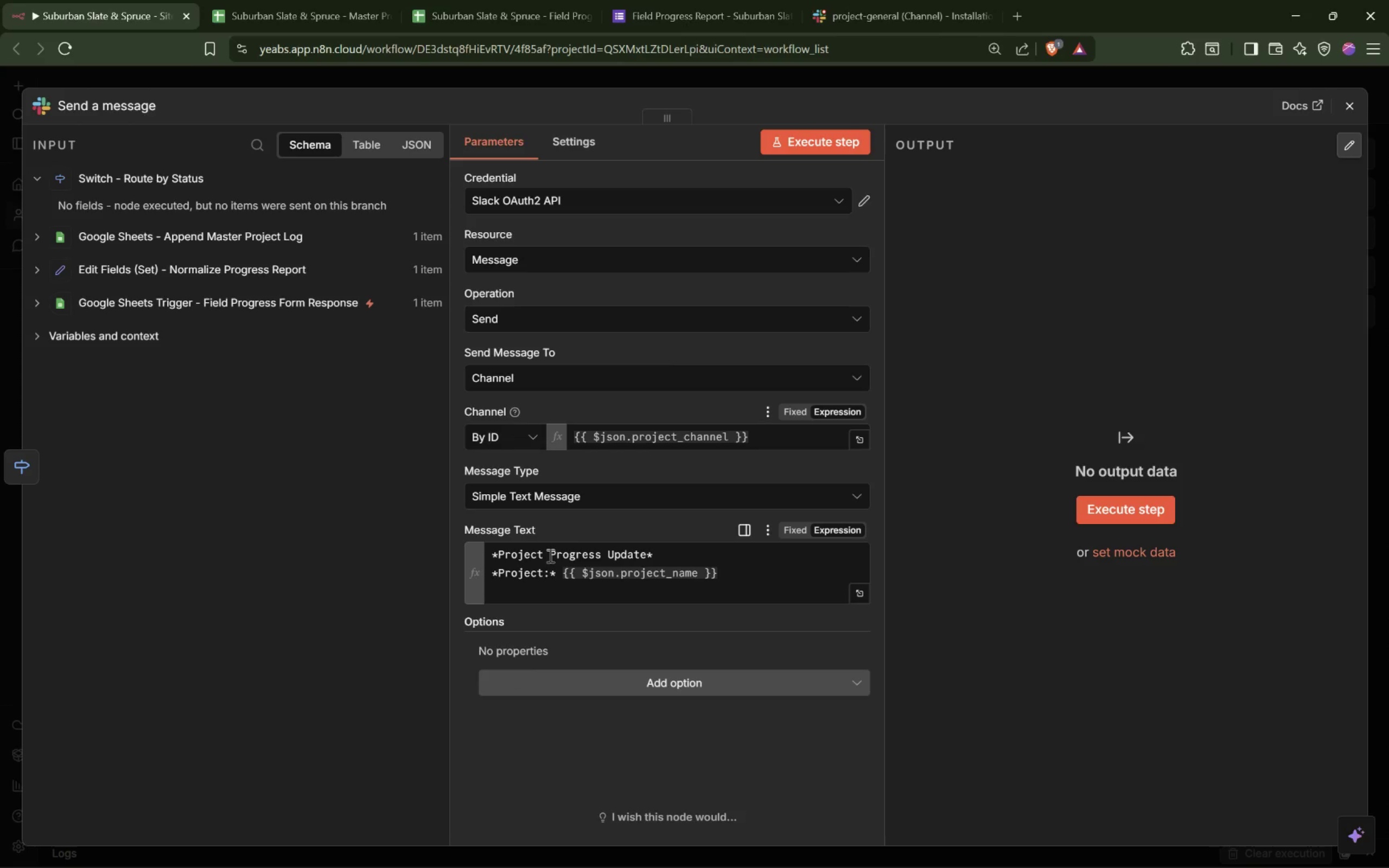 
type(**: {{)
key(Tab)
type(.installer_name[Home])
 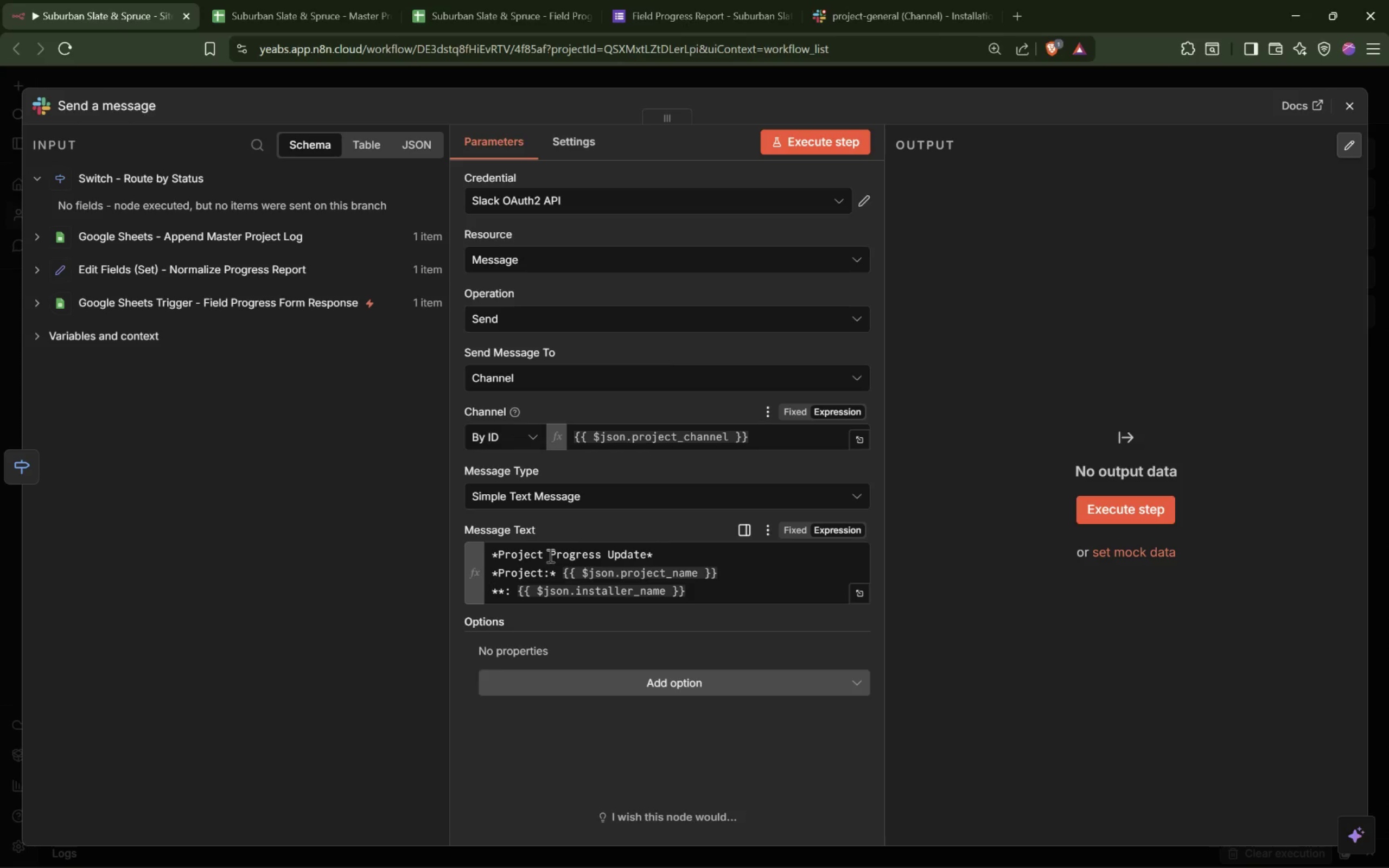 
key(ArrowRight)
 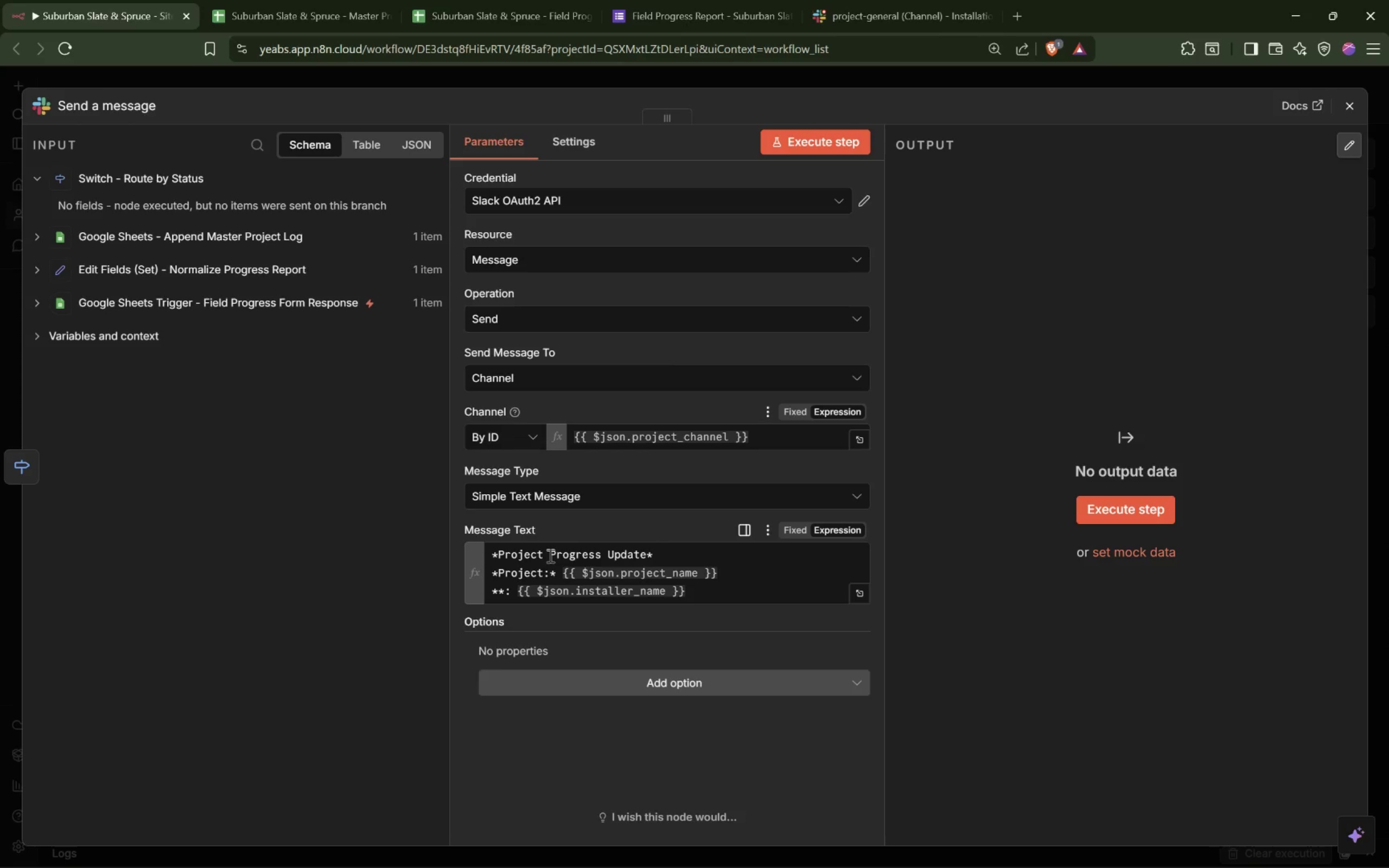 
type(Installer Name)
key(Backspace)
key(Backspace)
key(Backspace)
key(Backspace)
key(Backspace)
type([End])
 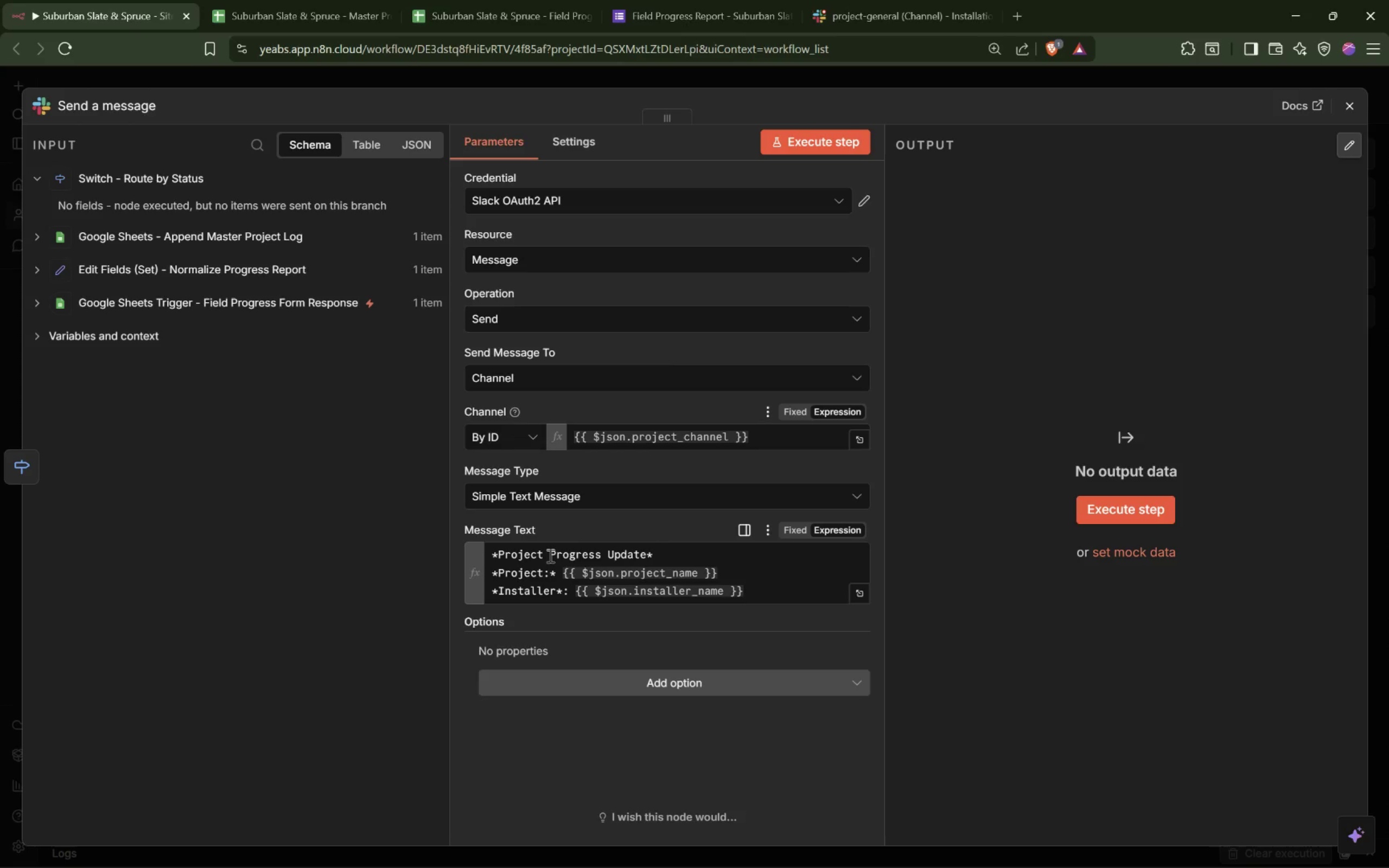 
key(Enter)
 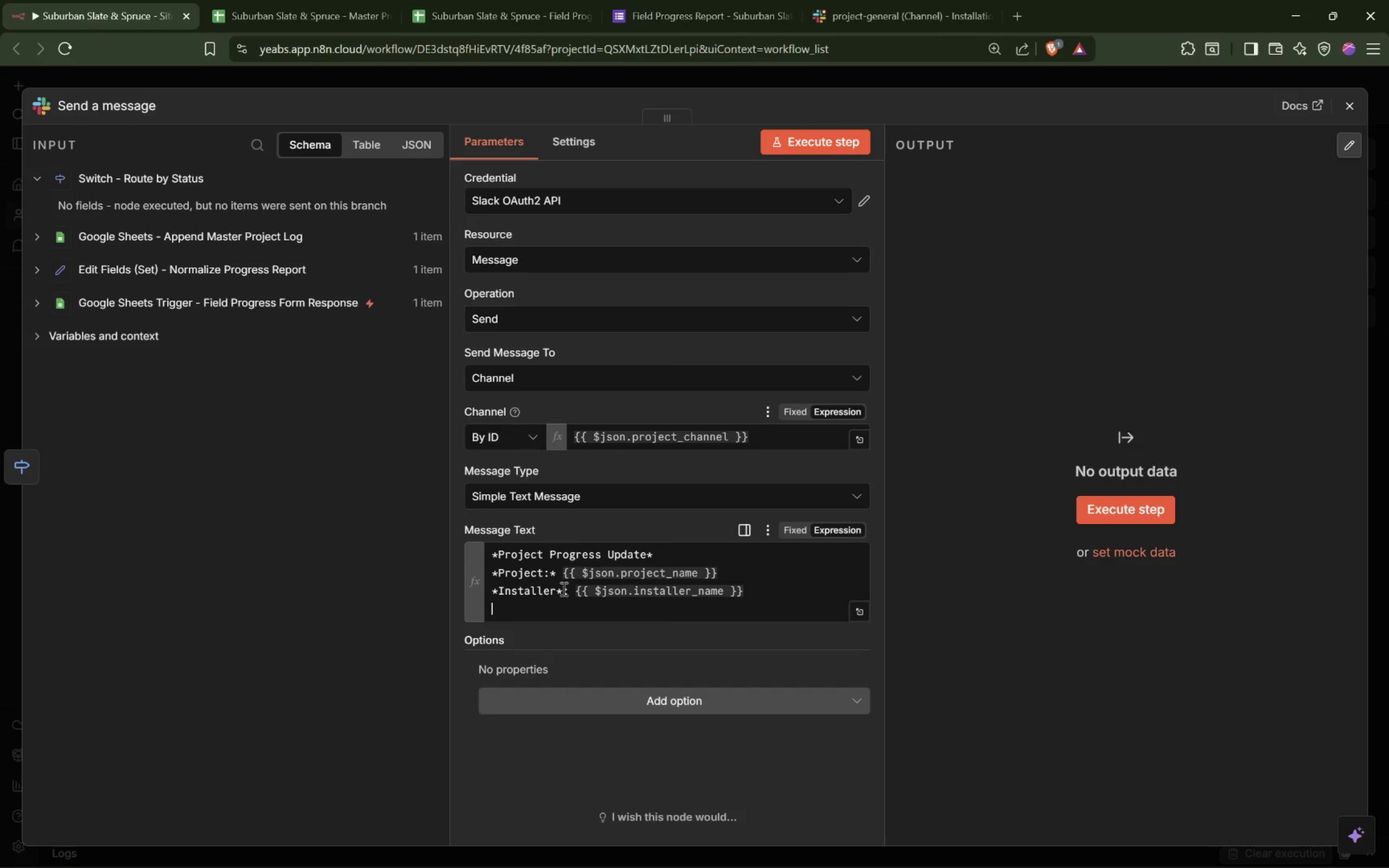 
key(Backspace)
 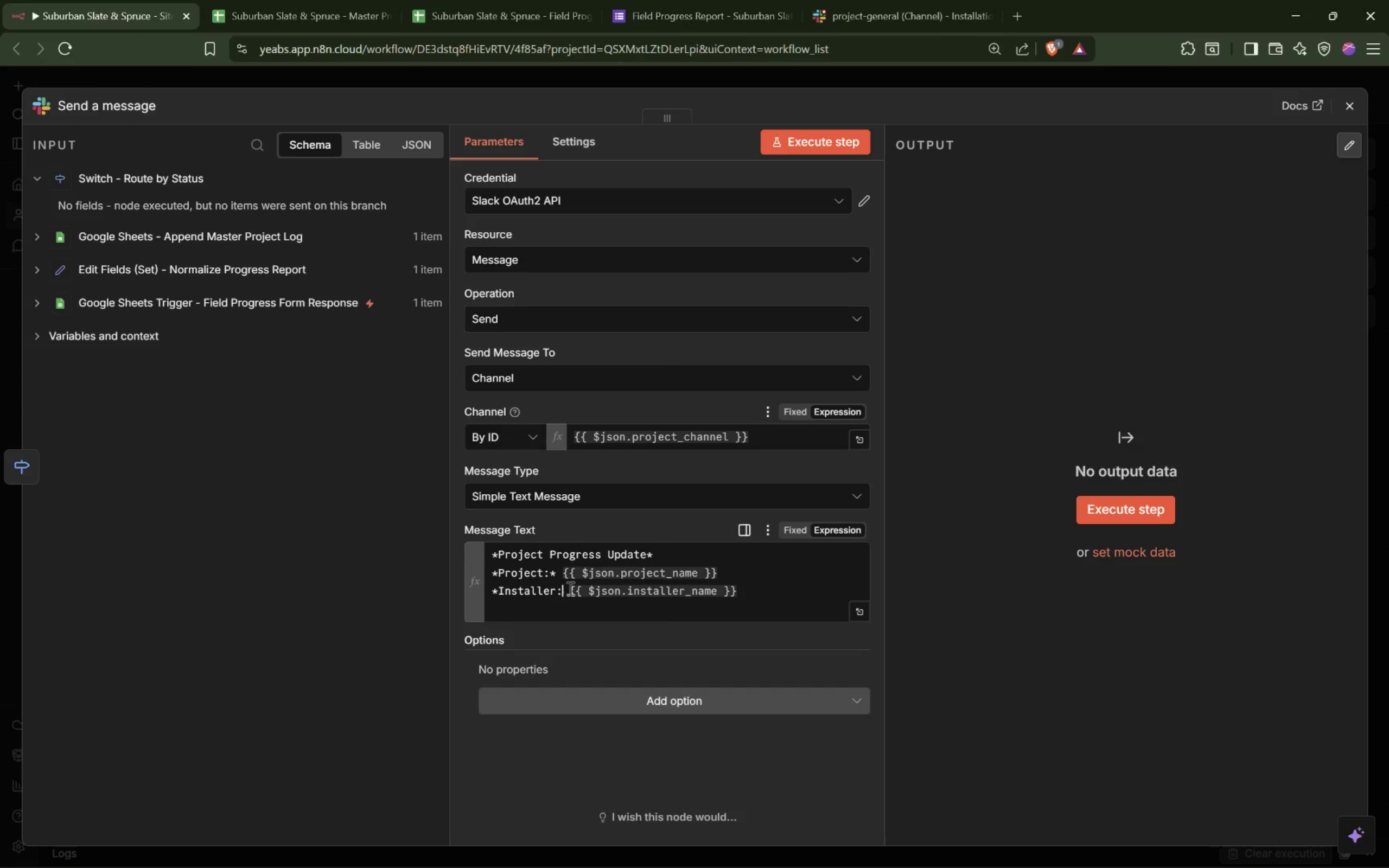 
key(ArrowRight)
 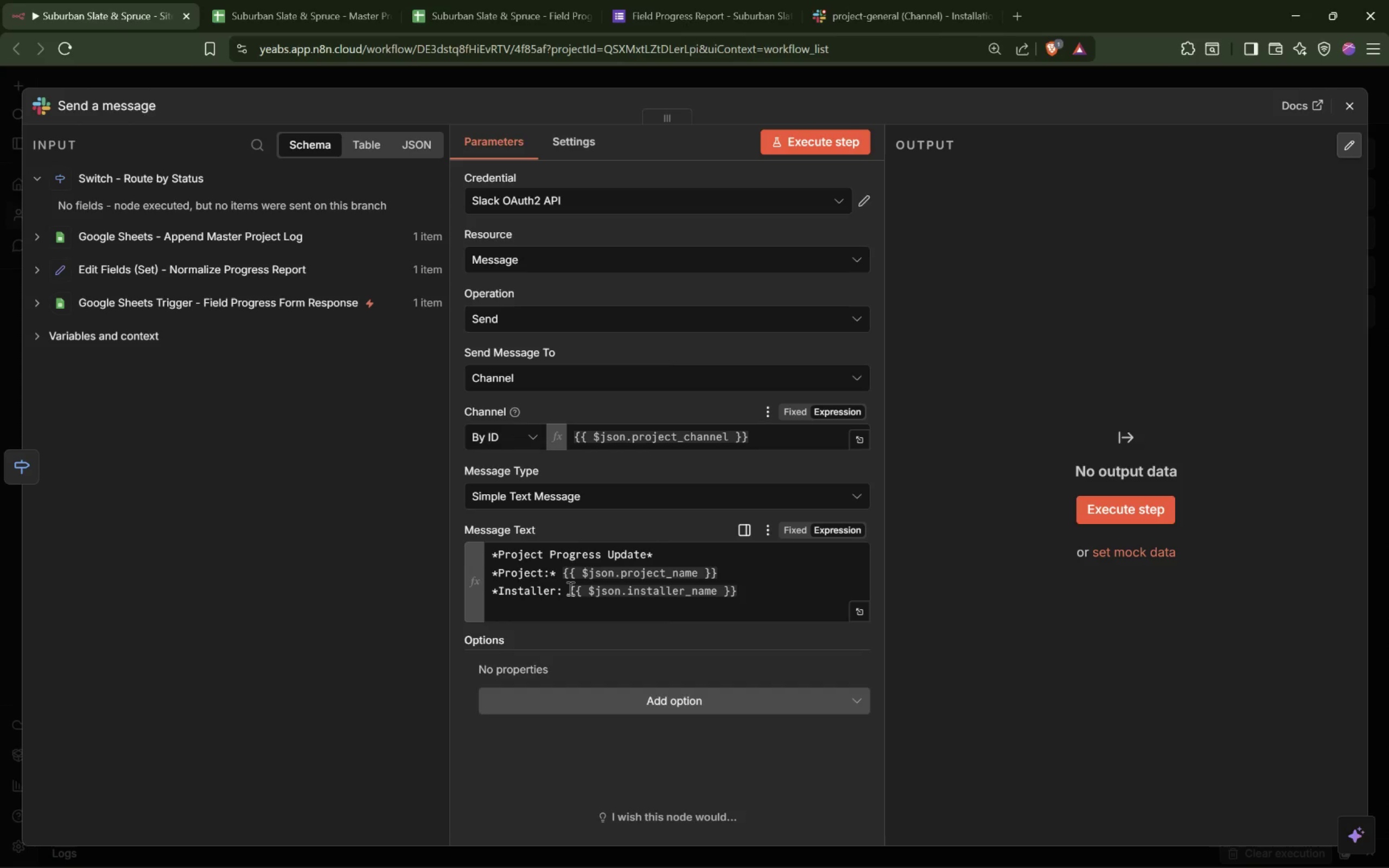 
key(Shift+8)
 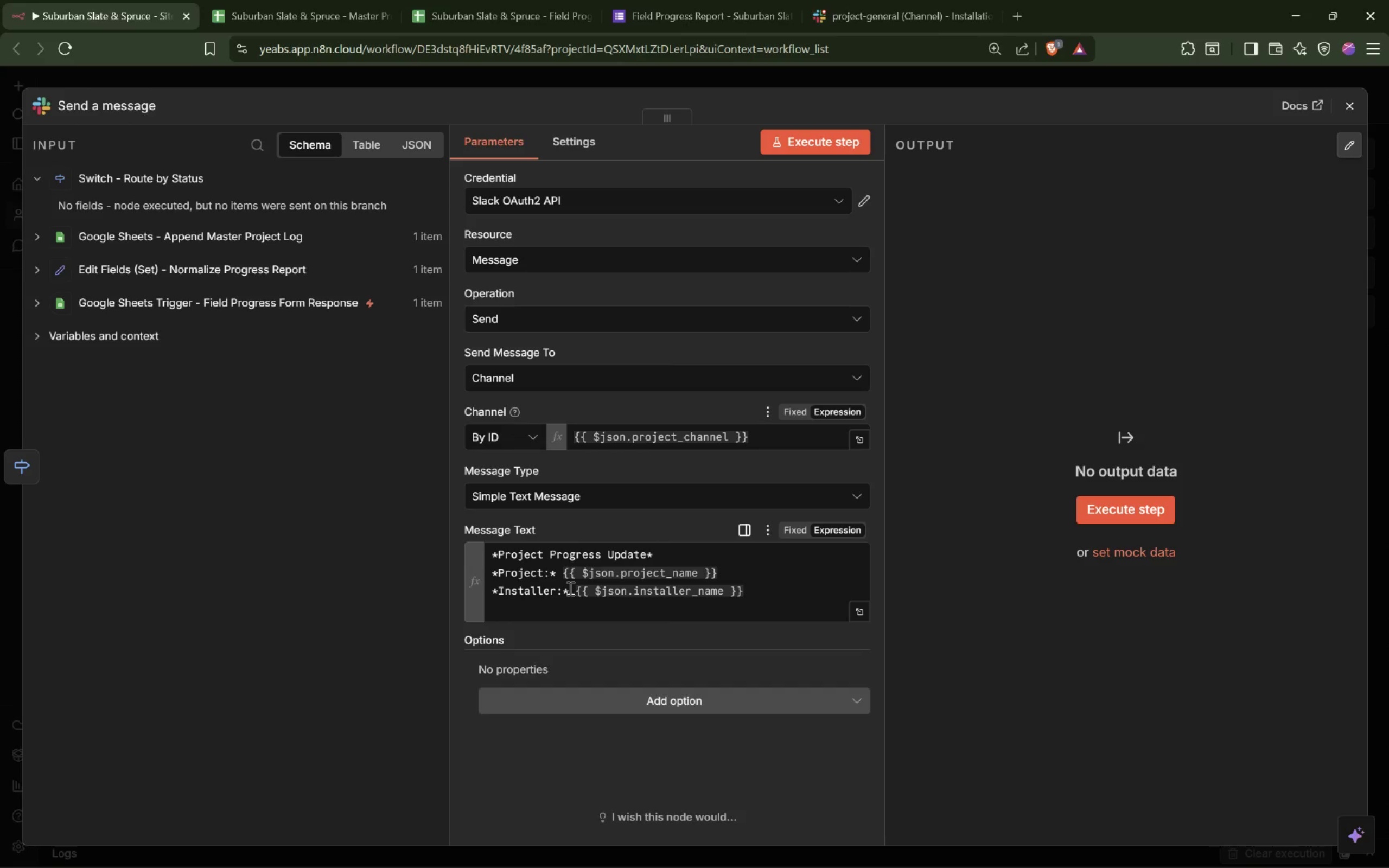 
key(ArrowDown)
 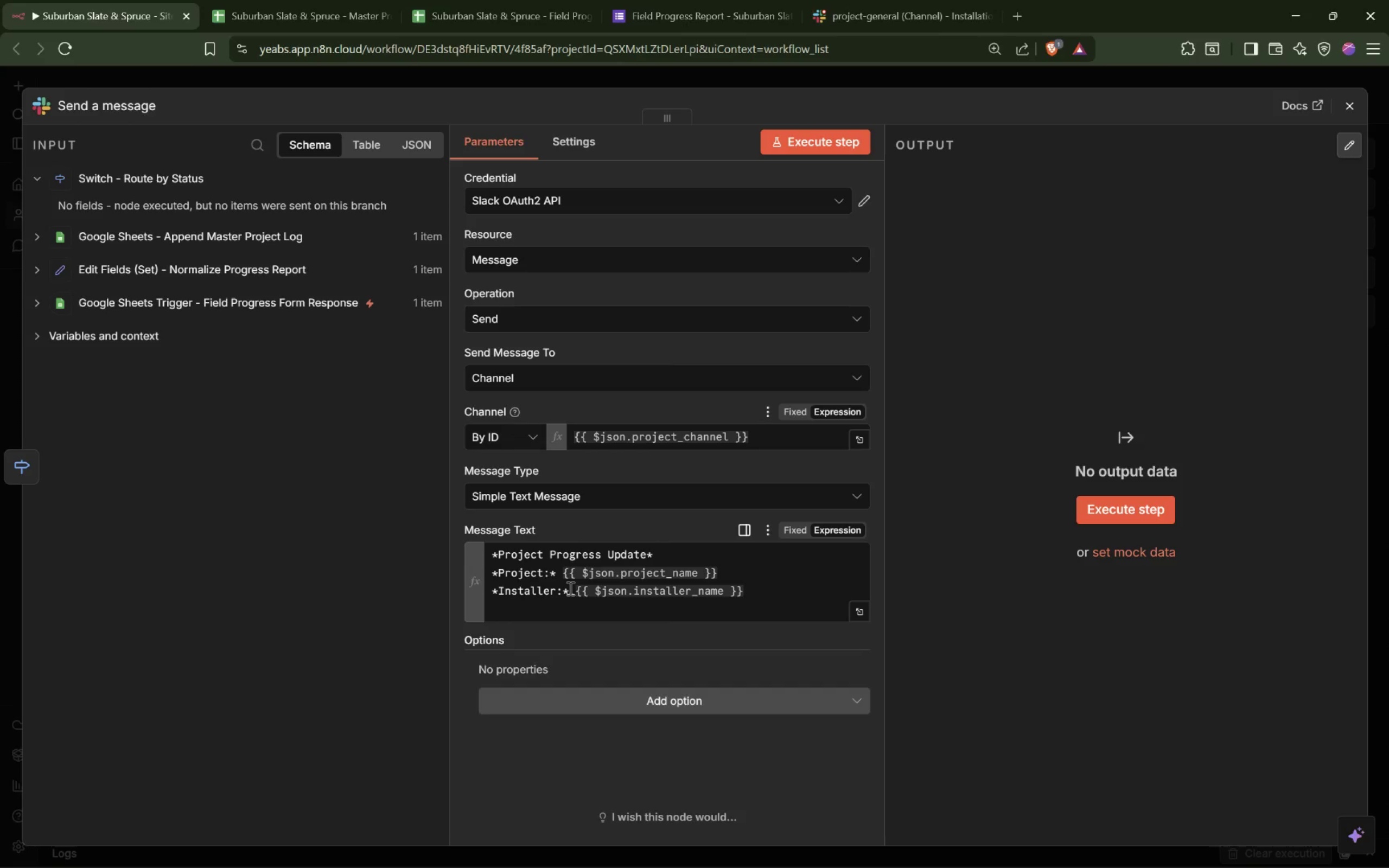 
type(*Status: )
key(Backspace)
type(* {{$json.status[End])
 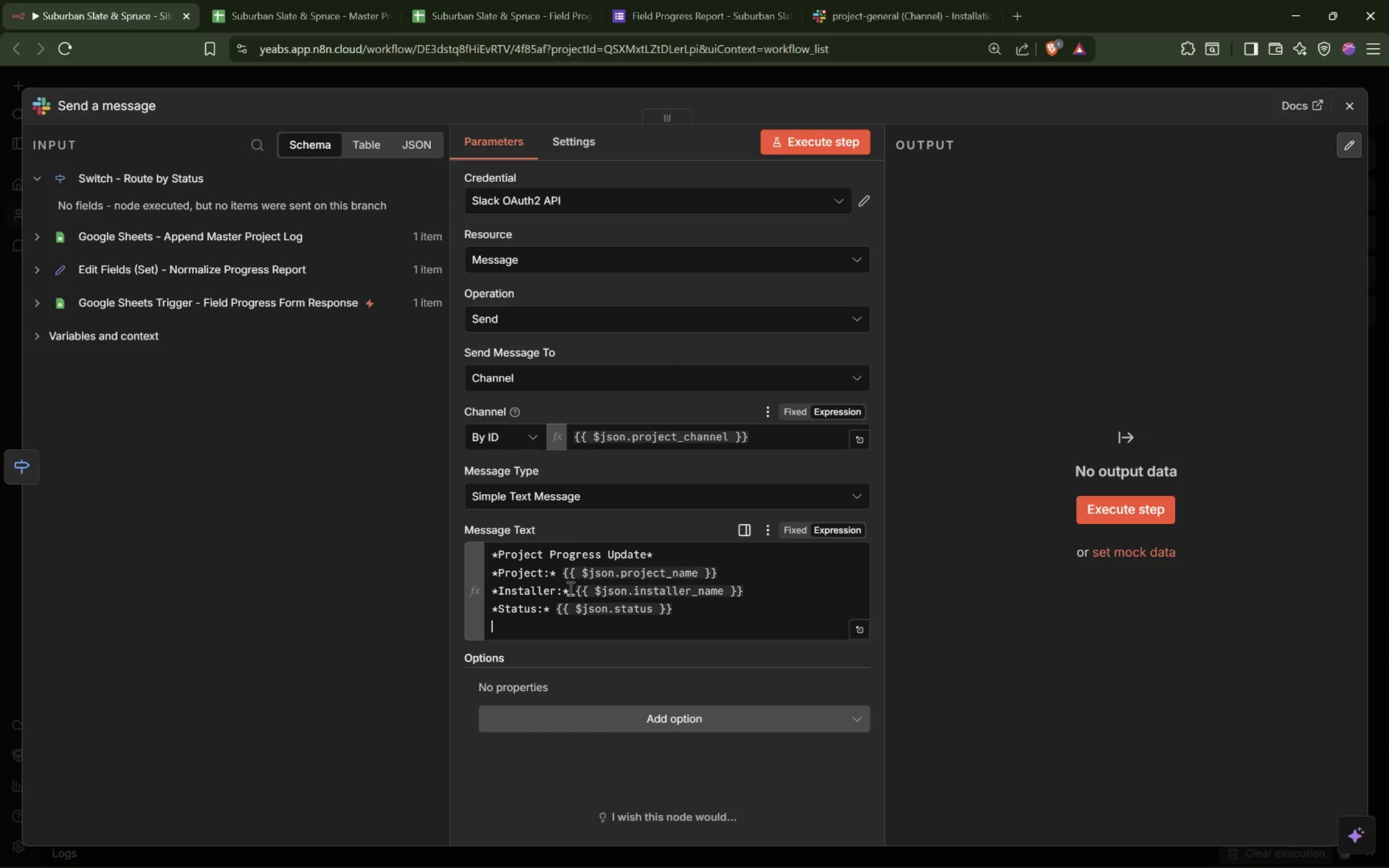 
 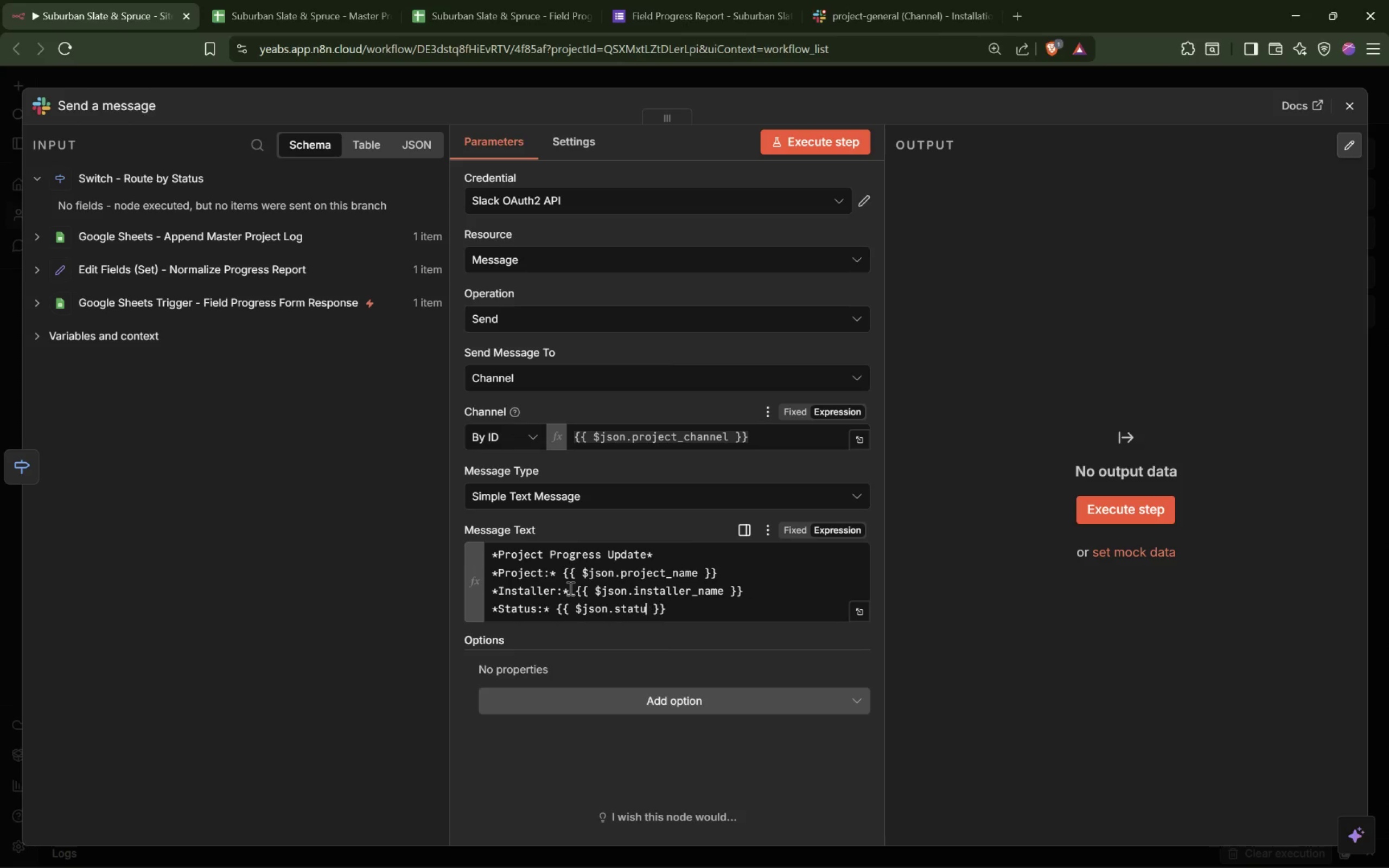 
key(Enter)
 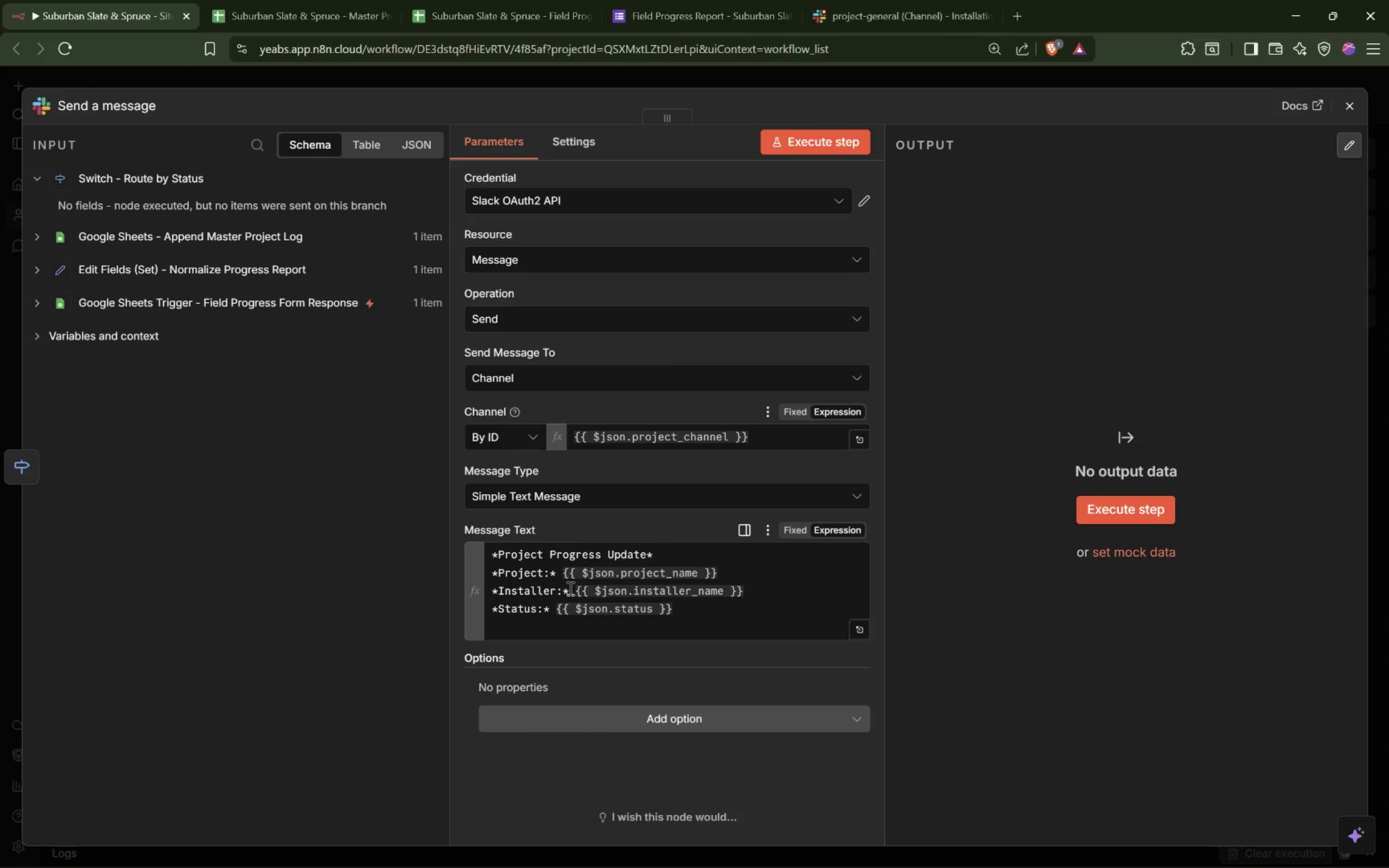 
type(*Photo:* {{)
key(Tab)
type(.formatted_photo_link[End])
 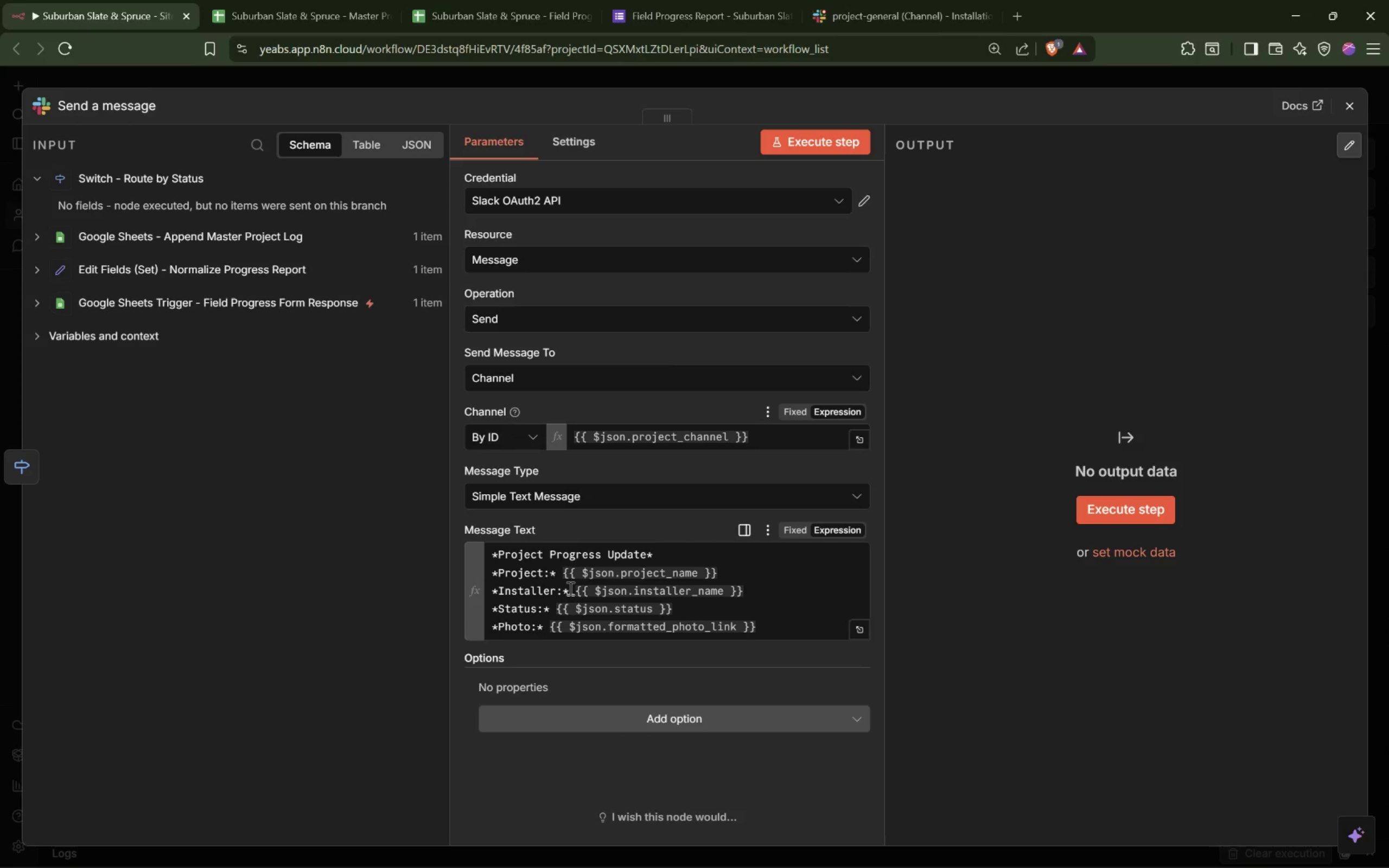 
key(Enter)
 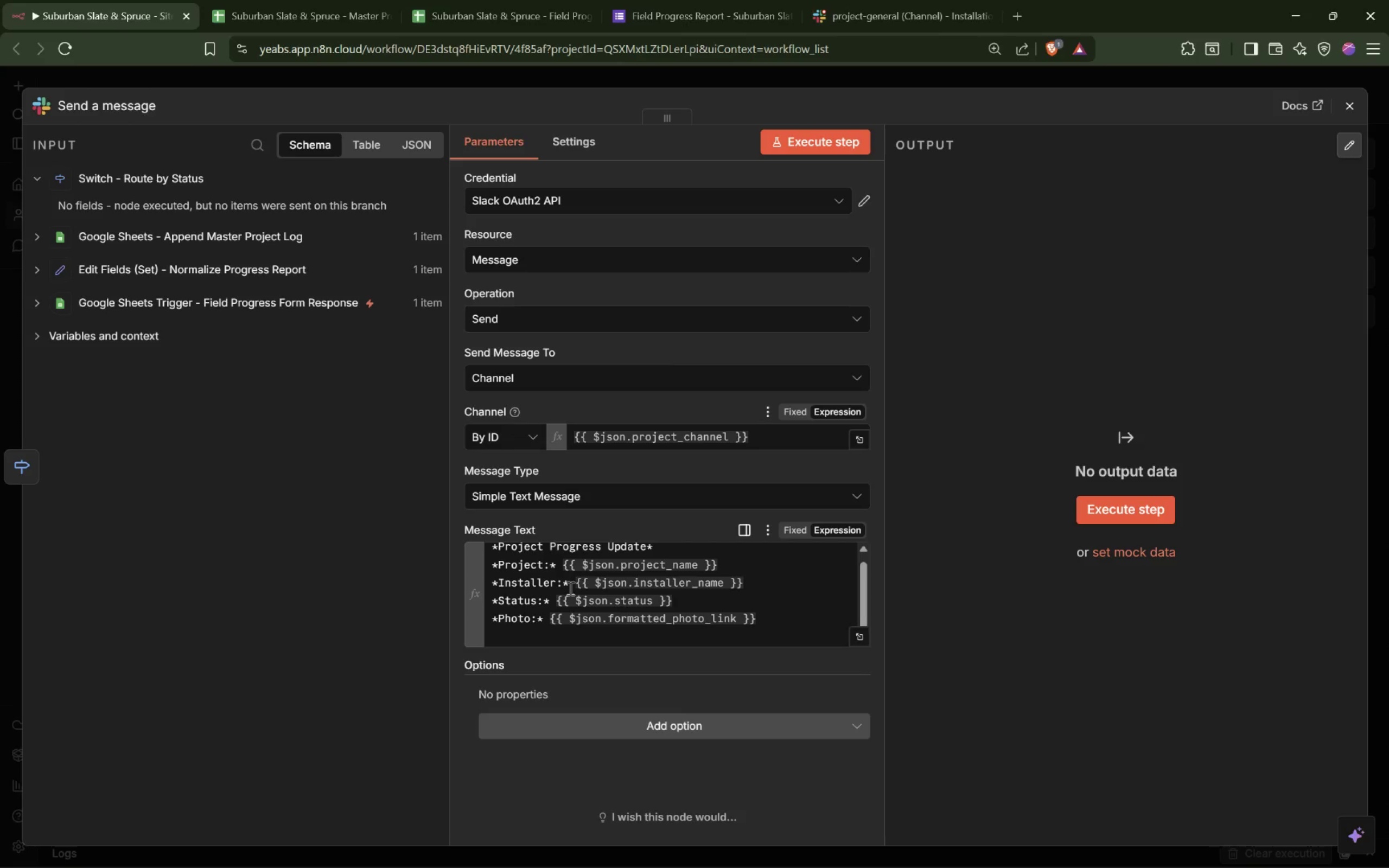 
type(**)
 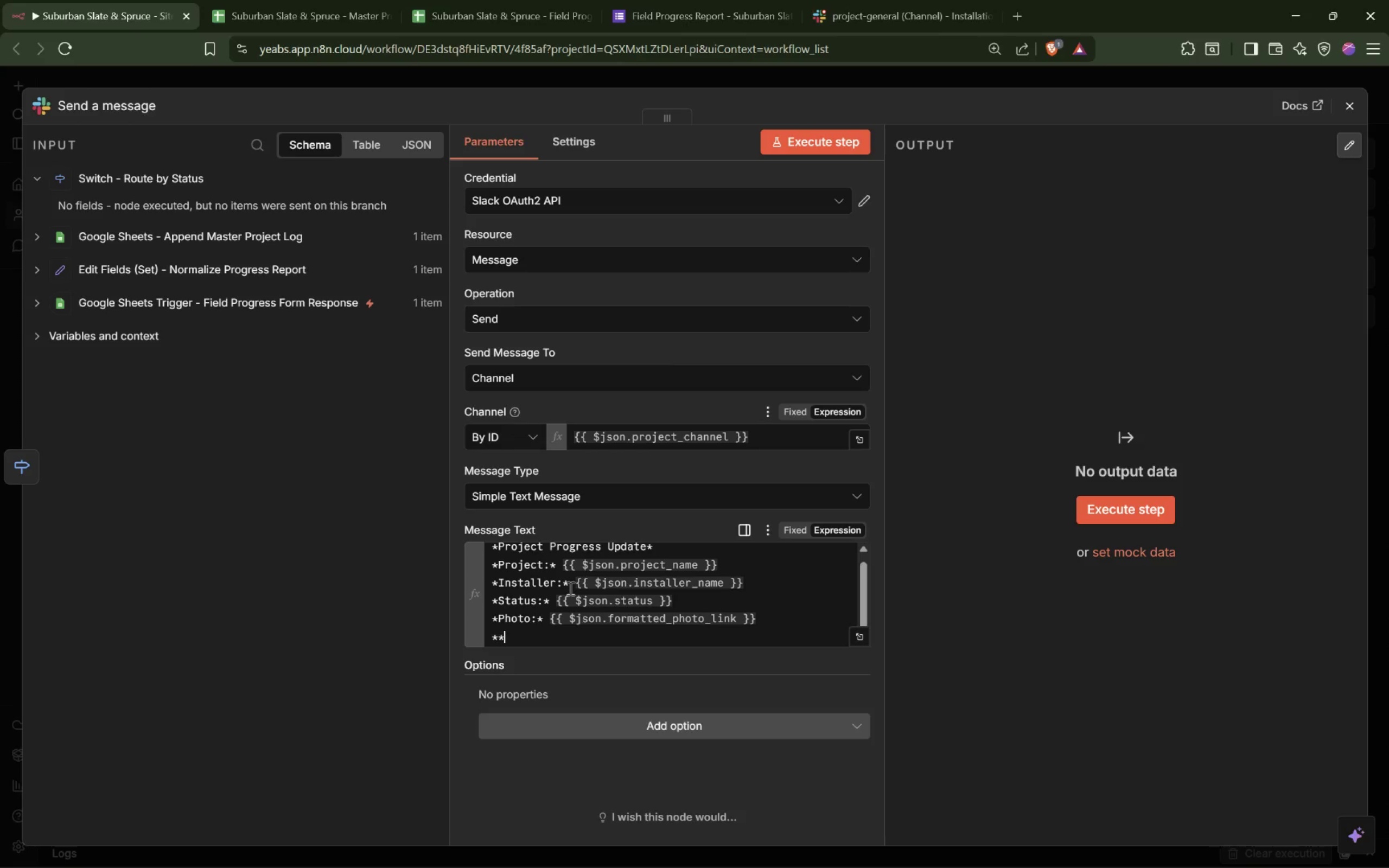 
key(ArrowLeft)
 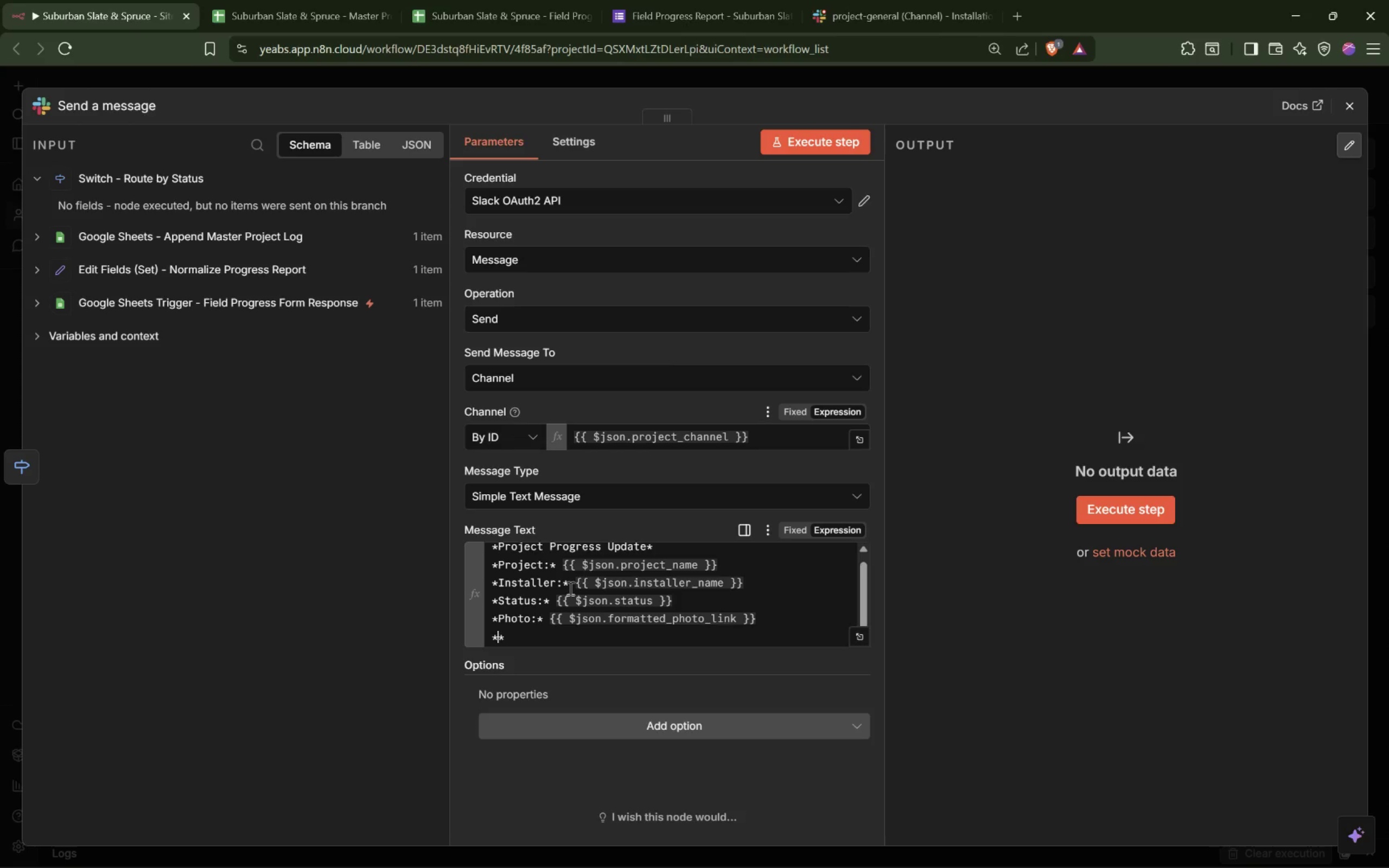 
key(Shift+ShiftLeft)
 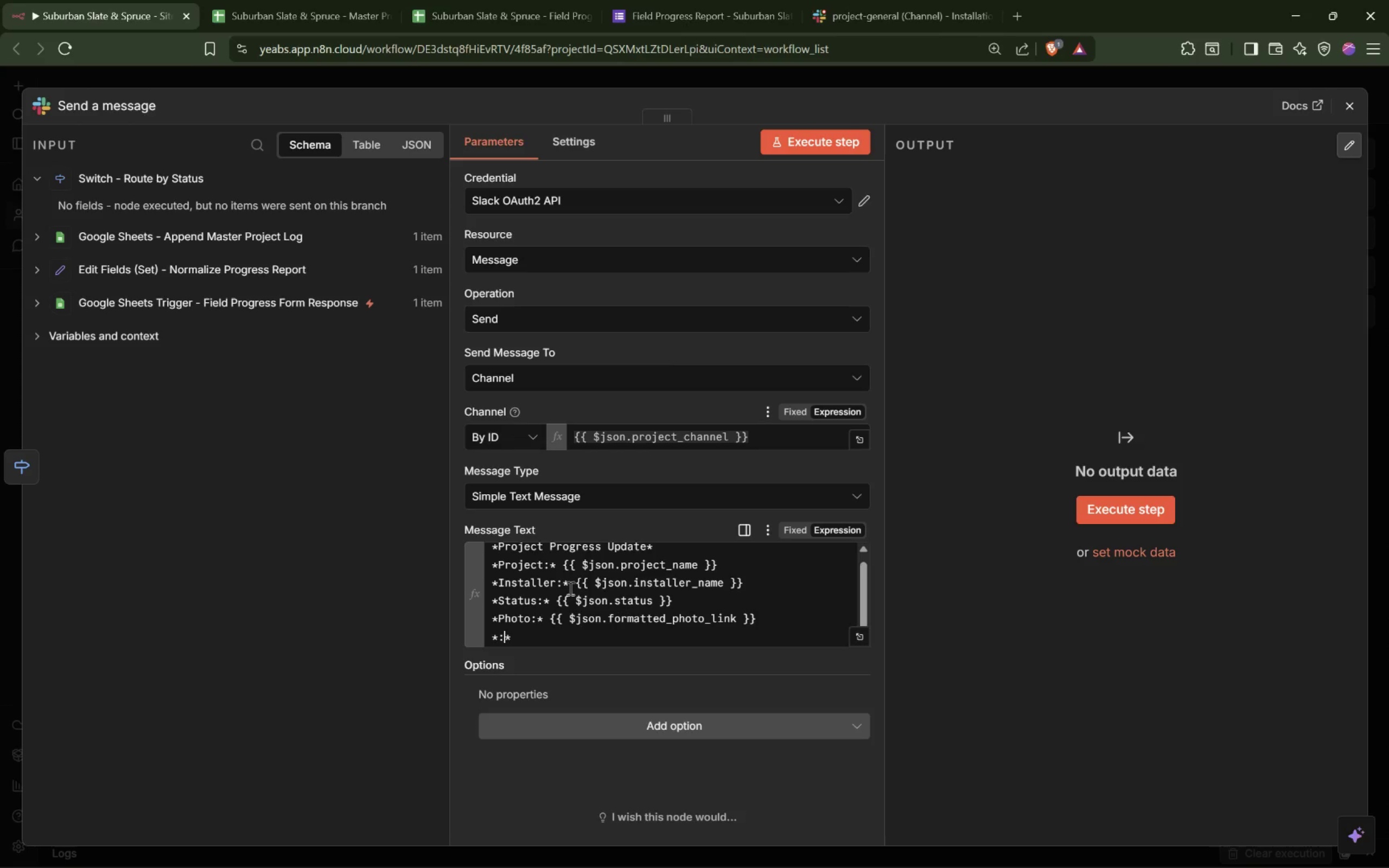 
key(Shift+Semicolon)
 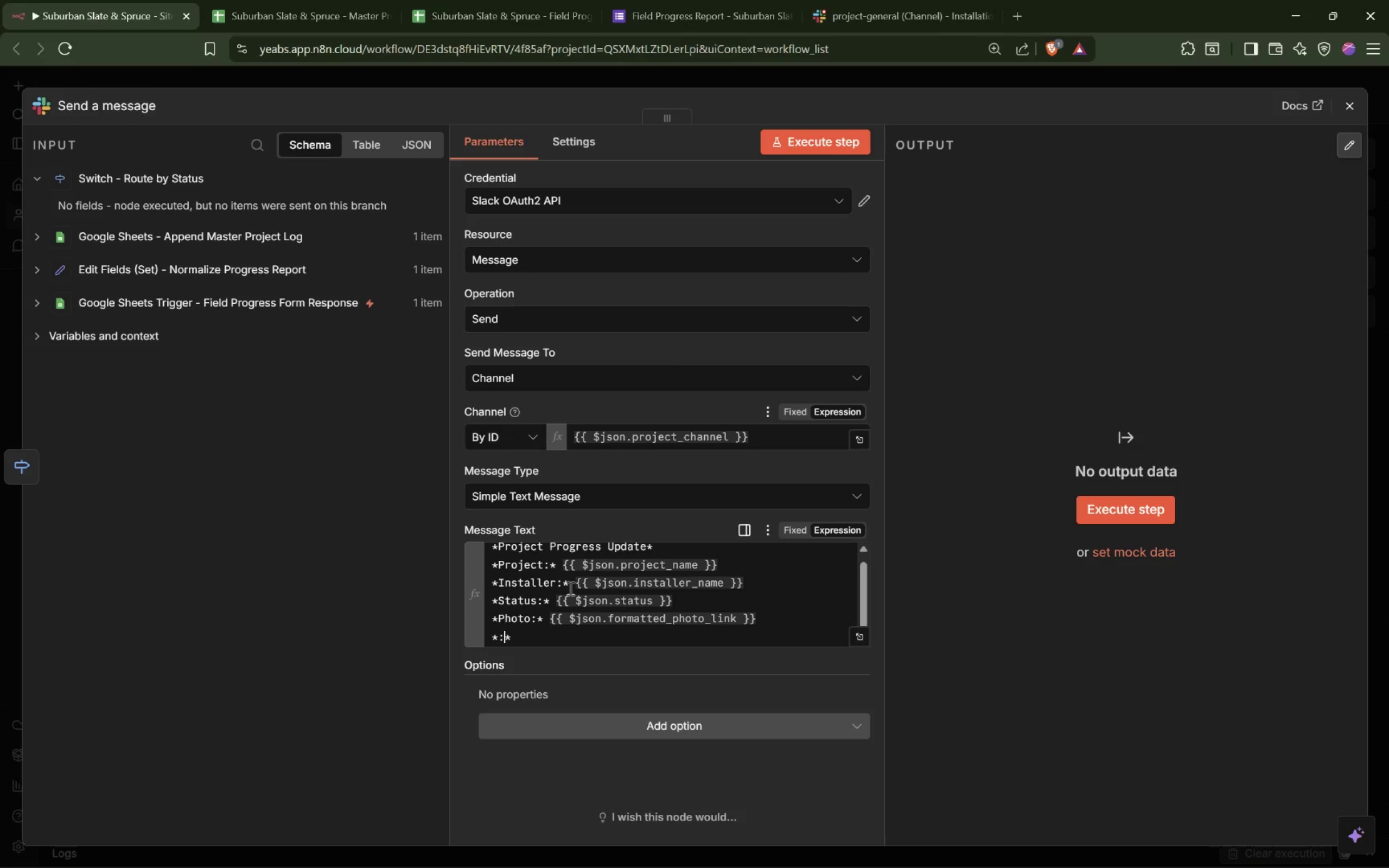 
key(ArrowLeft)
 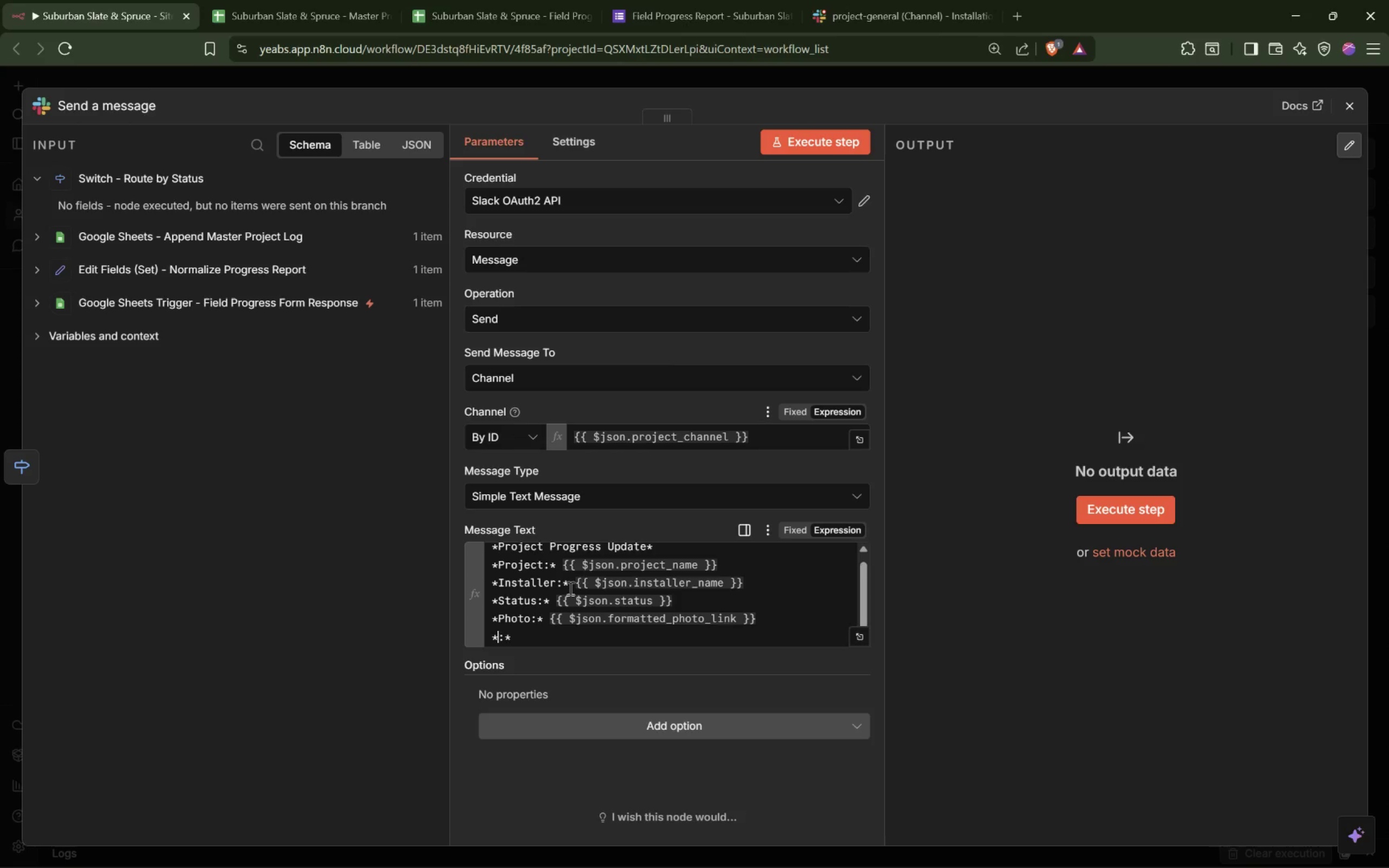 
type(Notes[End] {{)
 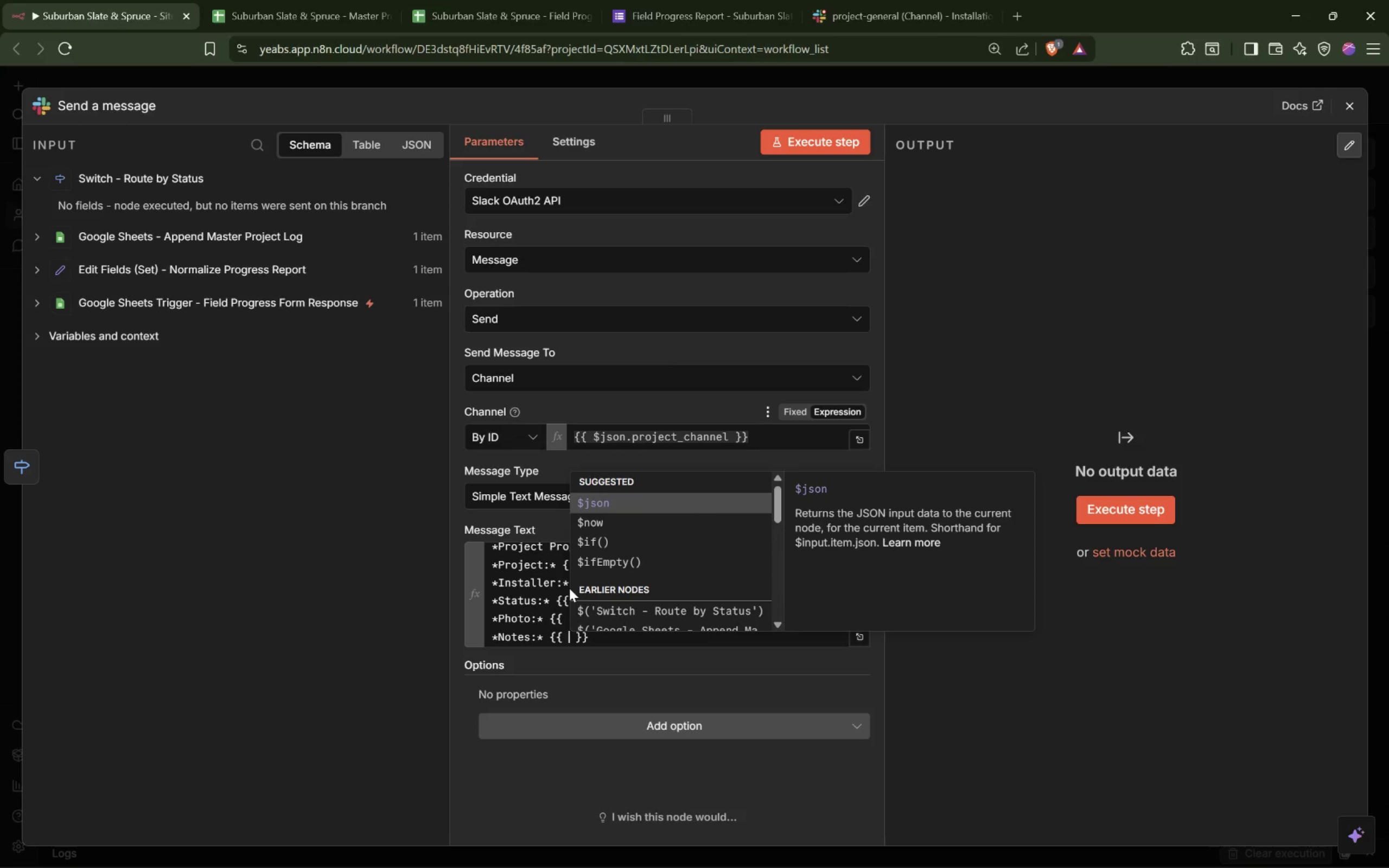 
key(Enter)
 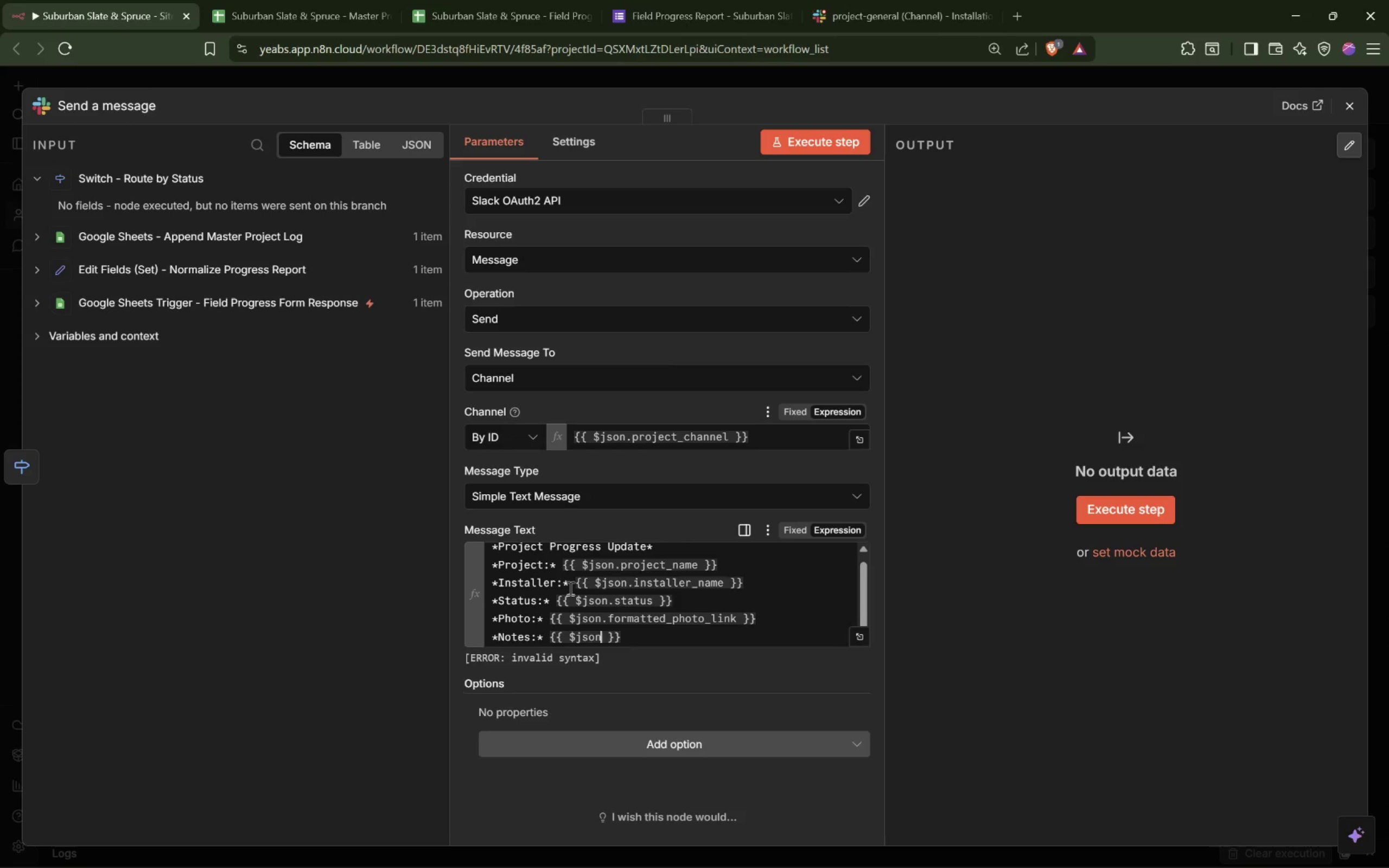 
type(.notes)
 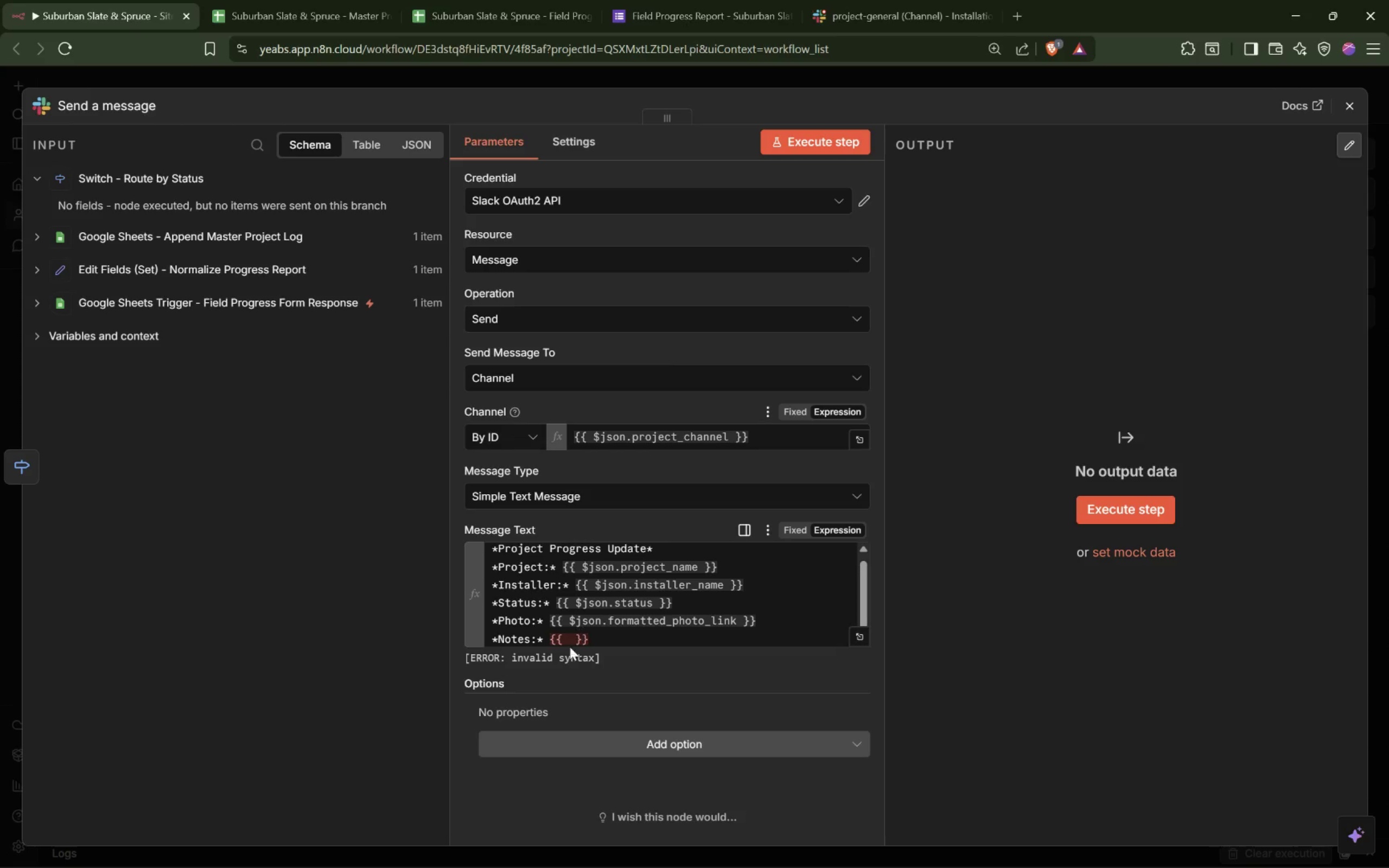 
left_click([571, 639])
 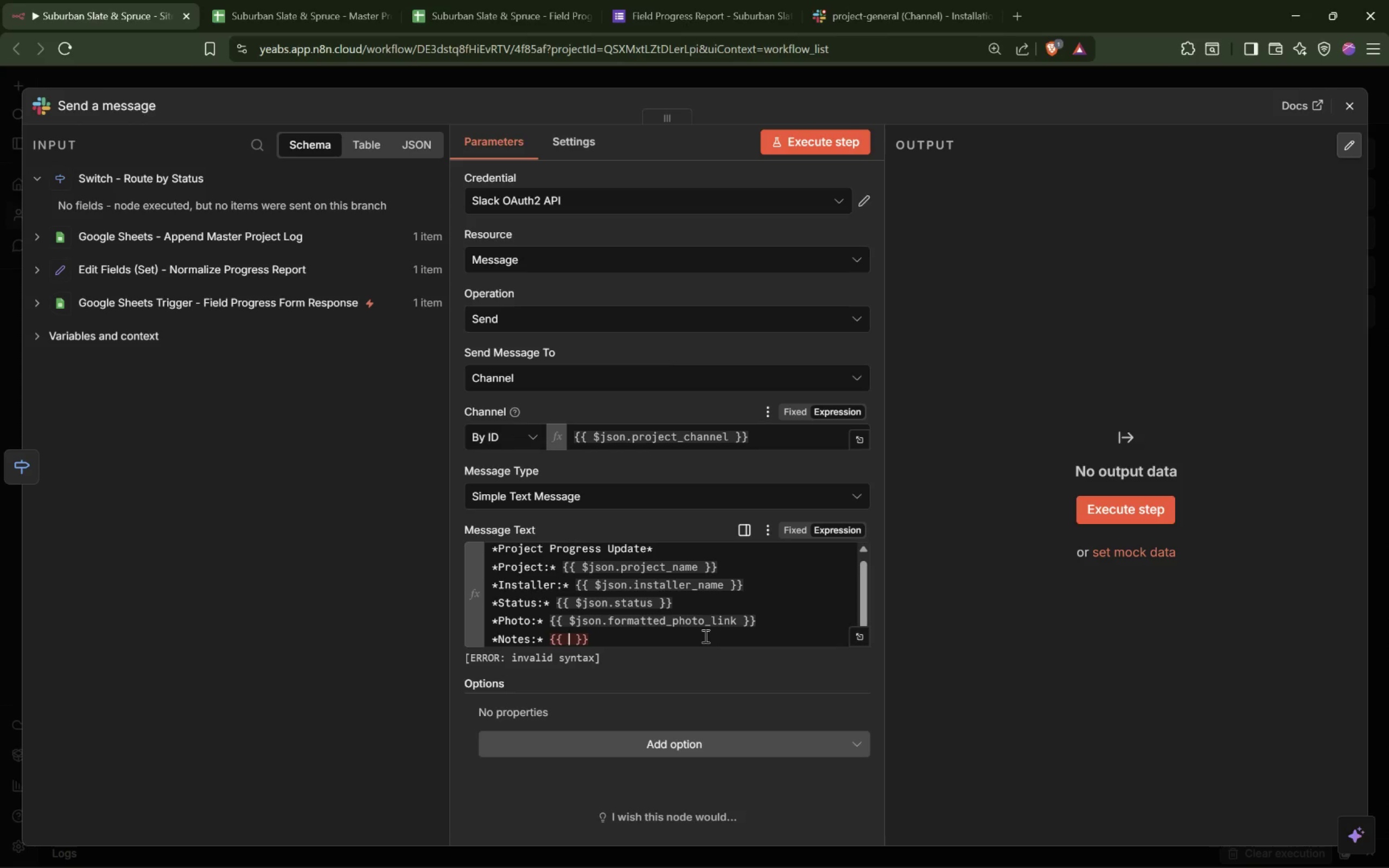 
type($js)
key(Tab)
type(.notes[End])
 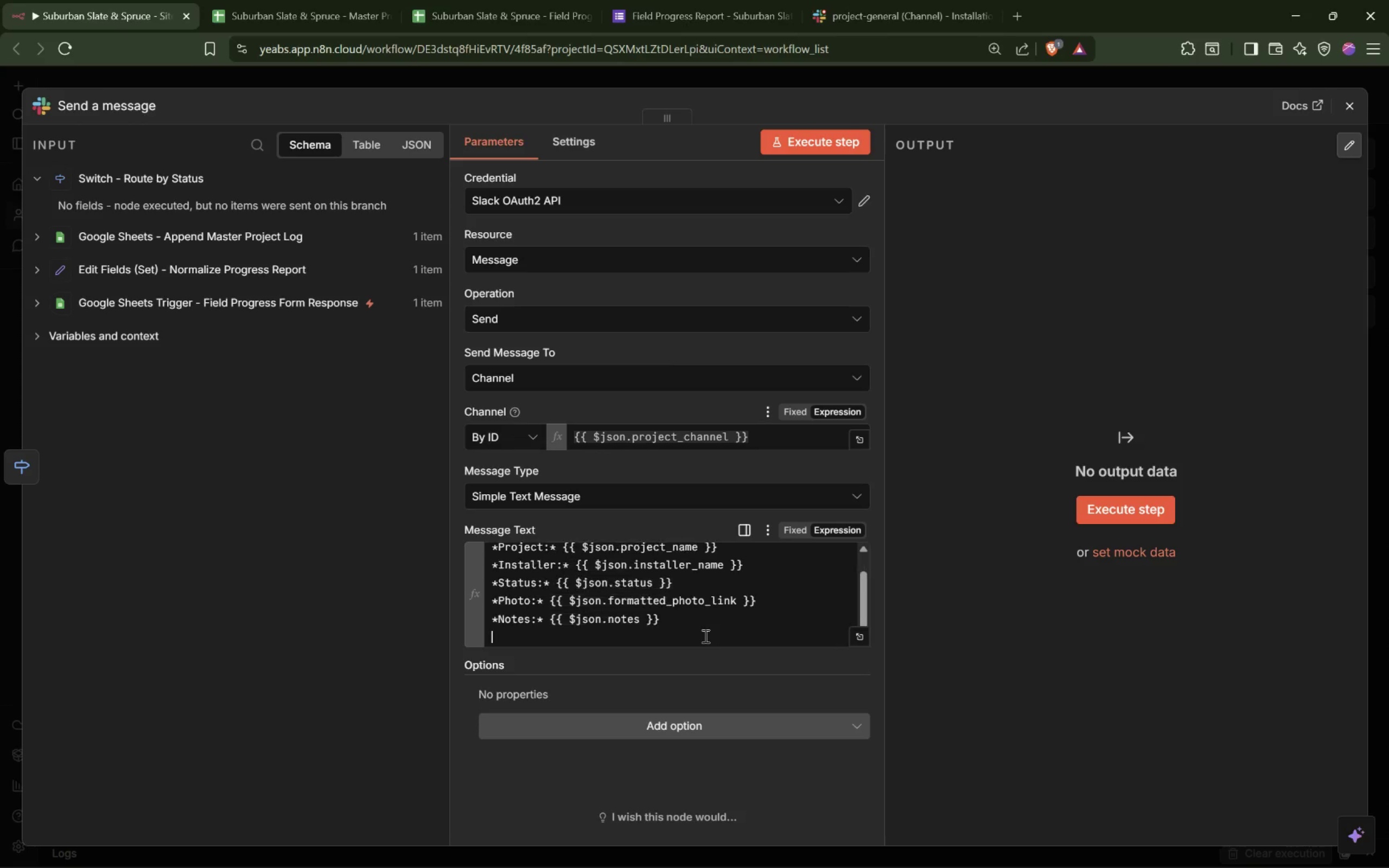 
key(Enter)
 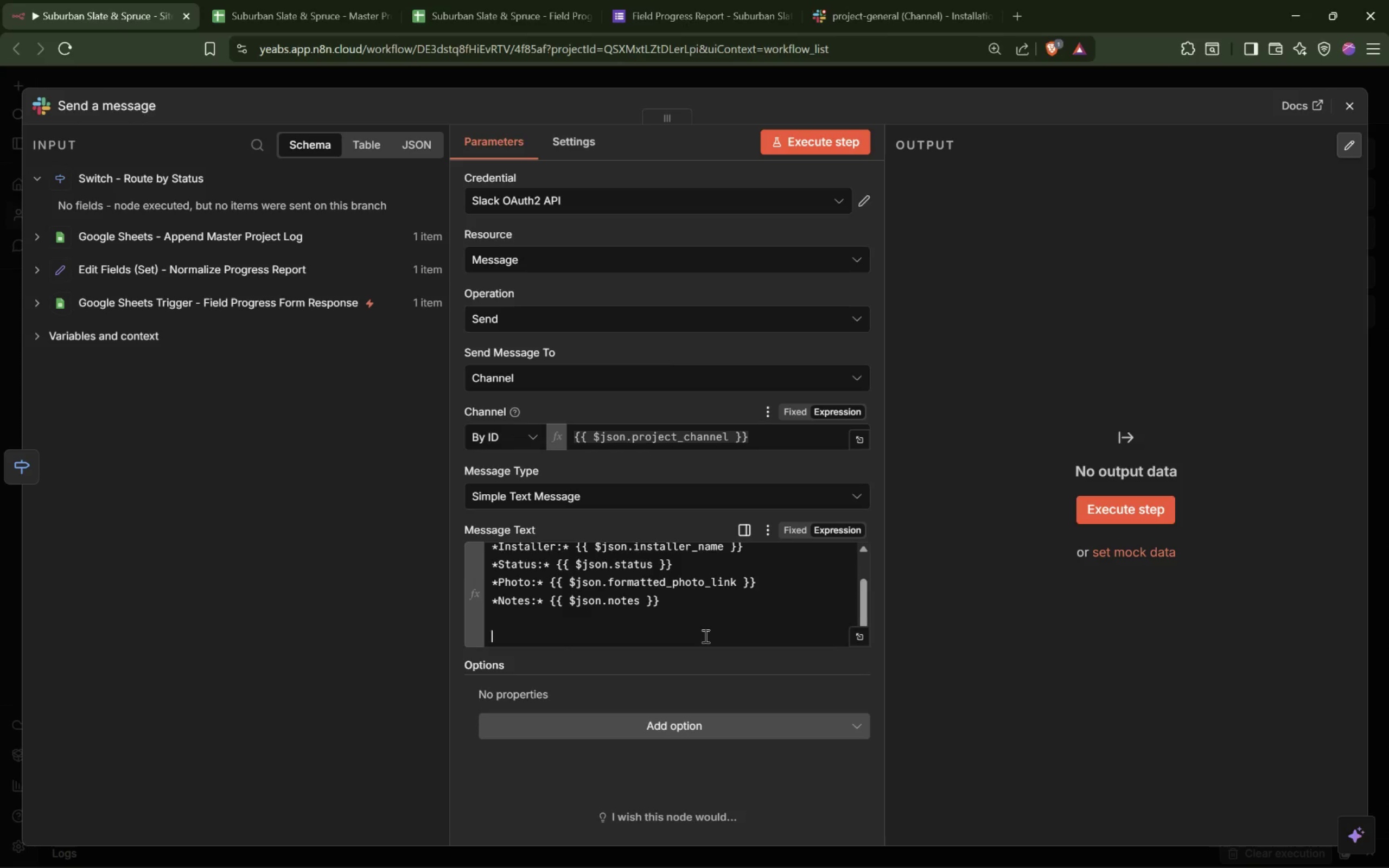 
key(Enter)
 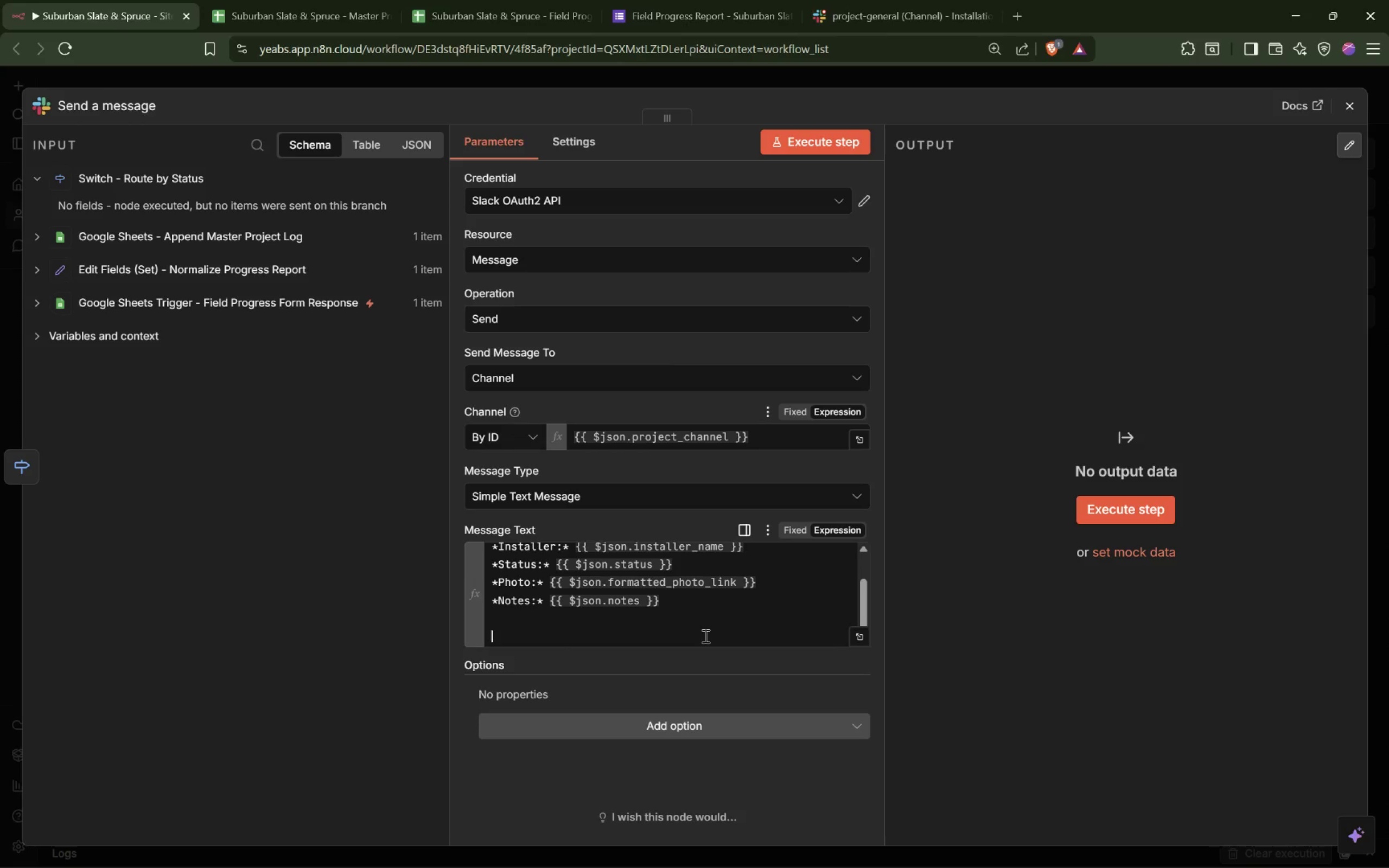 
type(**)
 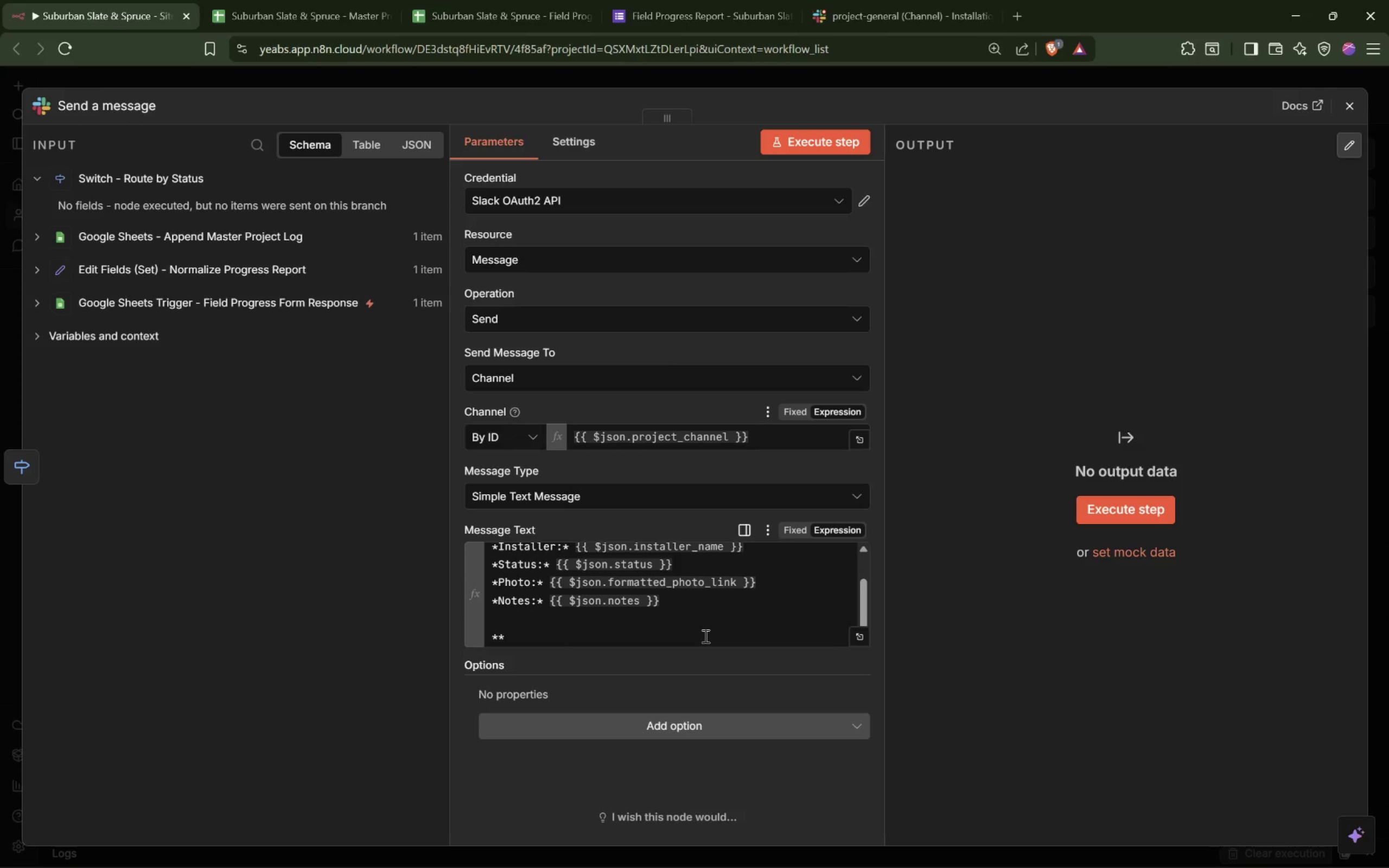 
key(ArrowLeft)
 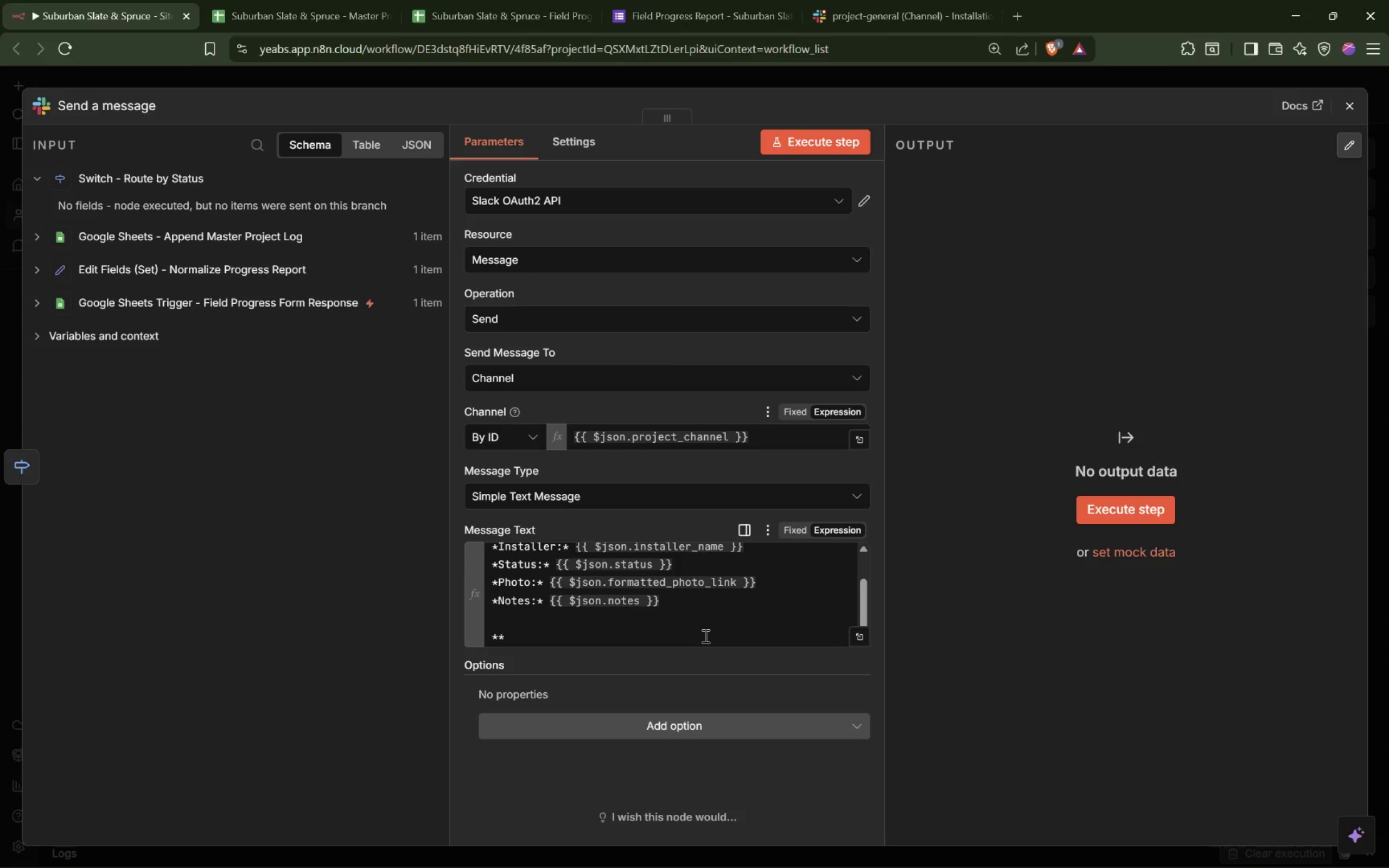 
key(Shift+ShiftLeft)
 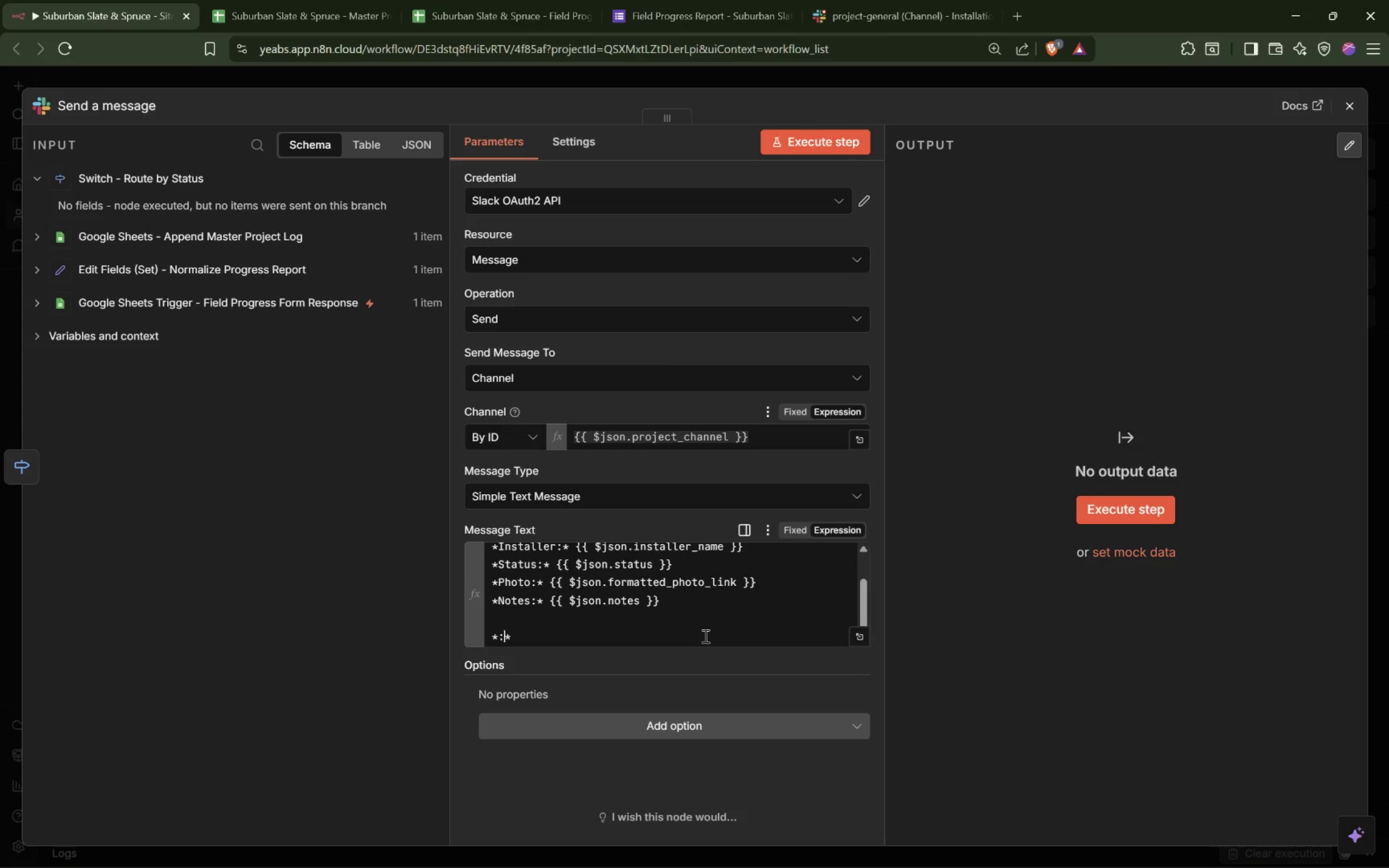 
key(Shift+Semicolon)
 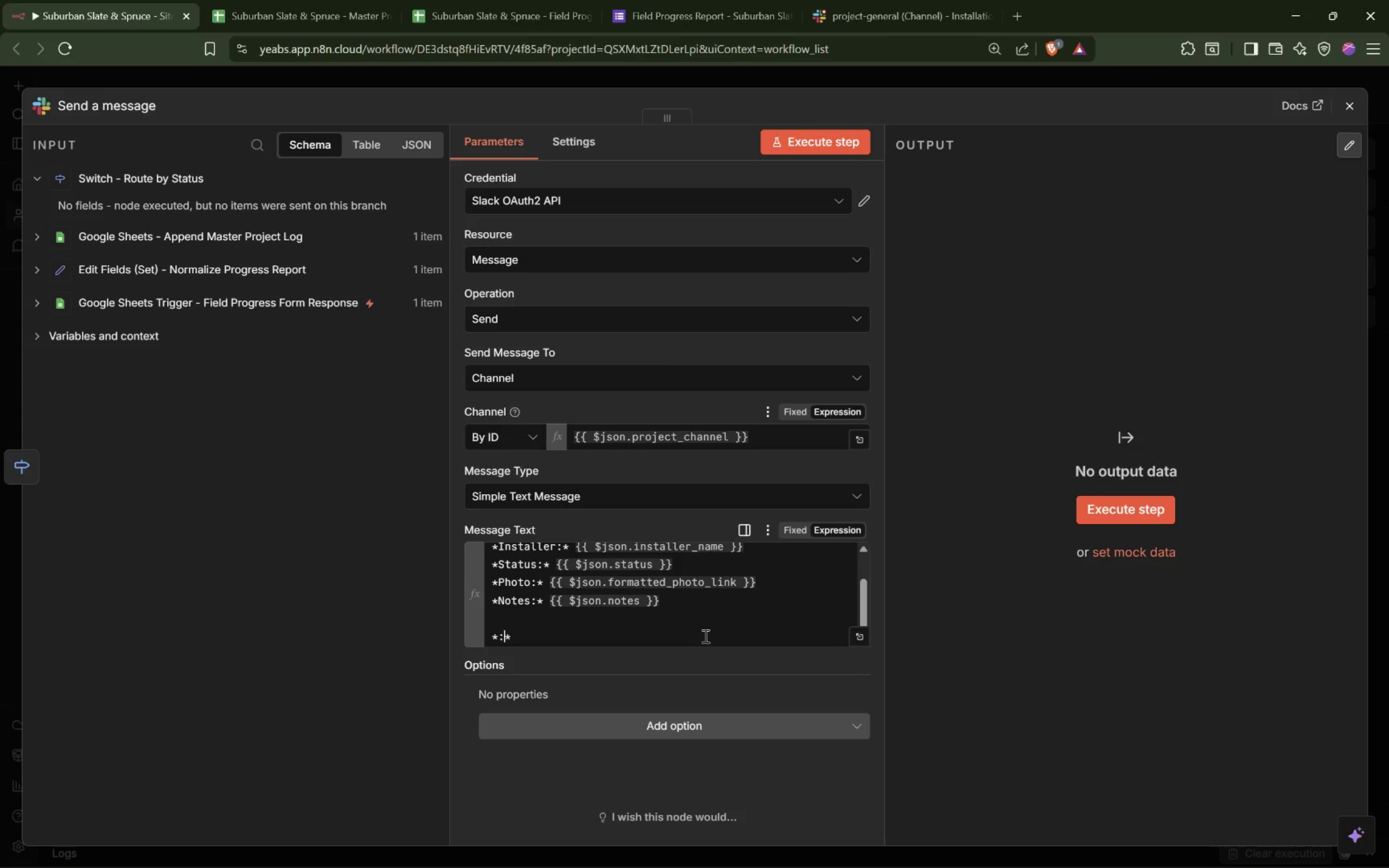 
key(ArrowLeft)
 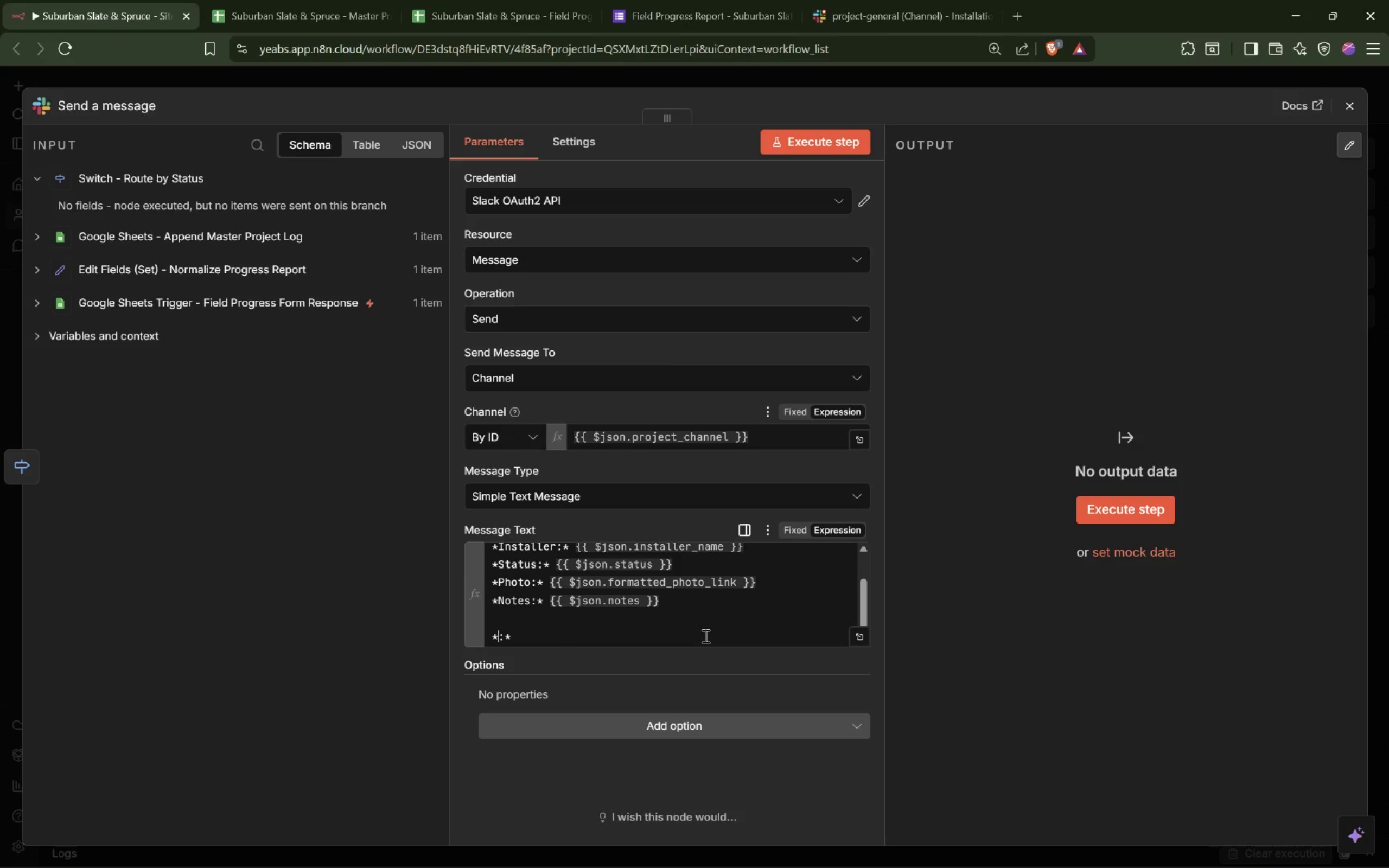 
type(Notes Steps[End] {{)
key(Tab)
type(.next-)
key(Backspace)
type(_steps)
 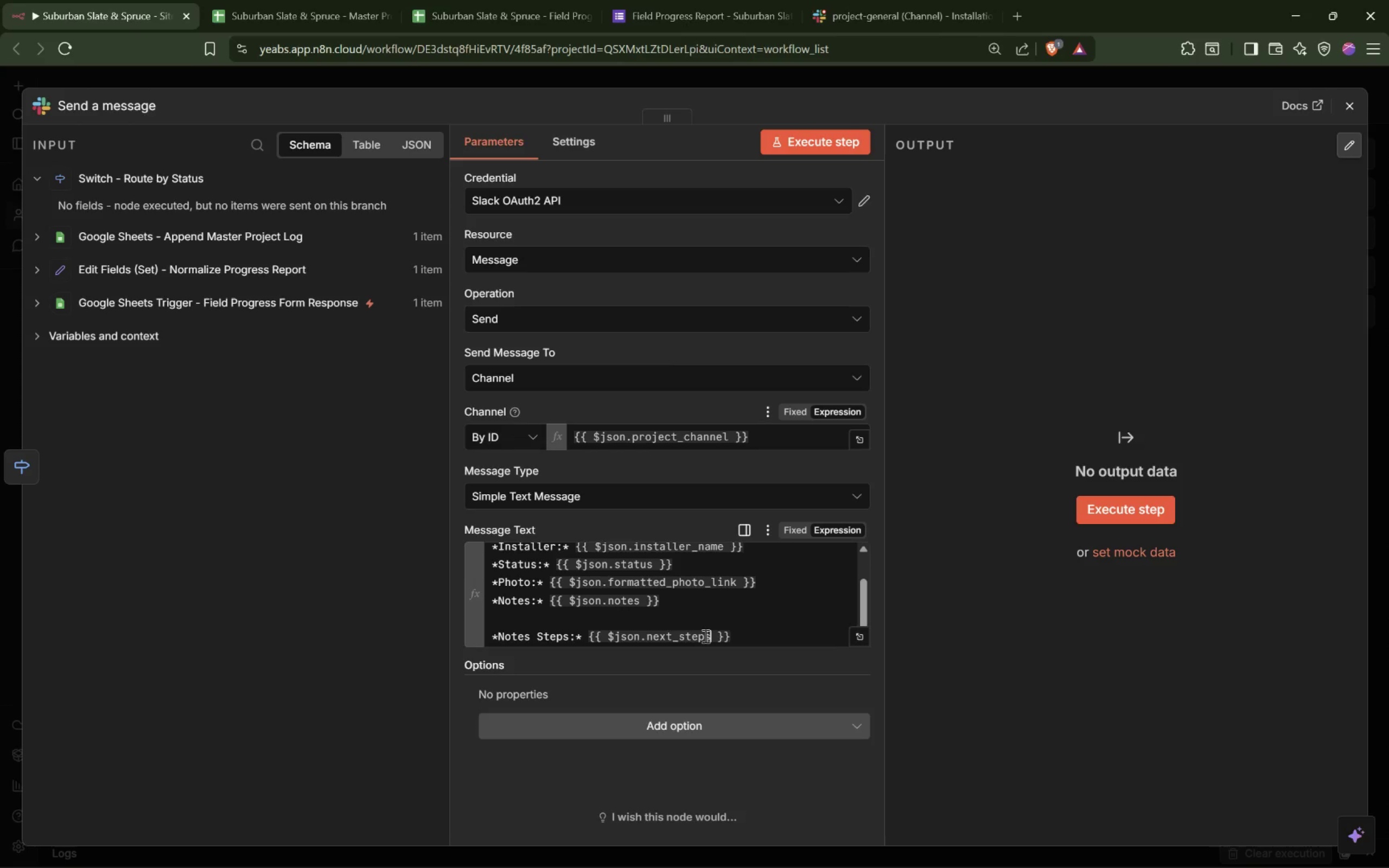 
wait(19.23)
 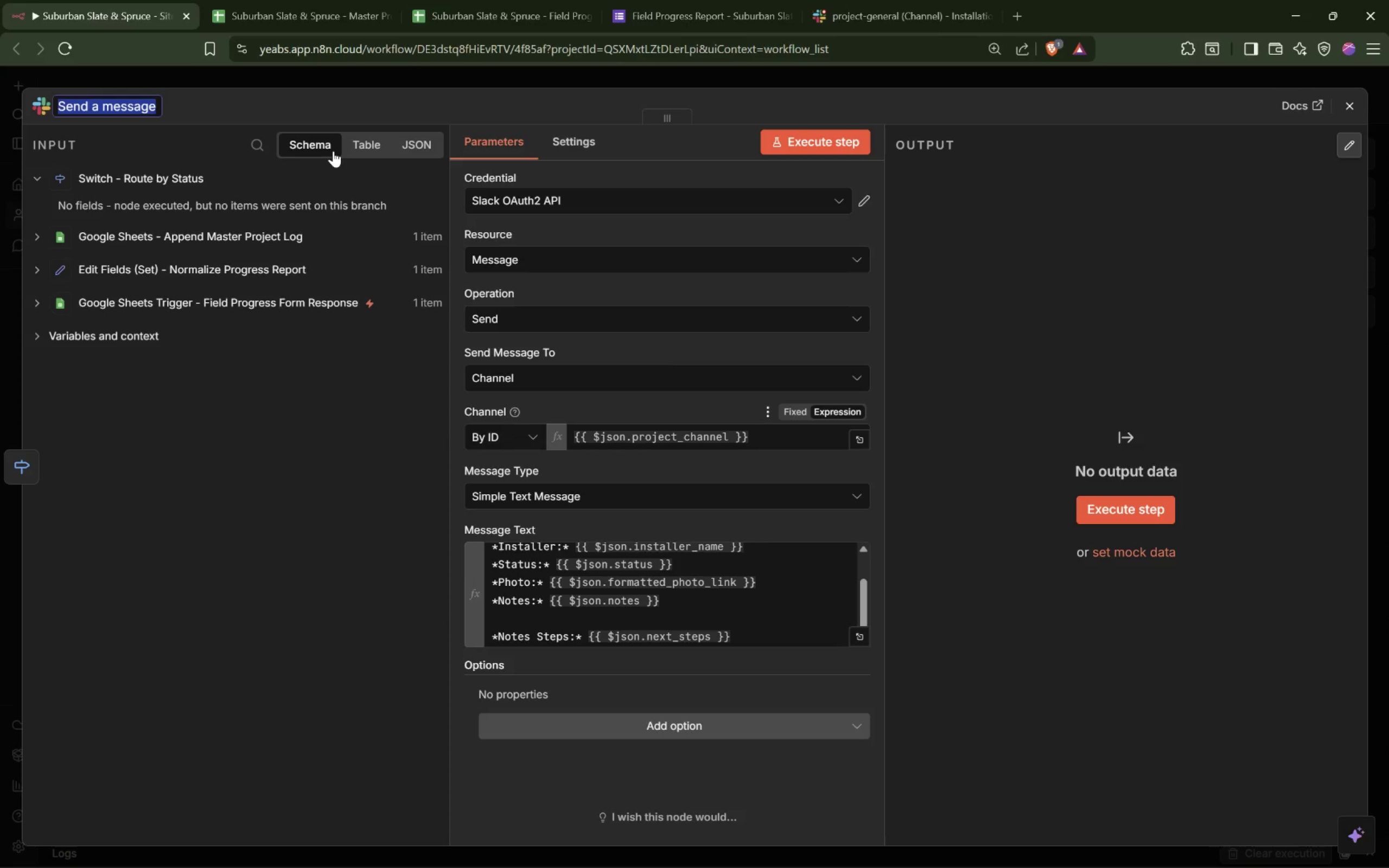 
type(Slack - Pojr)
key(Backspace)
key(Backspace)
key(Backspace)
type(roject Gour)
key(Backspace)
key(Backspace)
key(Backspace)
type(routing Alert)
 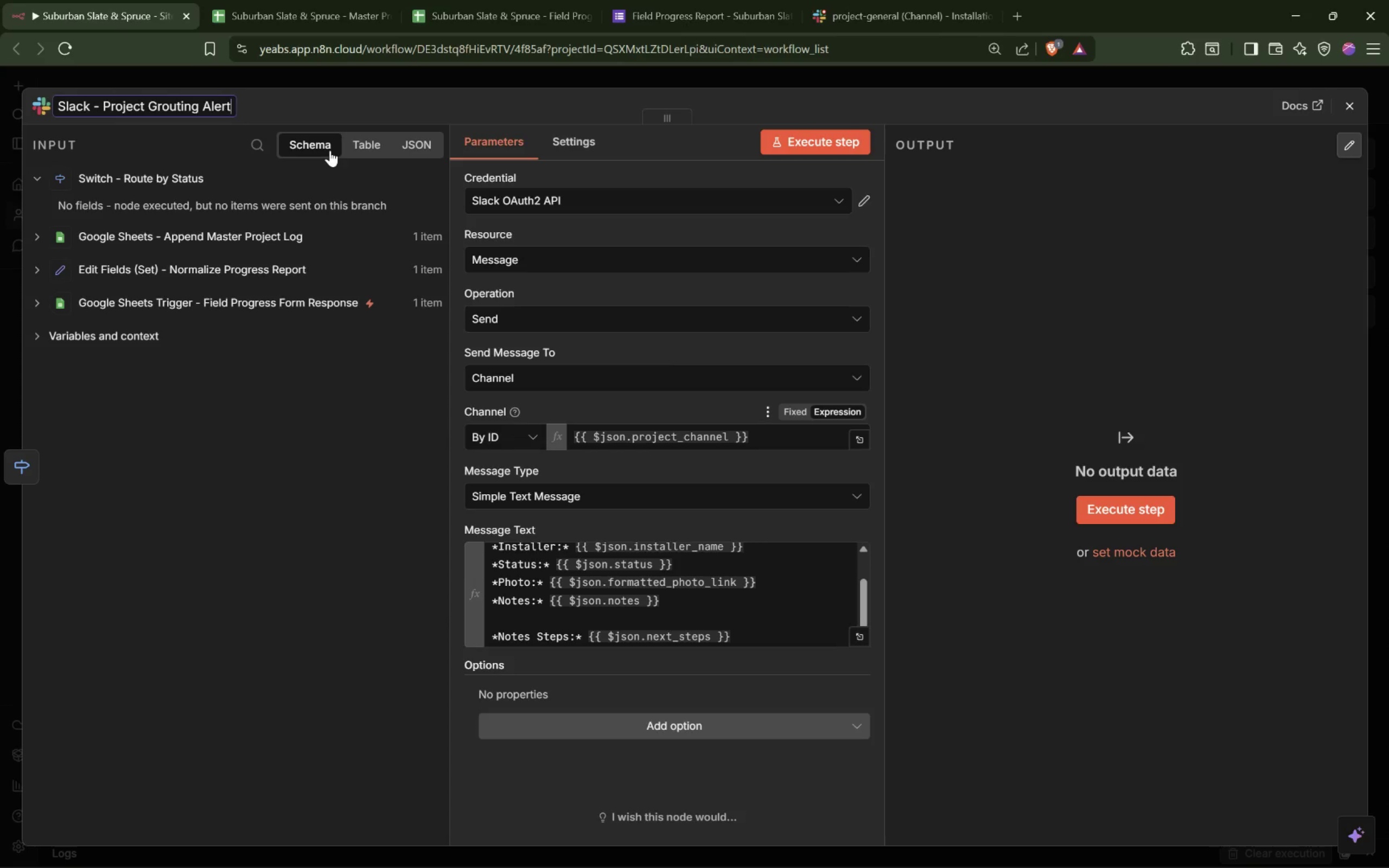 
key(Enter)
 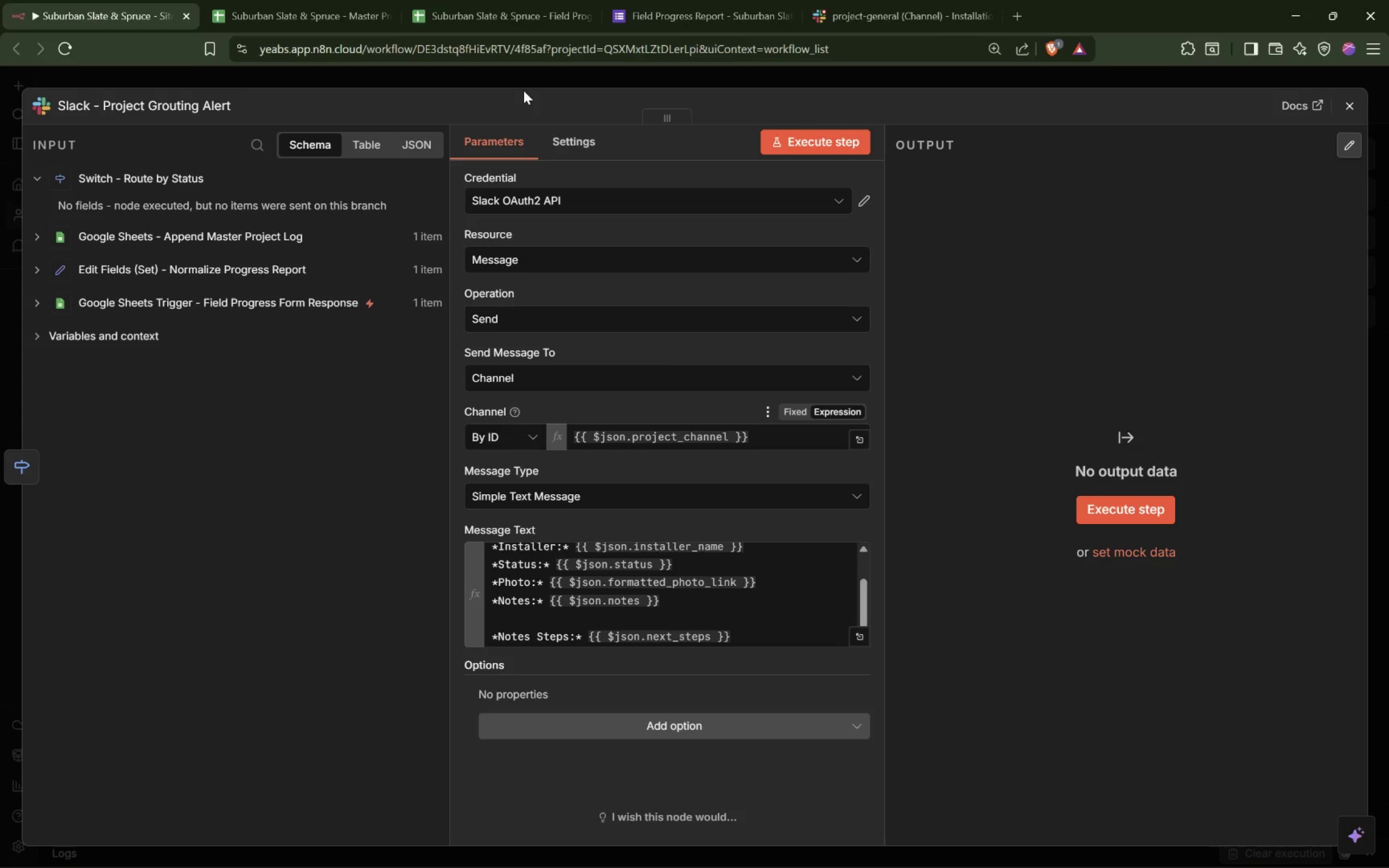 
left_click([551, 80])
 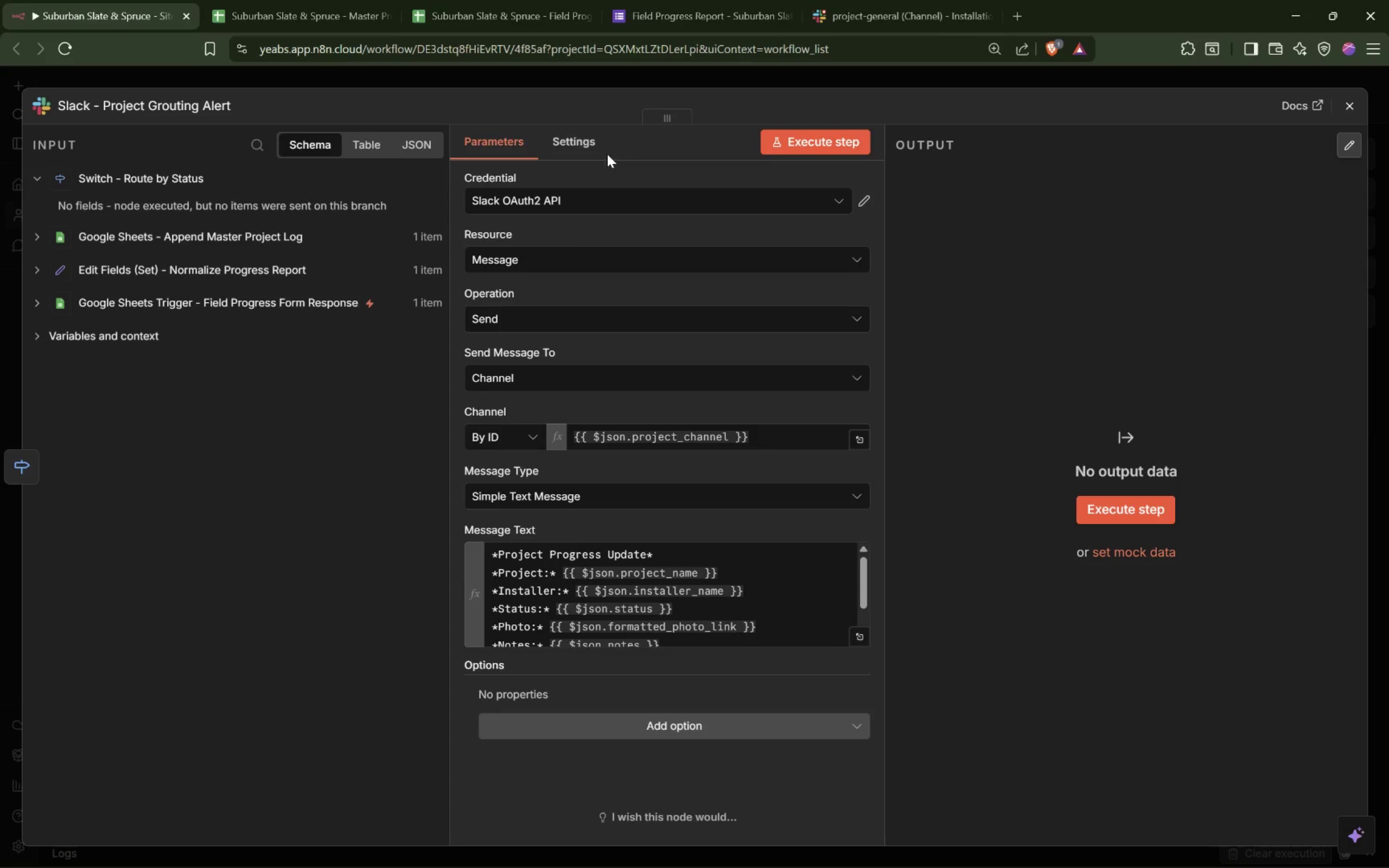 
left_click([621, 477])
 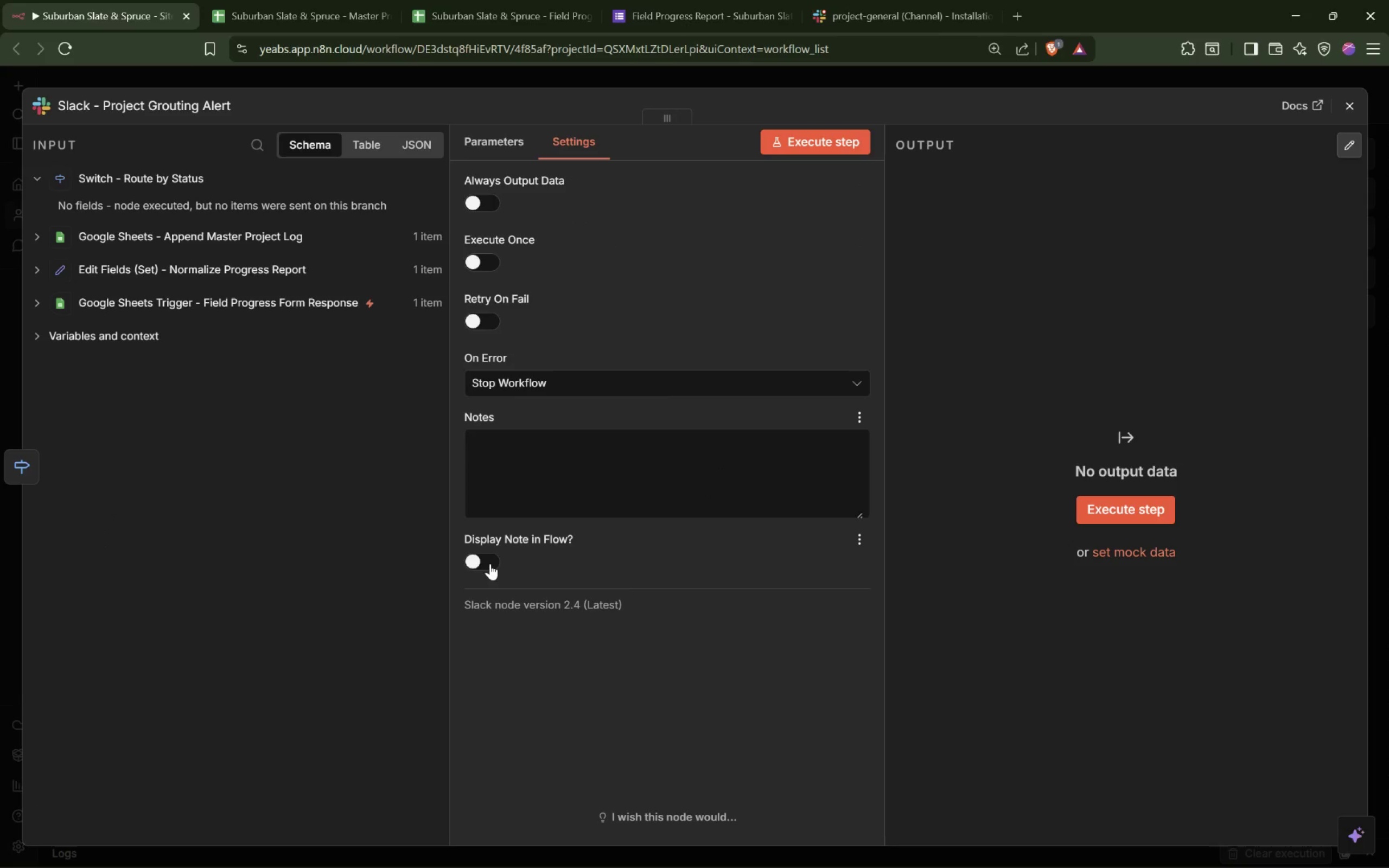 
triple_click([605, 449])
 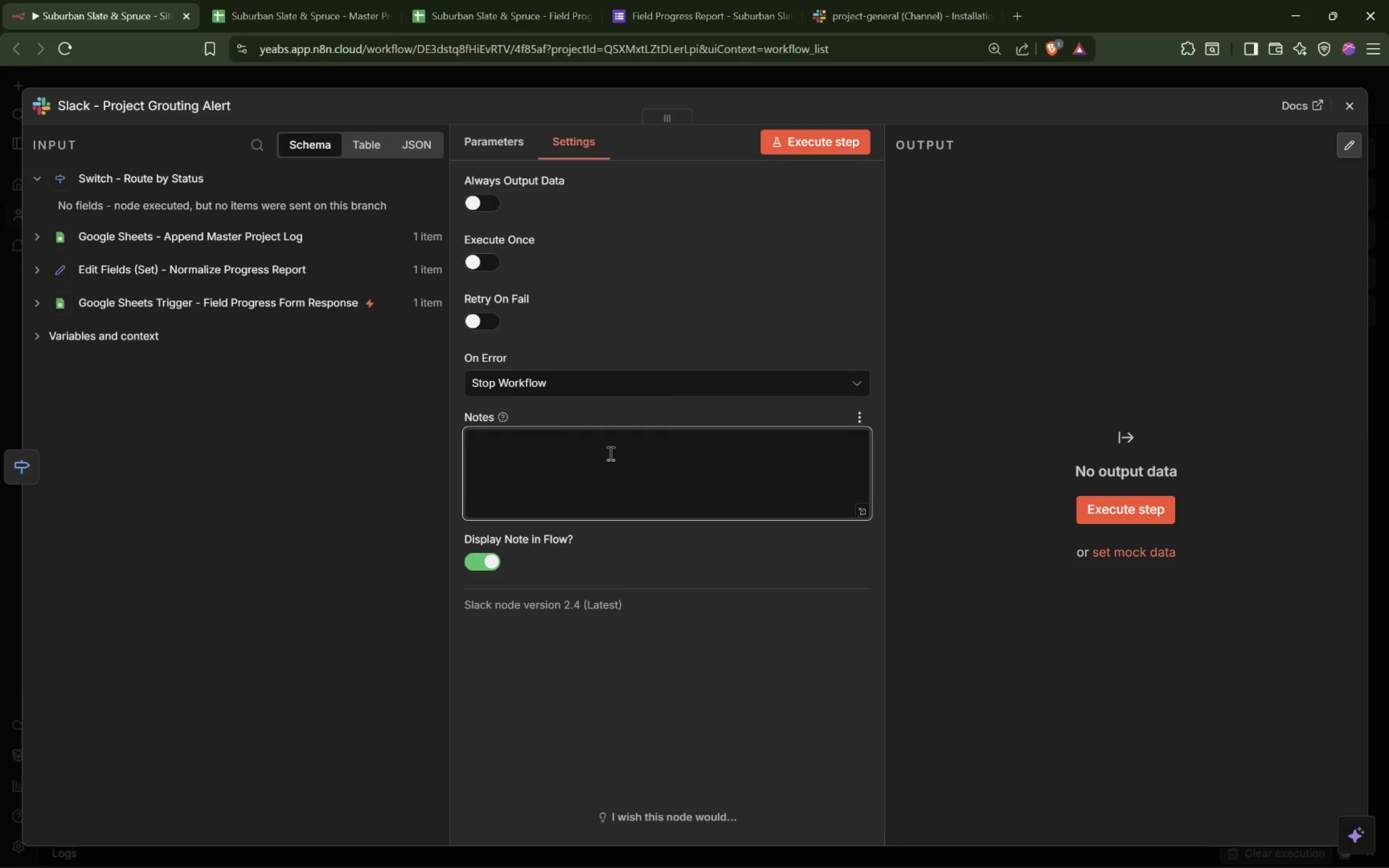 
type(This node sends grouting-stage updates  into the correct project-specific Slack channel so the prject manager gets a clear milestoneupdate.)
 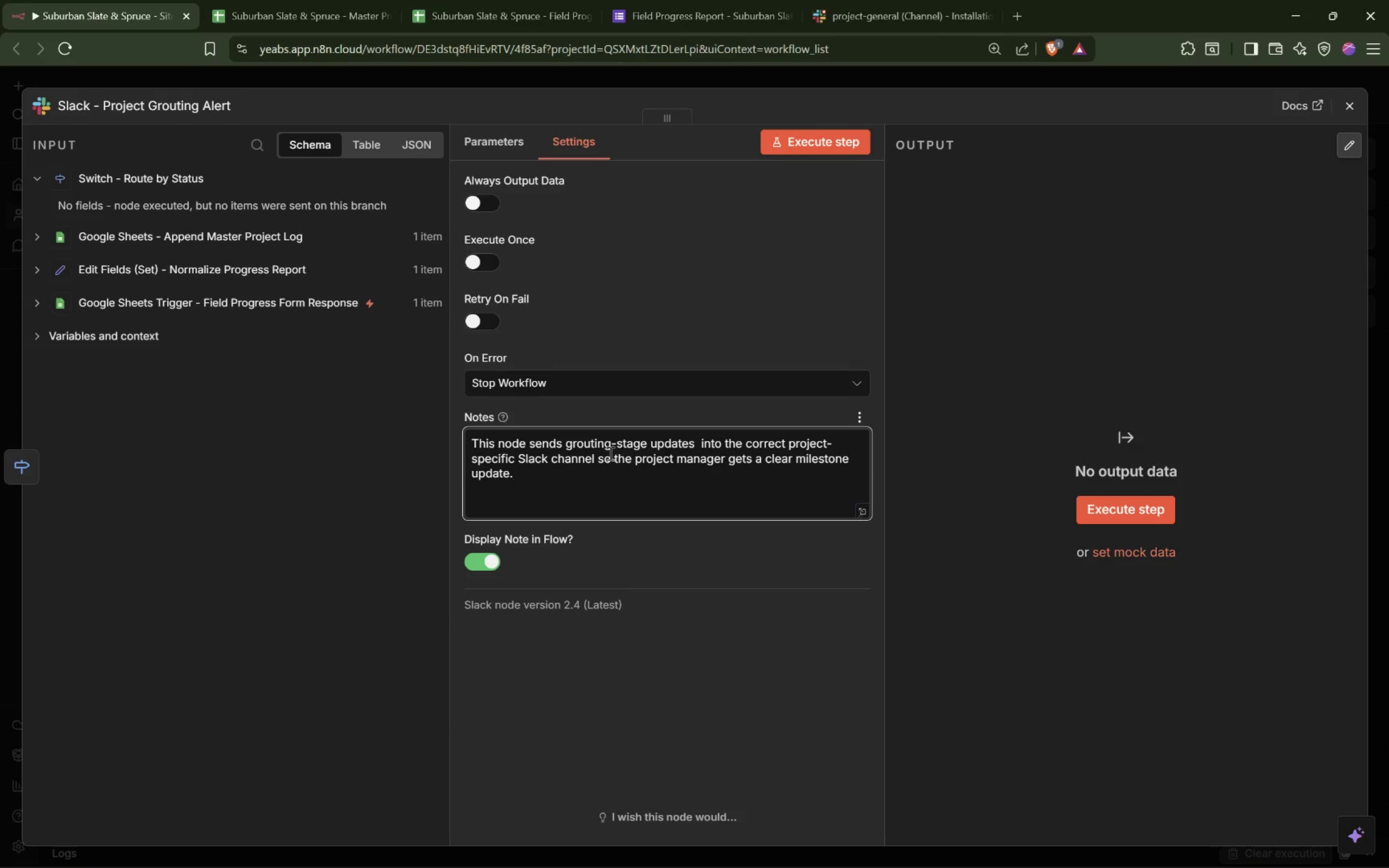 
left_click([652, 76])
 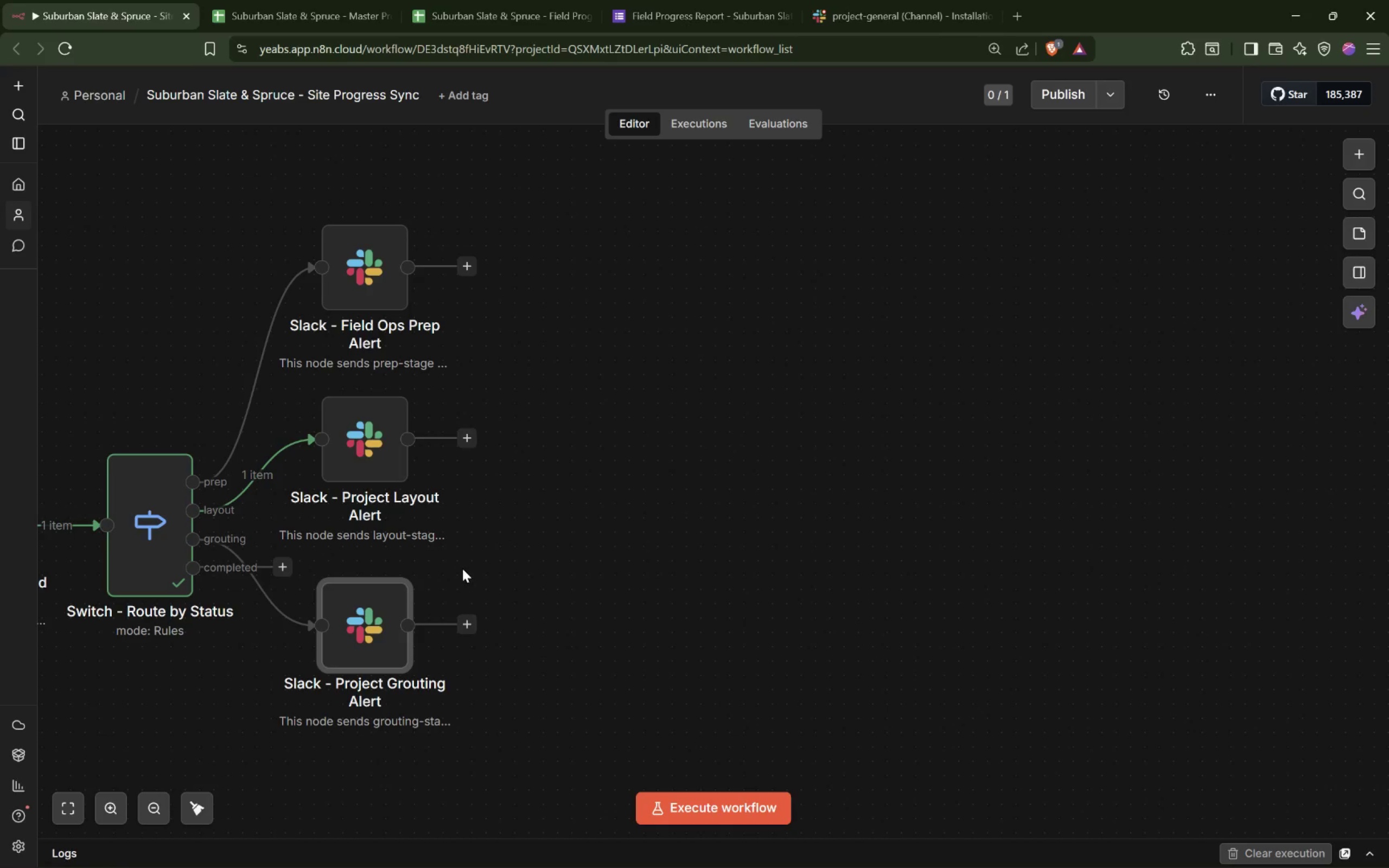 
scroll: coordinate [467, 566], scroll_direction: down, amount: 3.0
 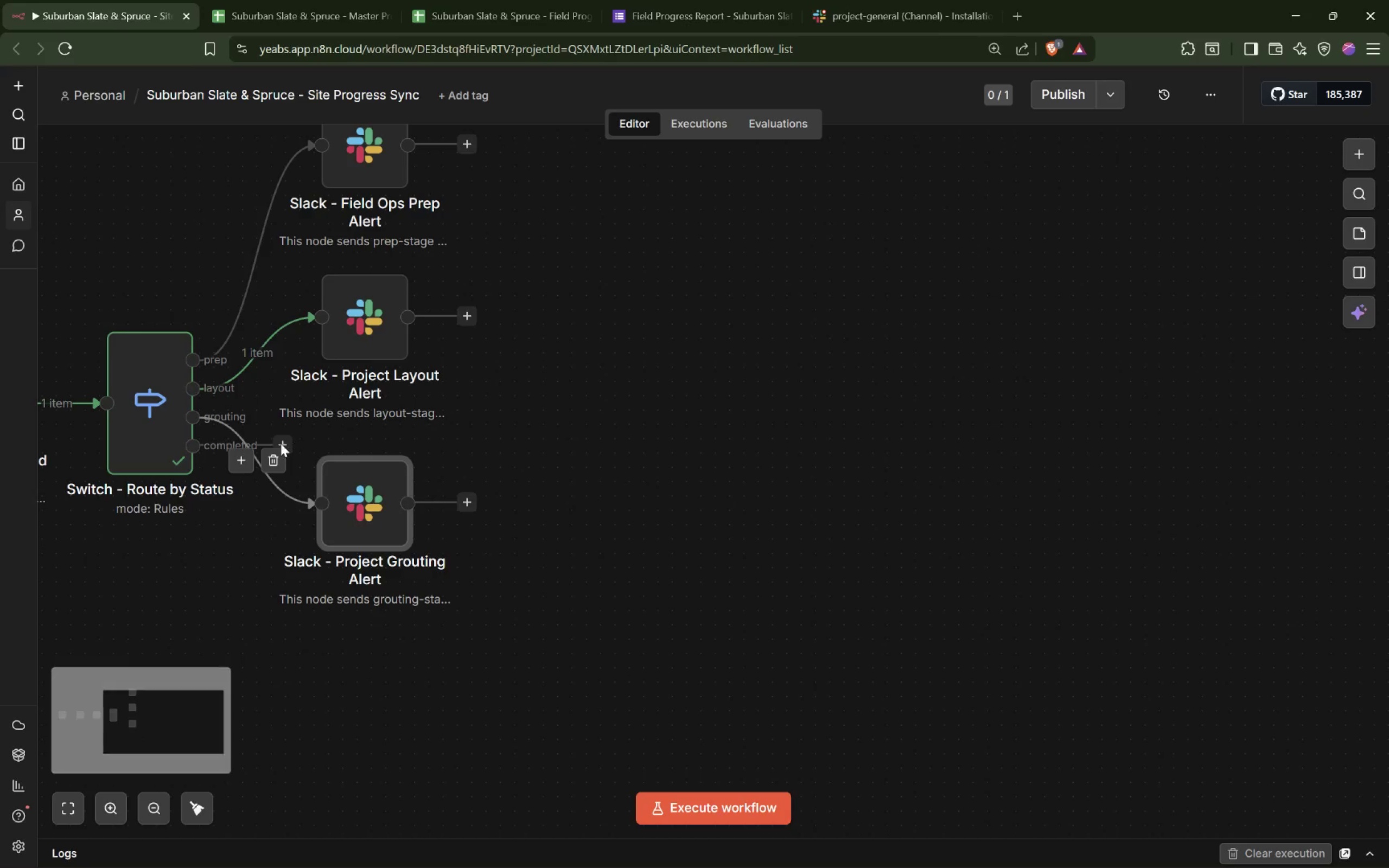 
left_click_drag(start_coordinate=[283, 443], to_coordinate=[286, 537])
 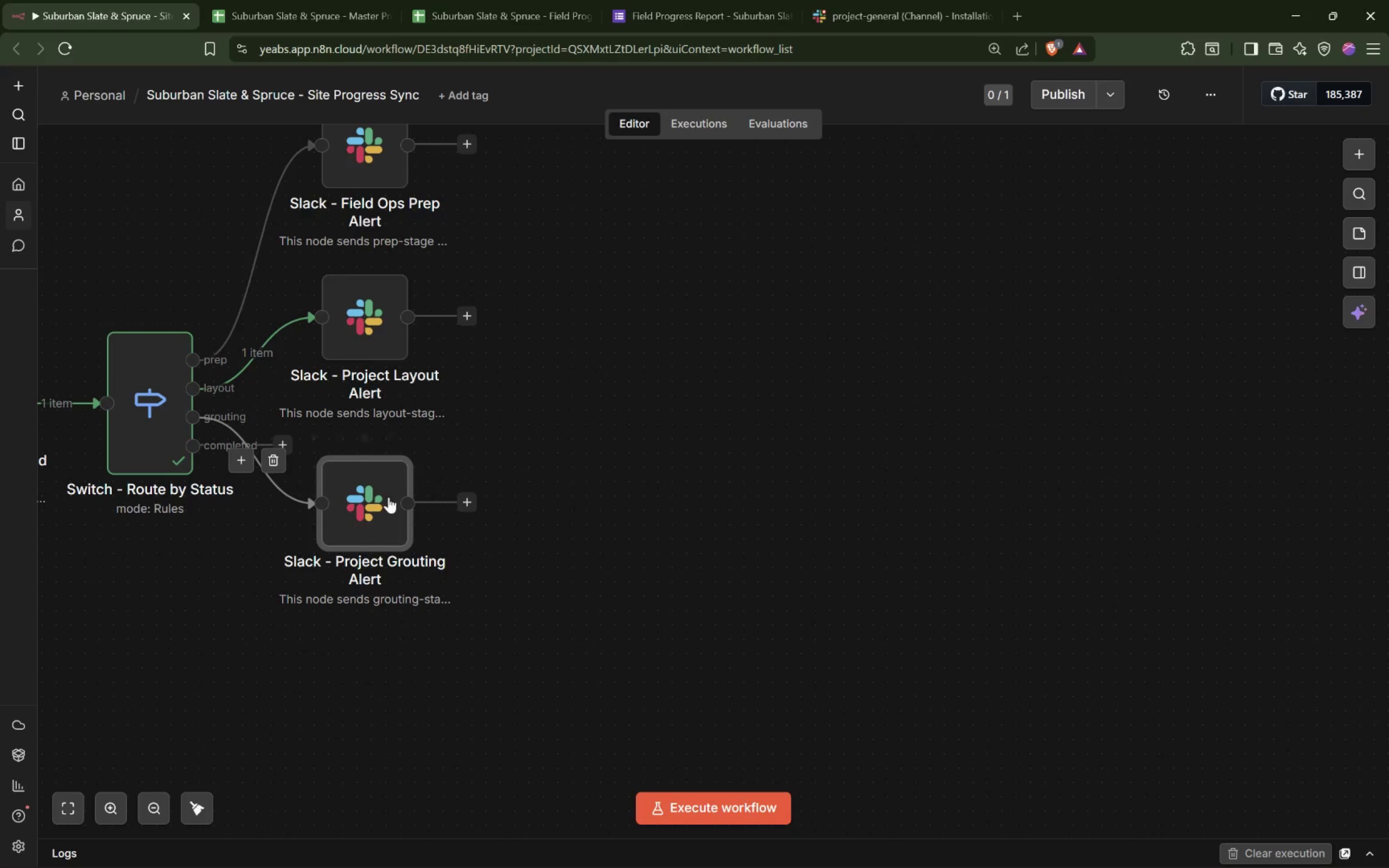 
left_click_drag(start_coordinate=[383, 501], to_coordinate=[589, 500])
 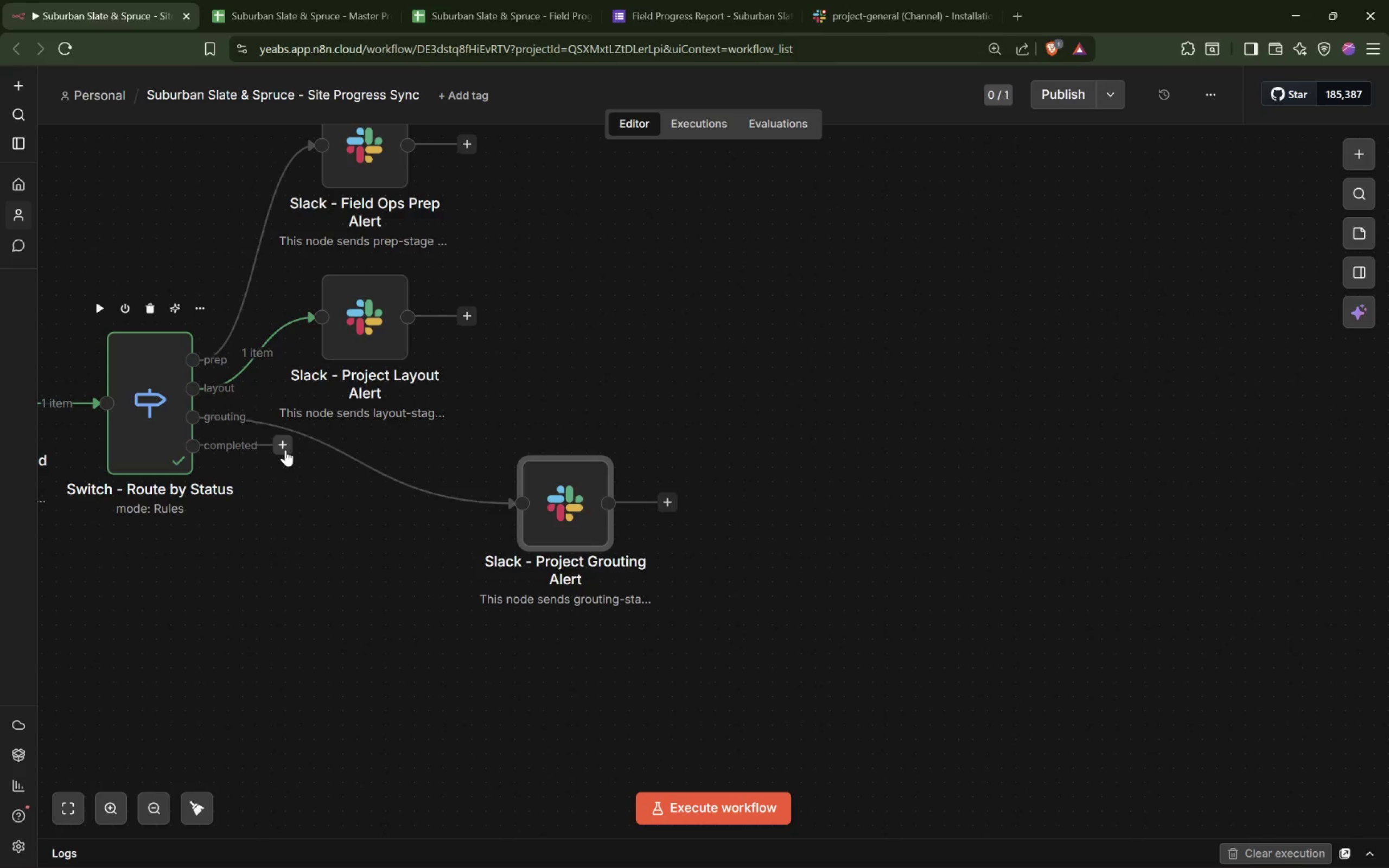 
left_click_drag(start_coordinate=[283, 449], to_coordinate=[319, 641])
 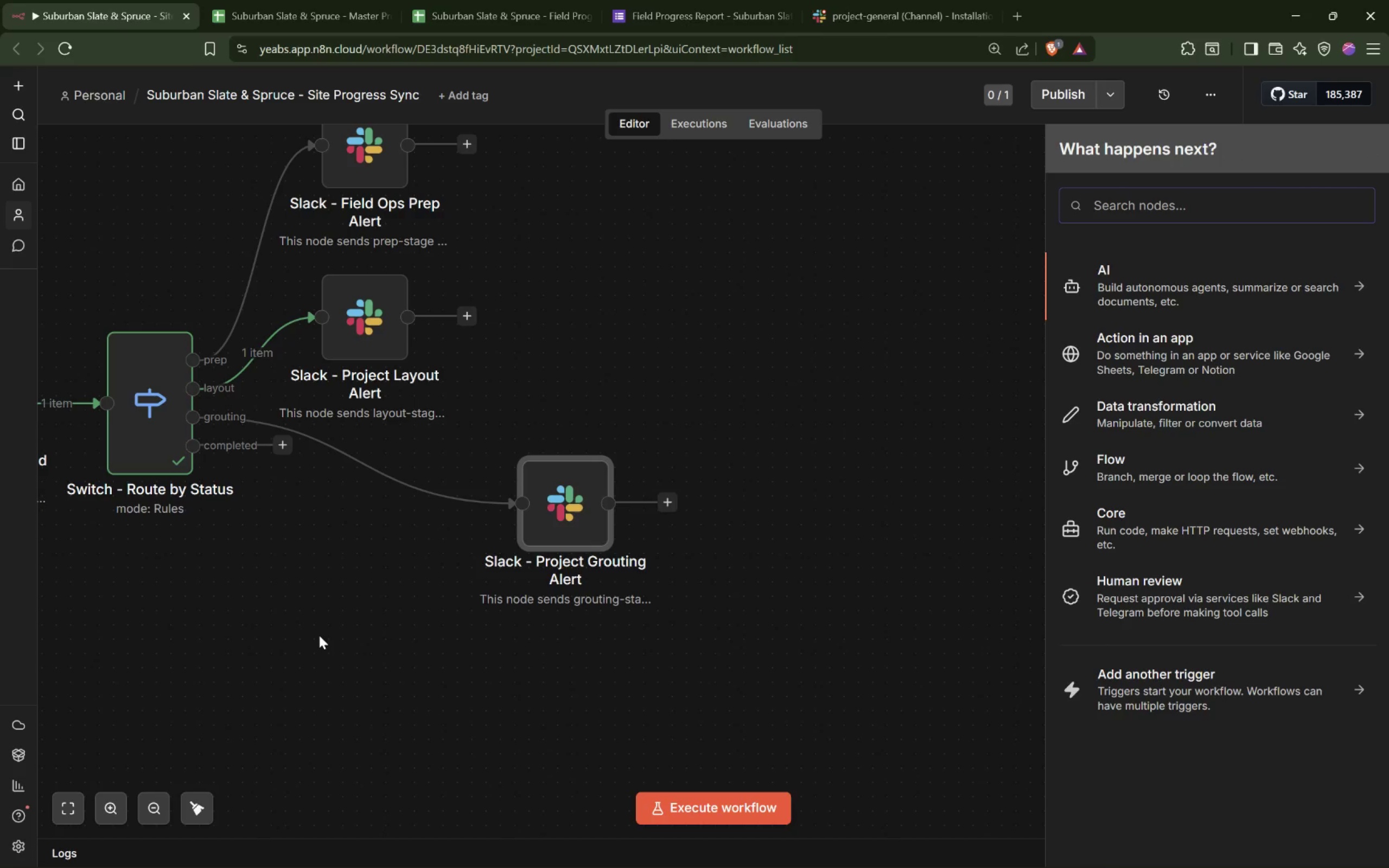 
type(Slack)
 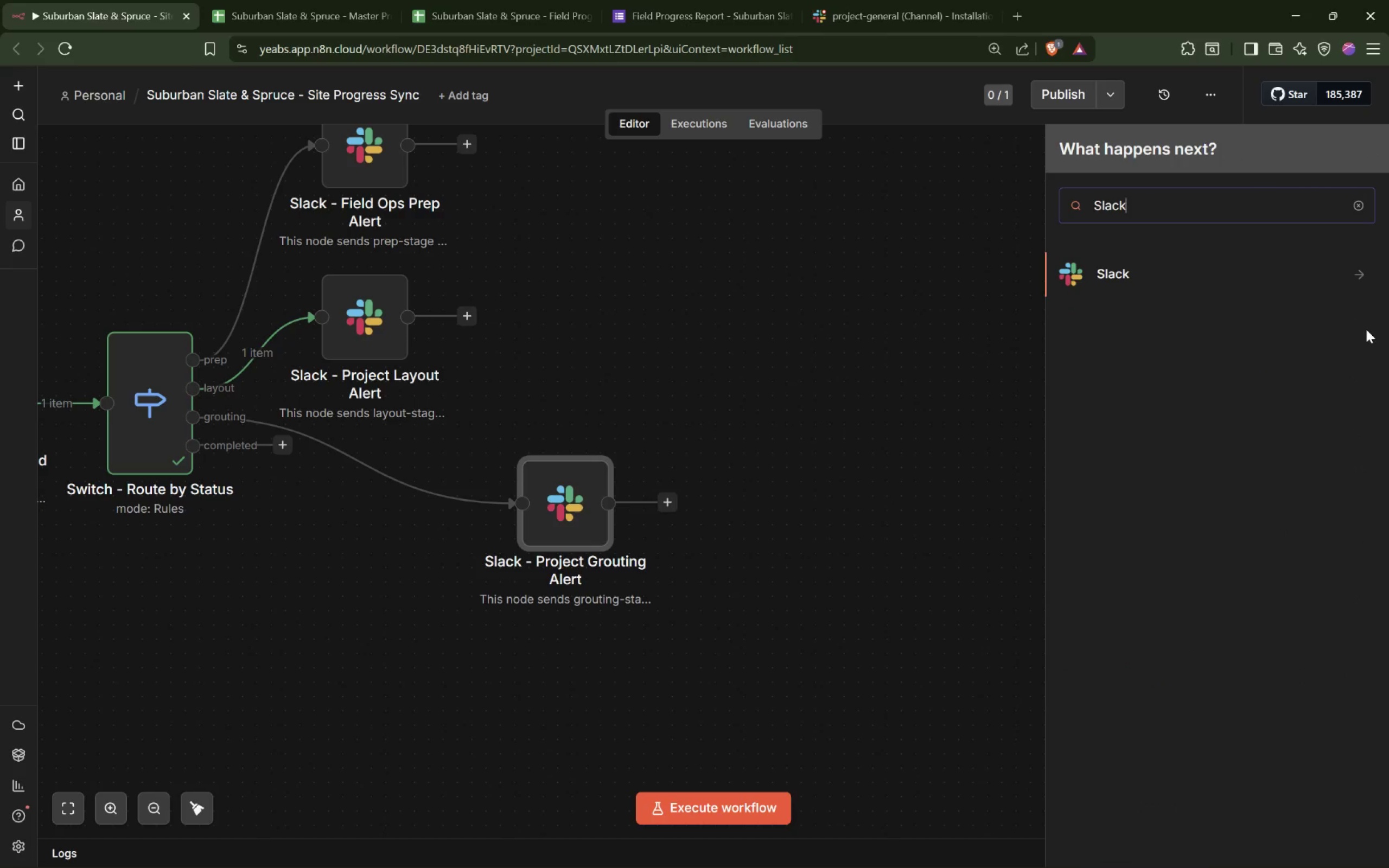 
left_click([1189, 268])
 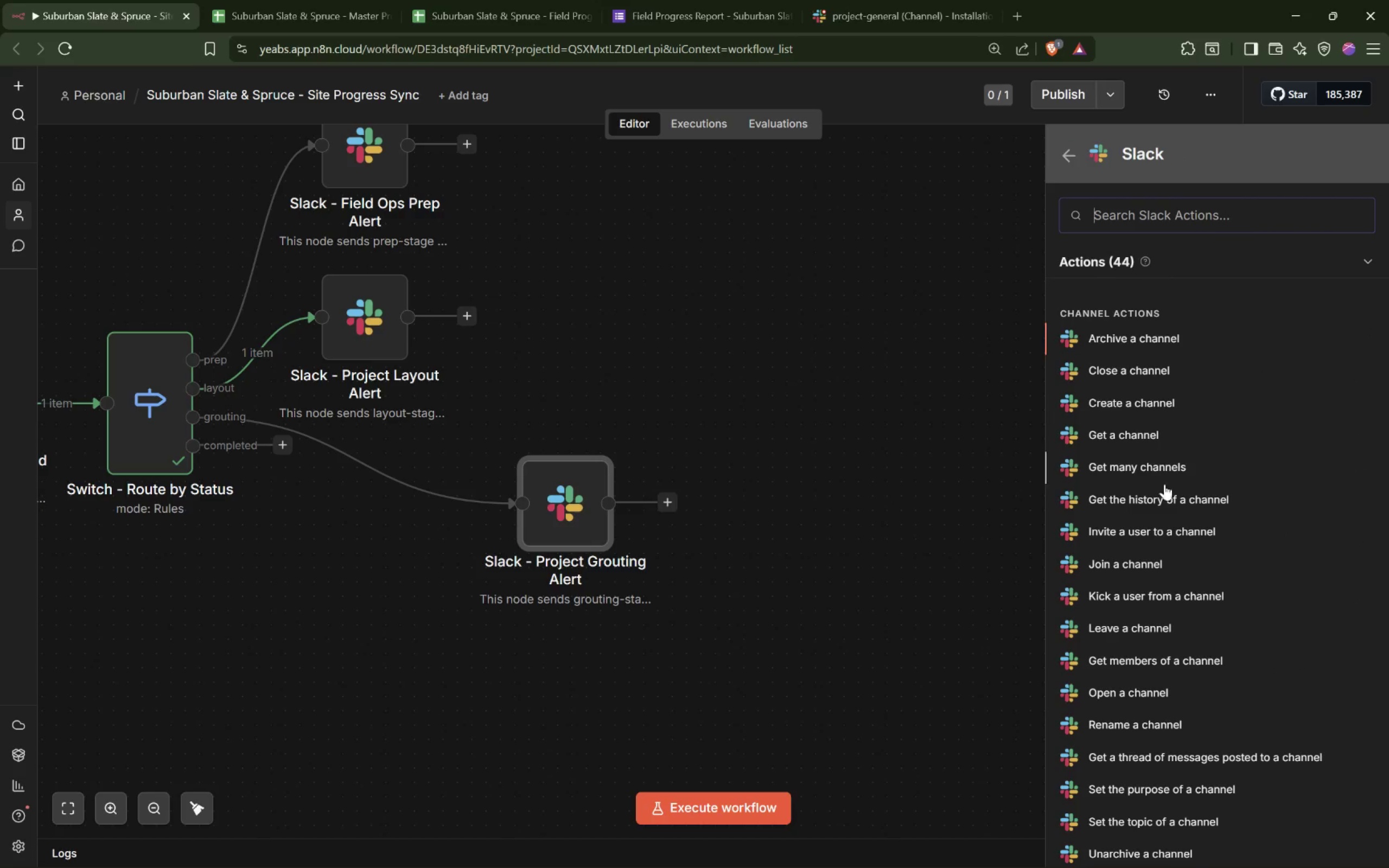 
scroll: coordinate [1179, 548], scroll_direction: down, amount: 8.0
 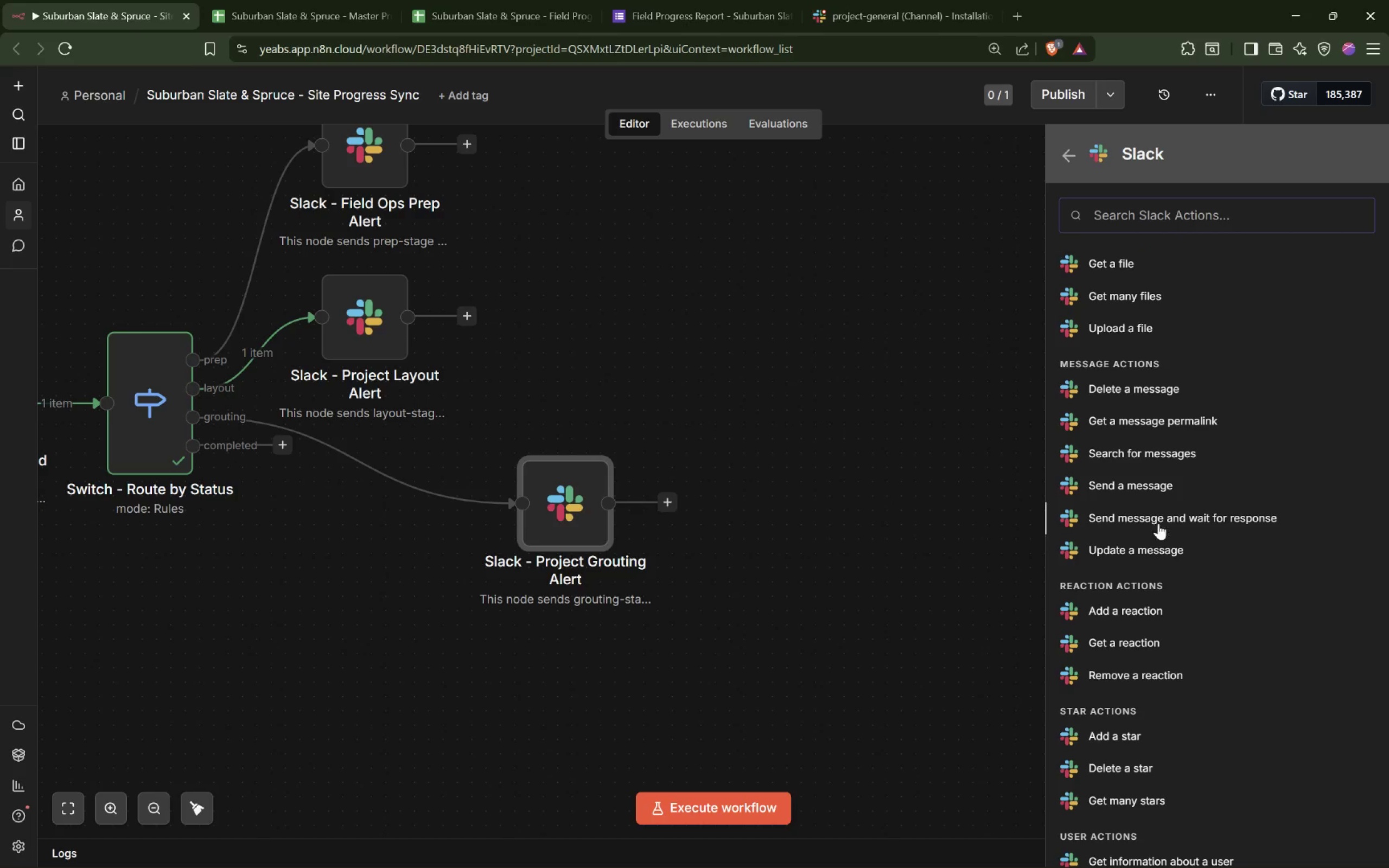 
left_click([1161, 486])
 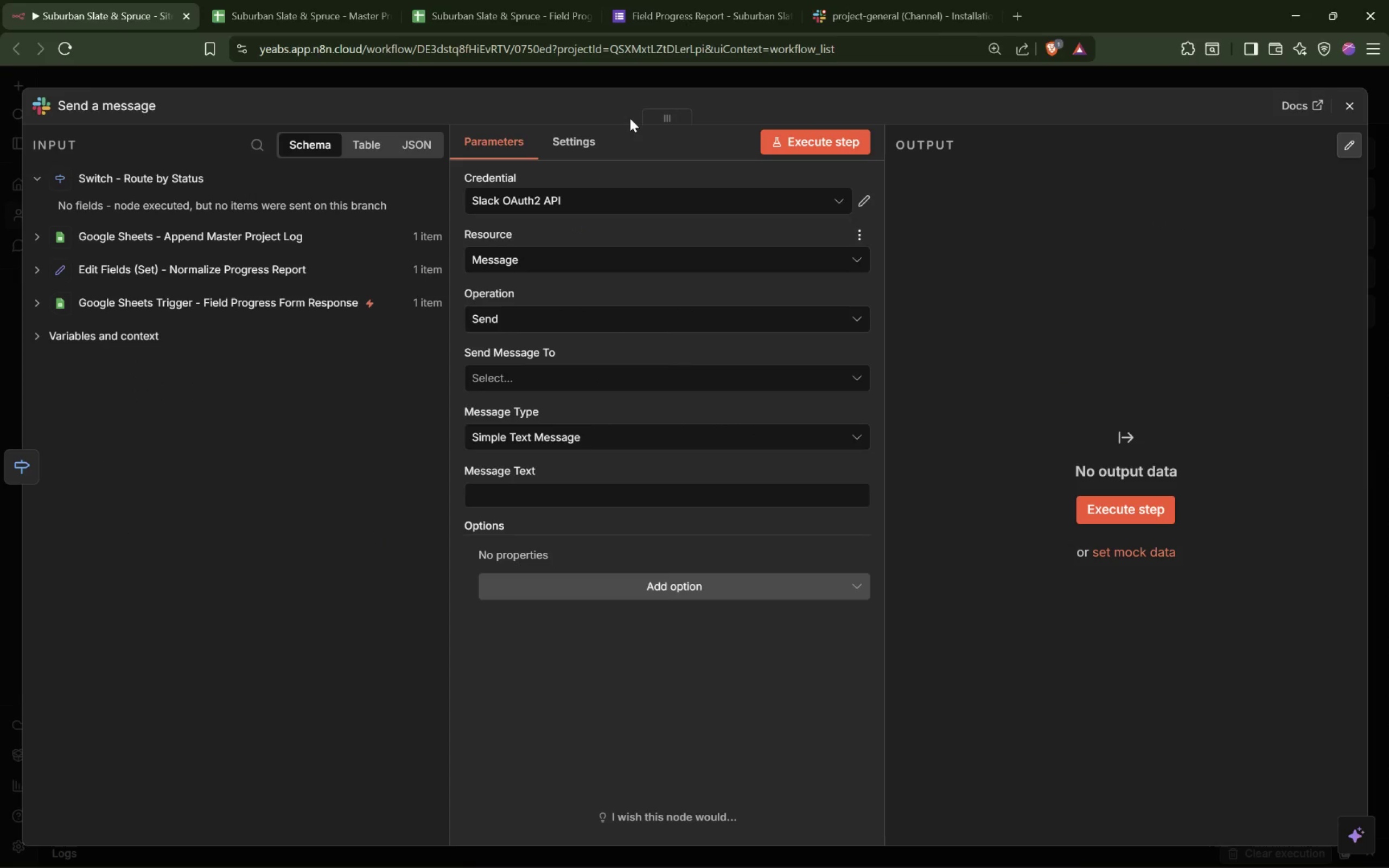 
left_click([653, 72])
 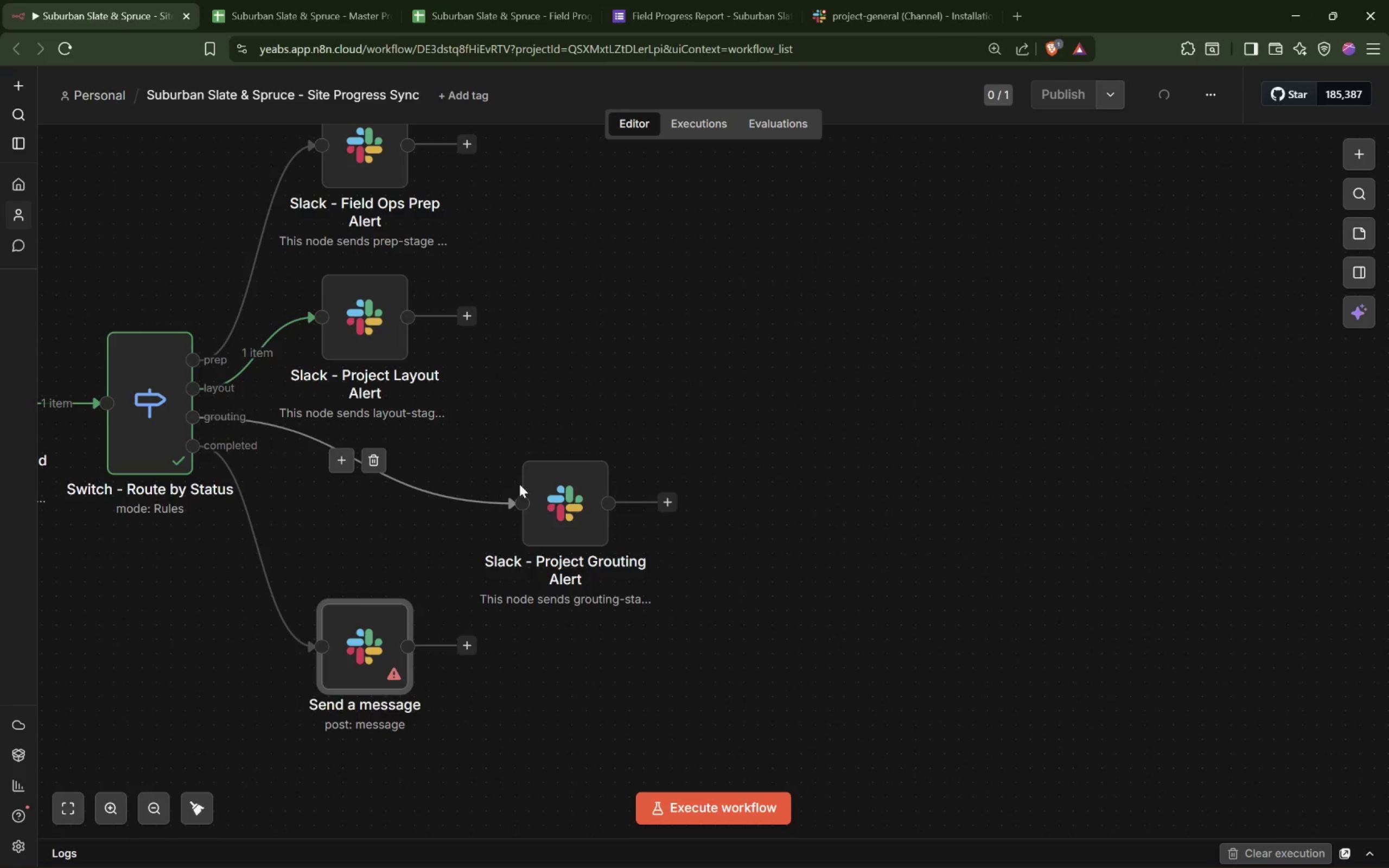 
left_click_drag(start_coordinate=[581, 508], to_coordinate=[381, 505])
 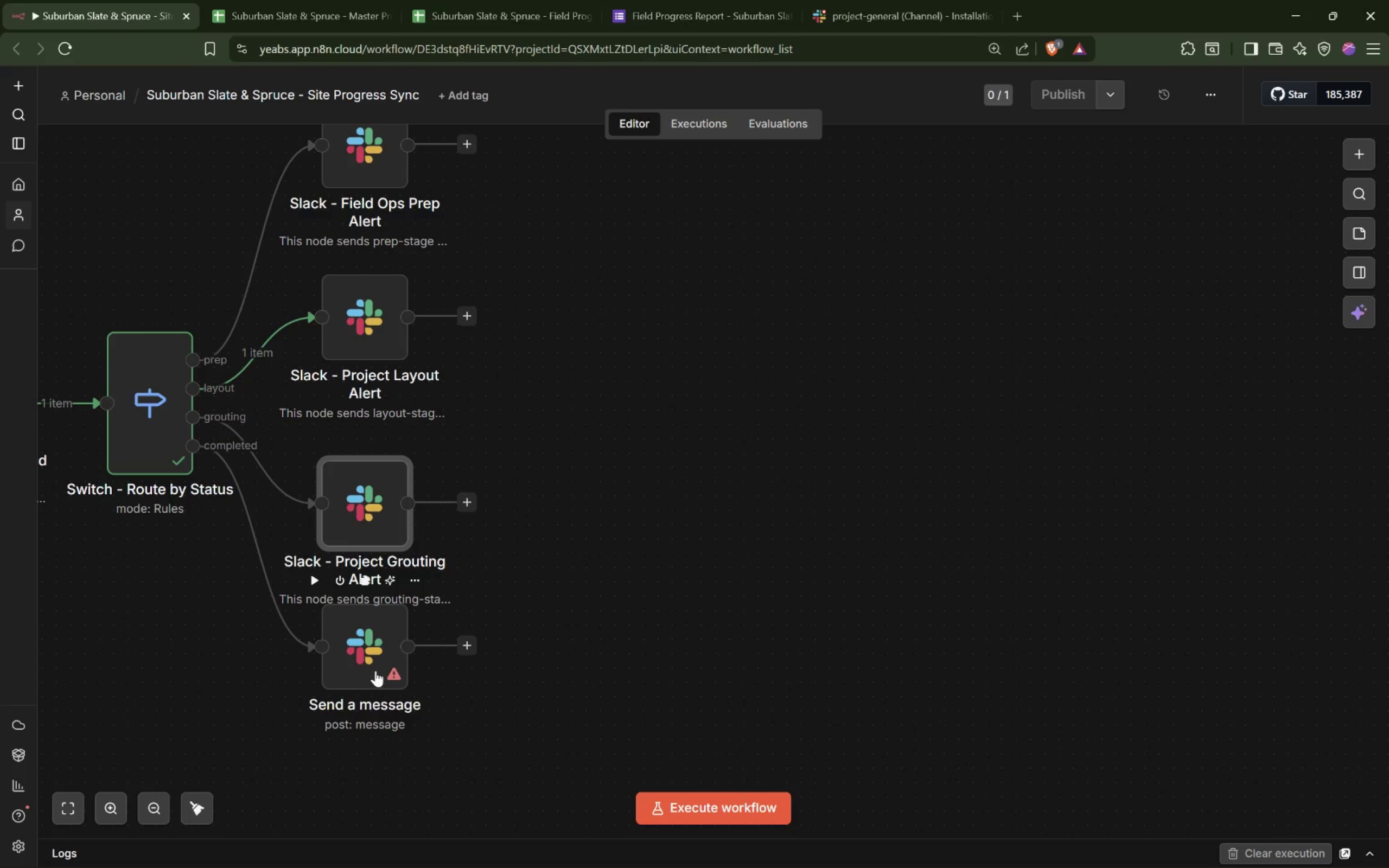 
left_click_drag(start_coordinate=[373, 666], to_coordinate=[378, 702])
 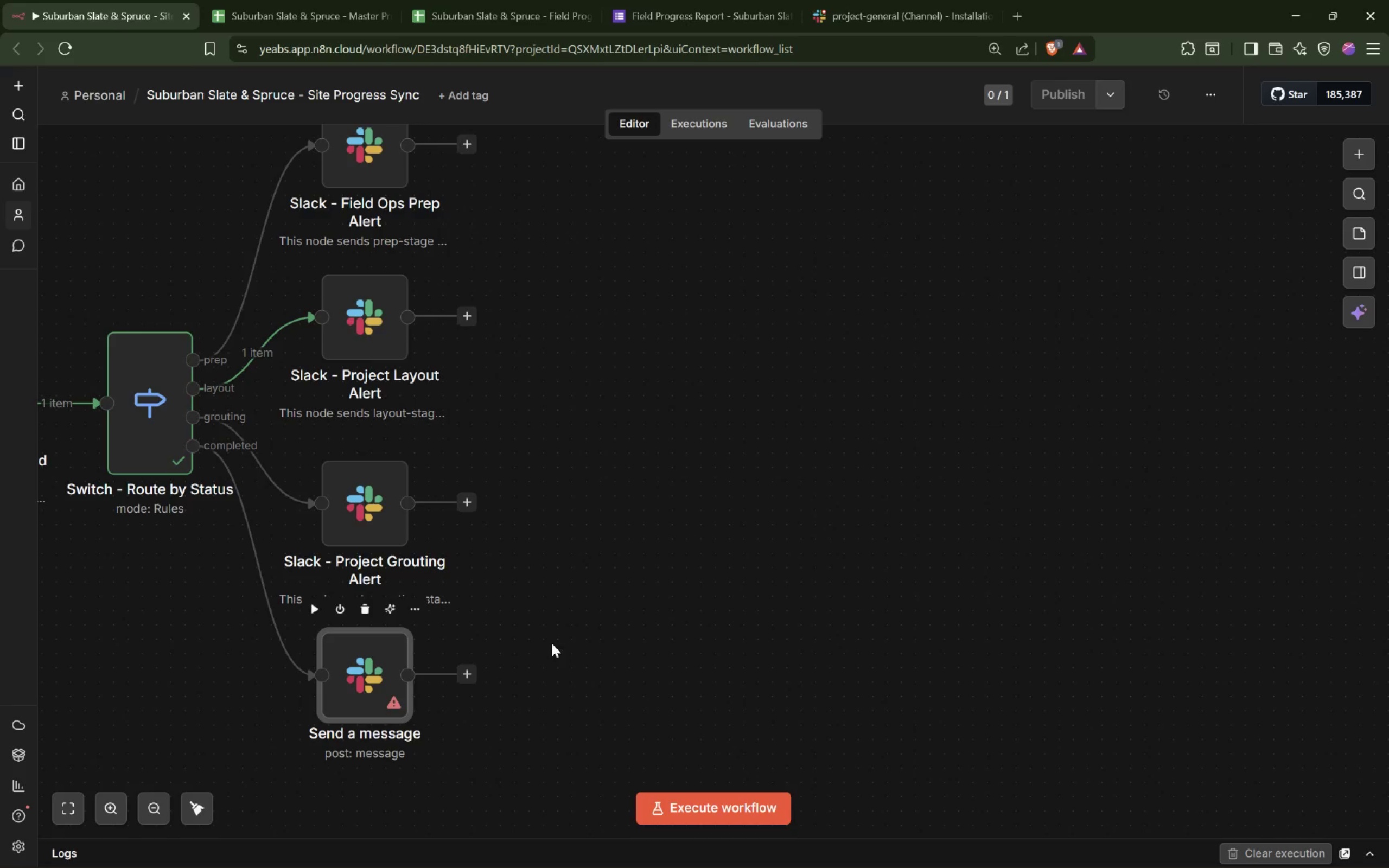 
left_click([820, 552])
 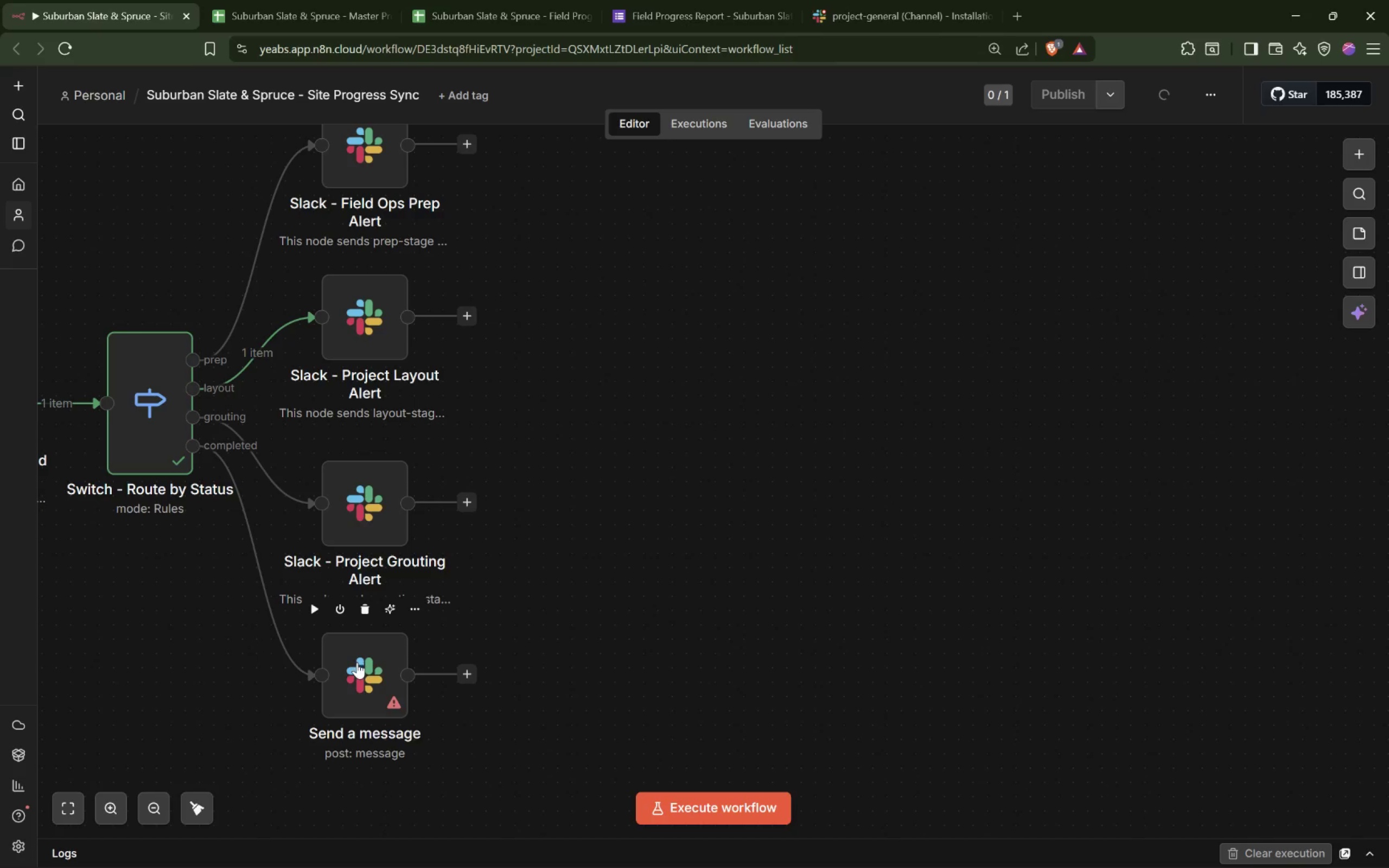 
left_click([713, 522])
 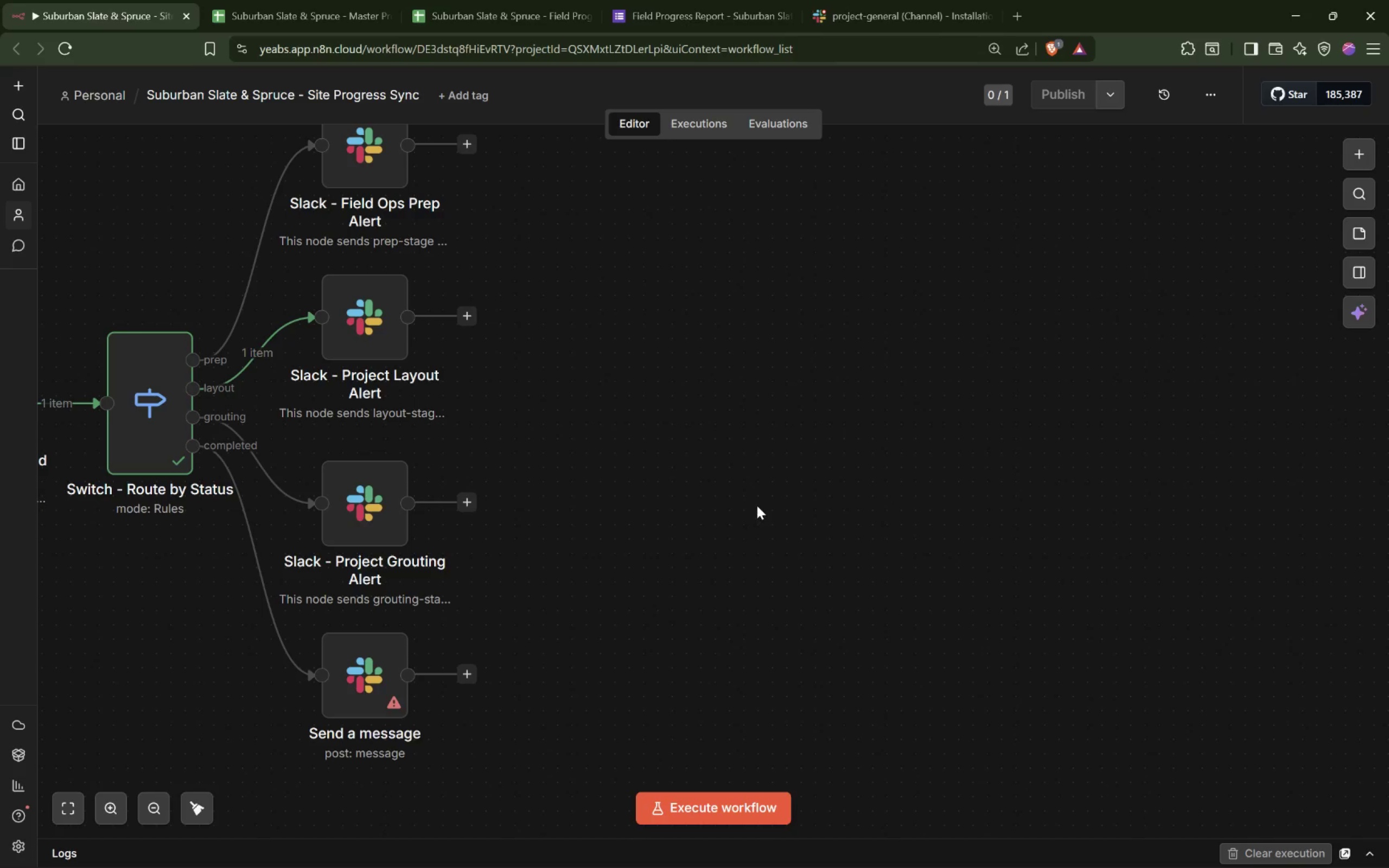 
scroll: coordinate [757, 506], scroll_direction: up, amount: 3.0
 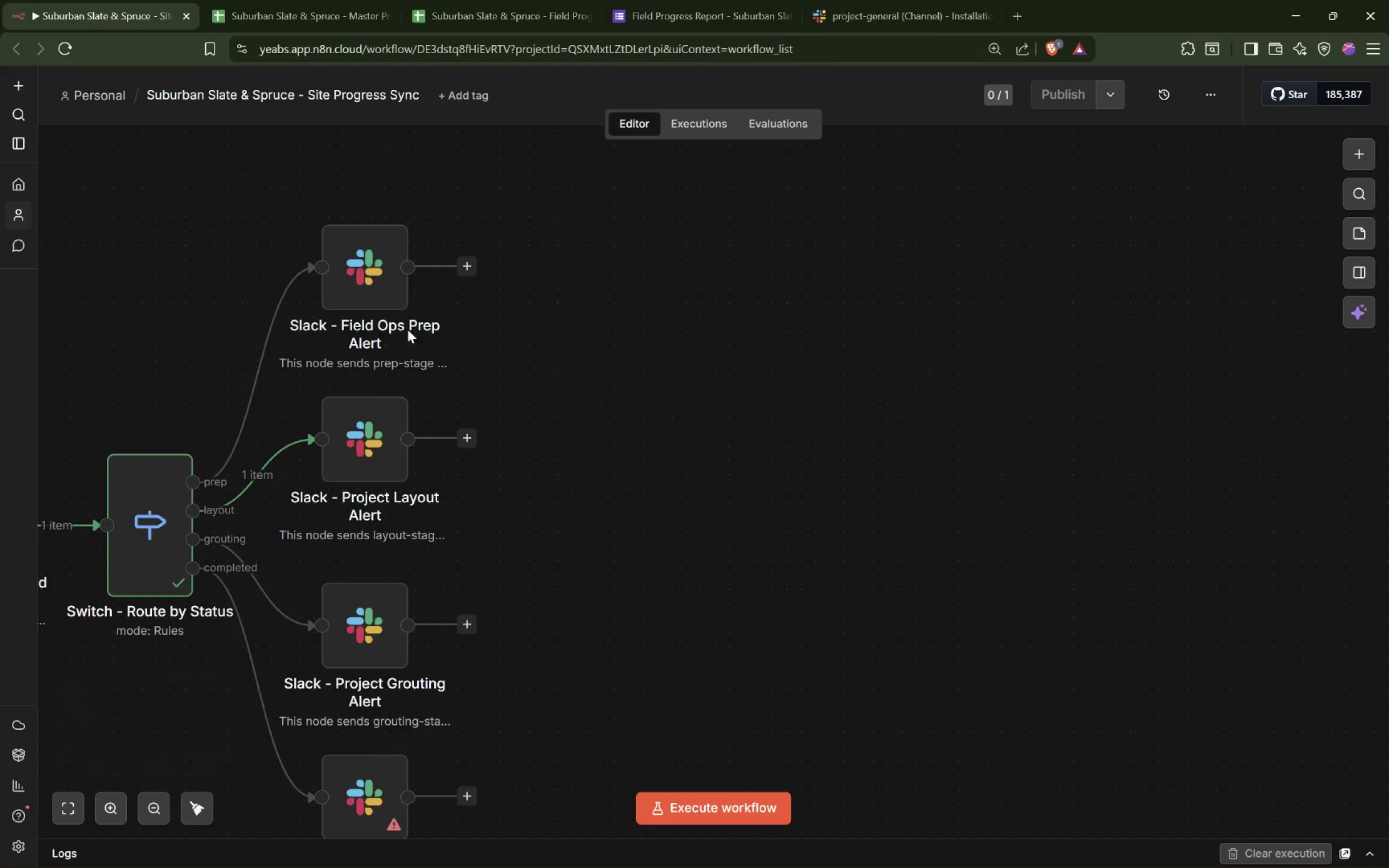 
left_click_drag(start_coordinate=[372, 276], to_coordinate=[383, 271])
 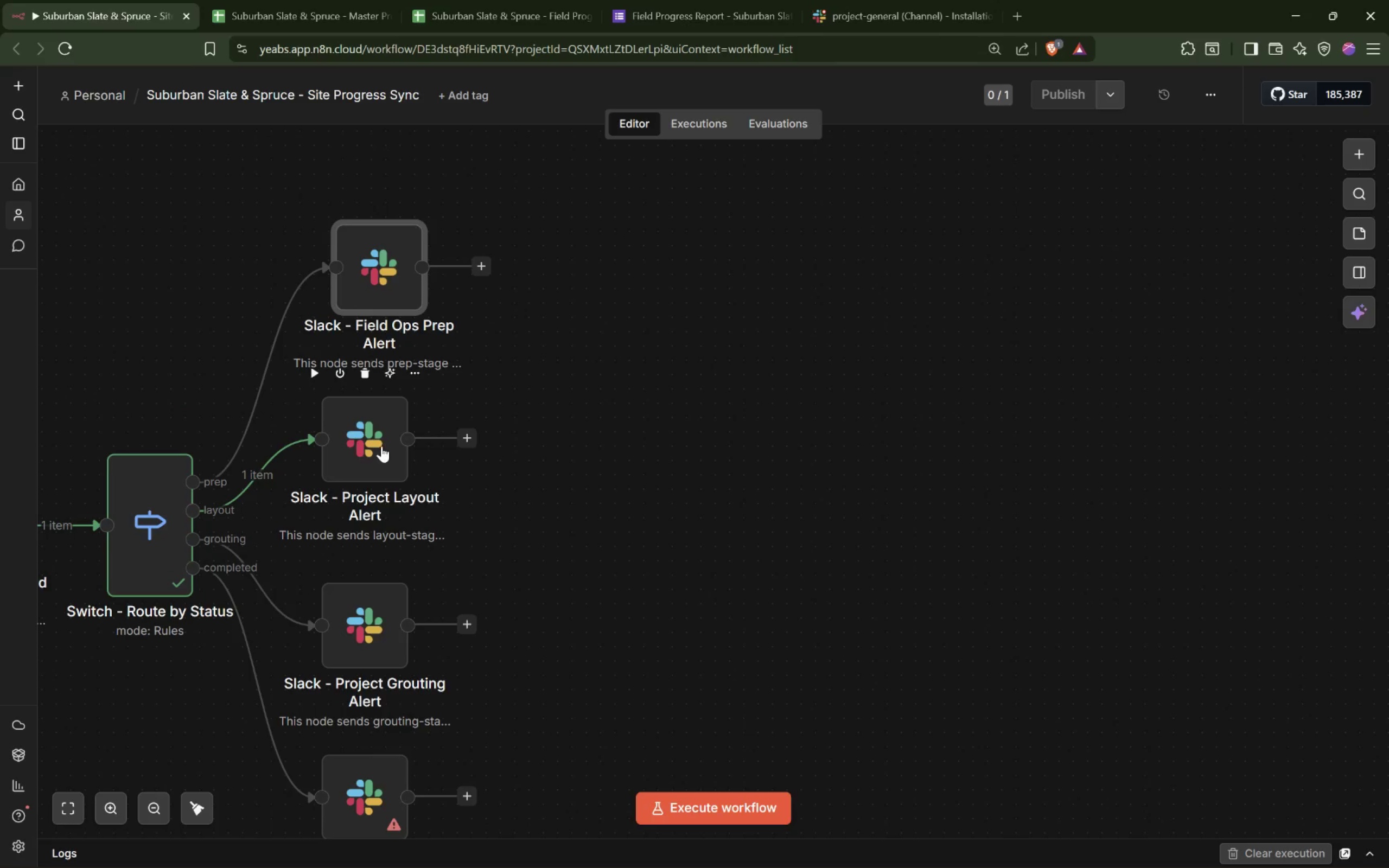 
left_click_drag(start_coordinate=[381, 446], to_coordinate=[614, 495])
 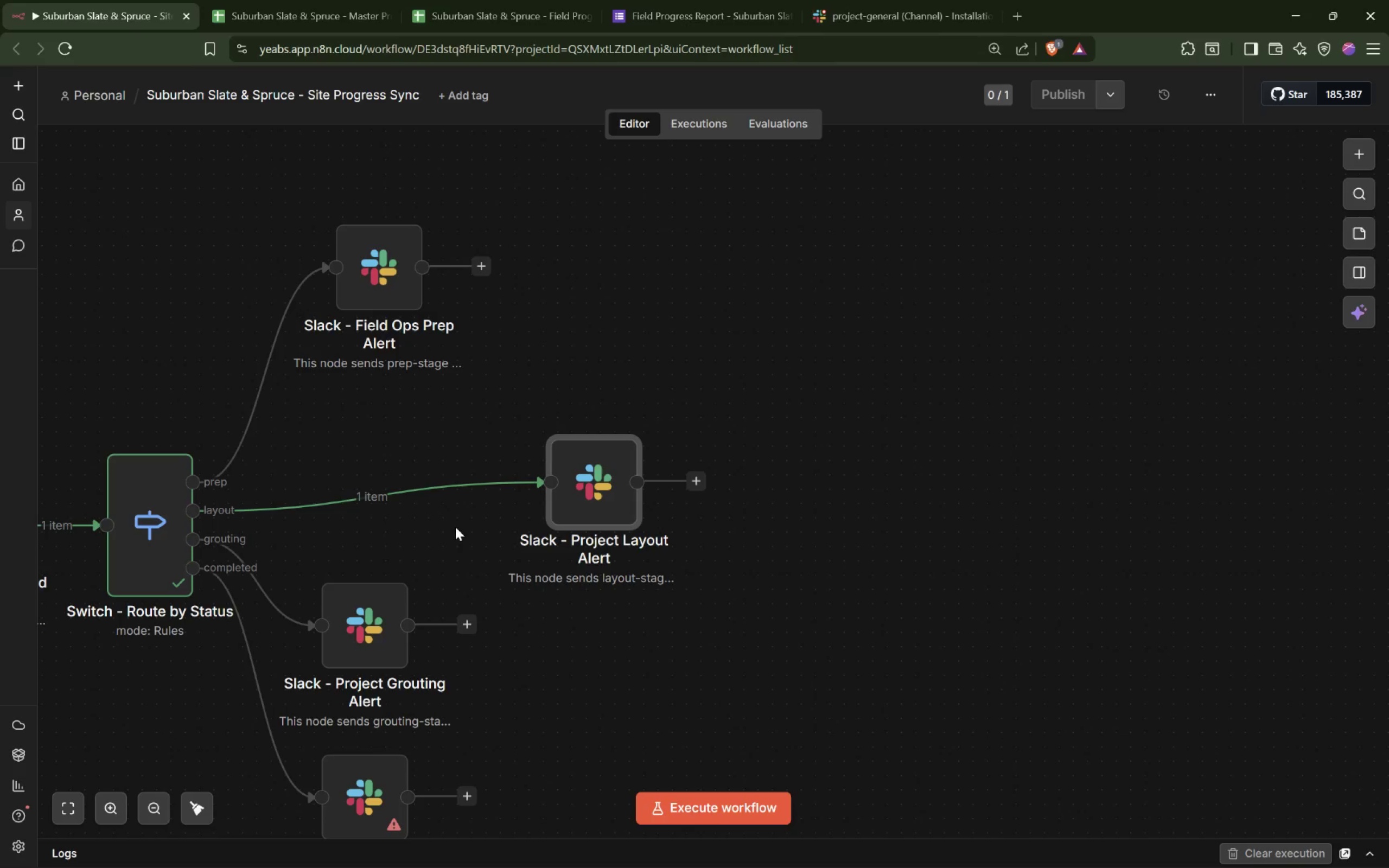 
left_click_drag(start_coordinate=[585, 488], to_coordinate=[590, 380])
 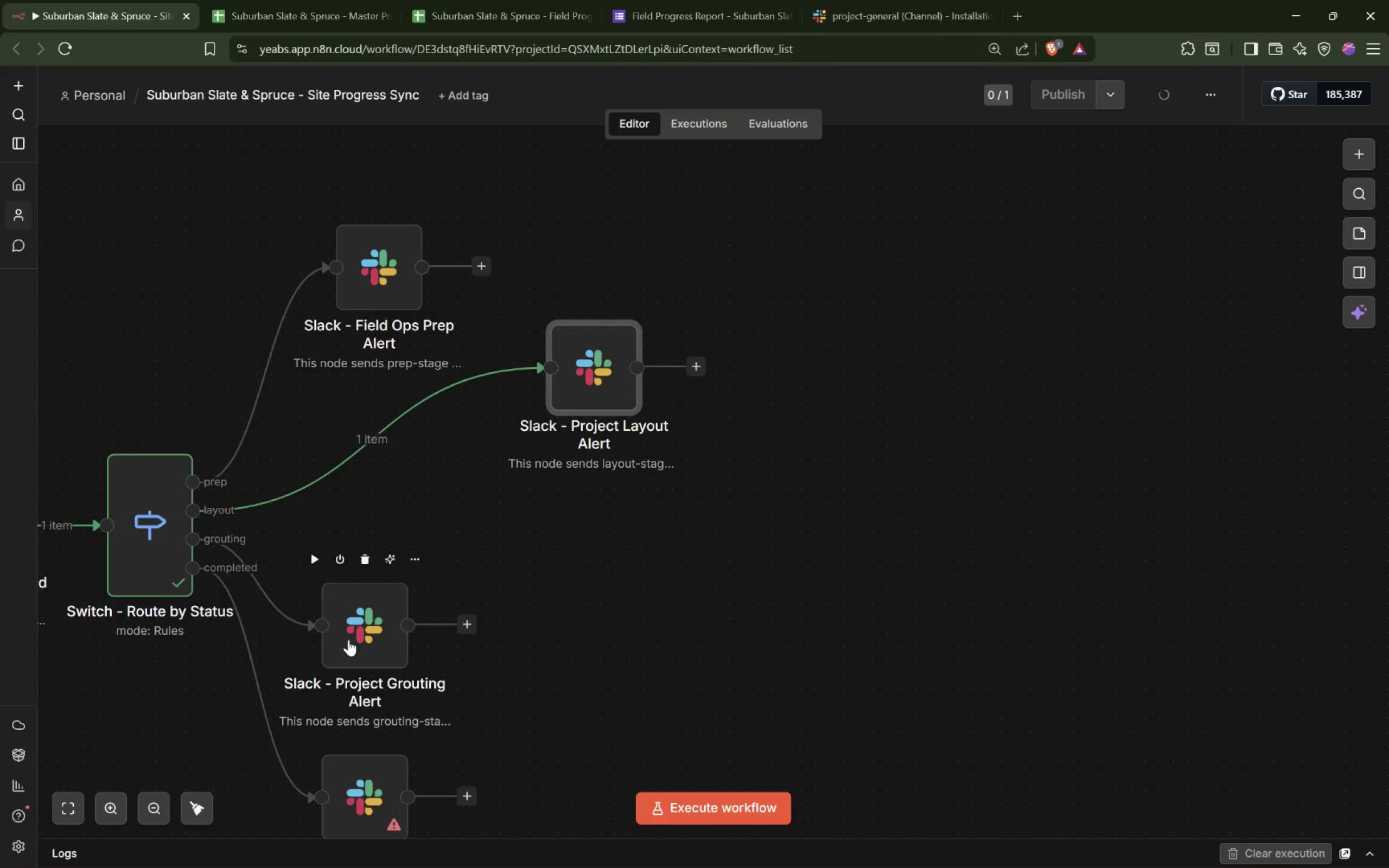 
left_click_drag(start_coordinate=[371, 633], to_coordinate=[585, 640])
 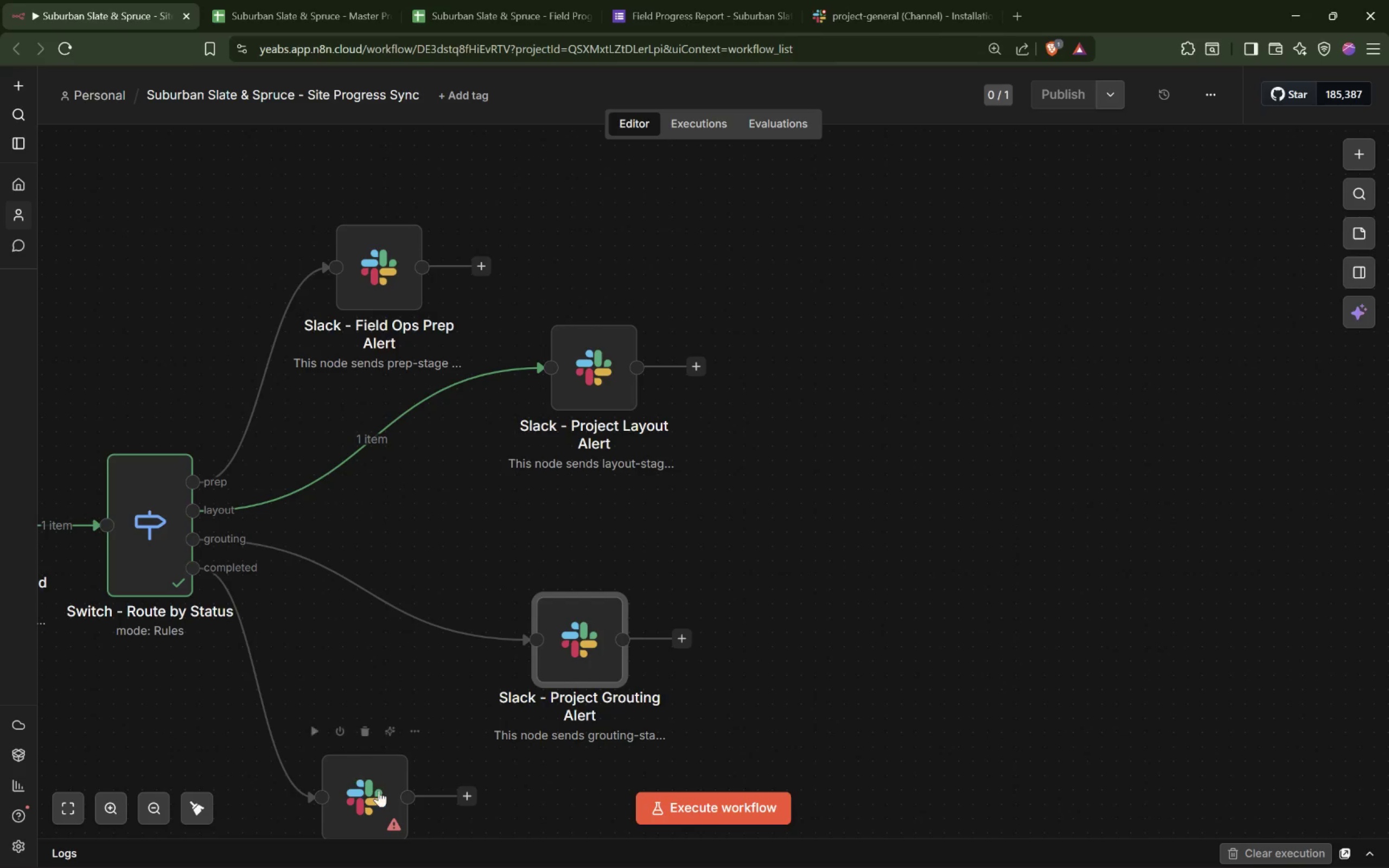 
left_click_drag(start_coordinate=[379, 792], to_coordinate=[385, 710])
 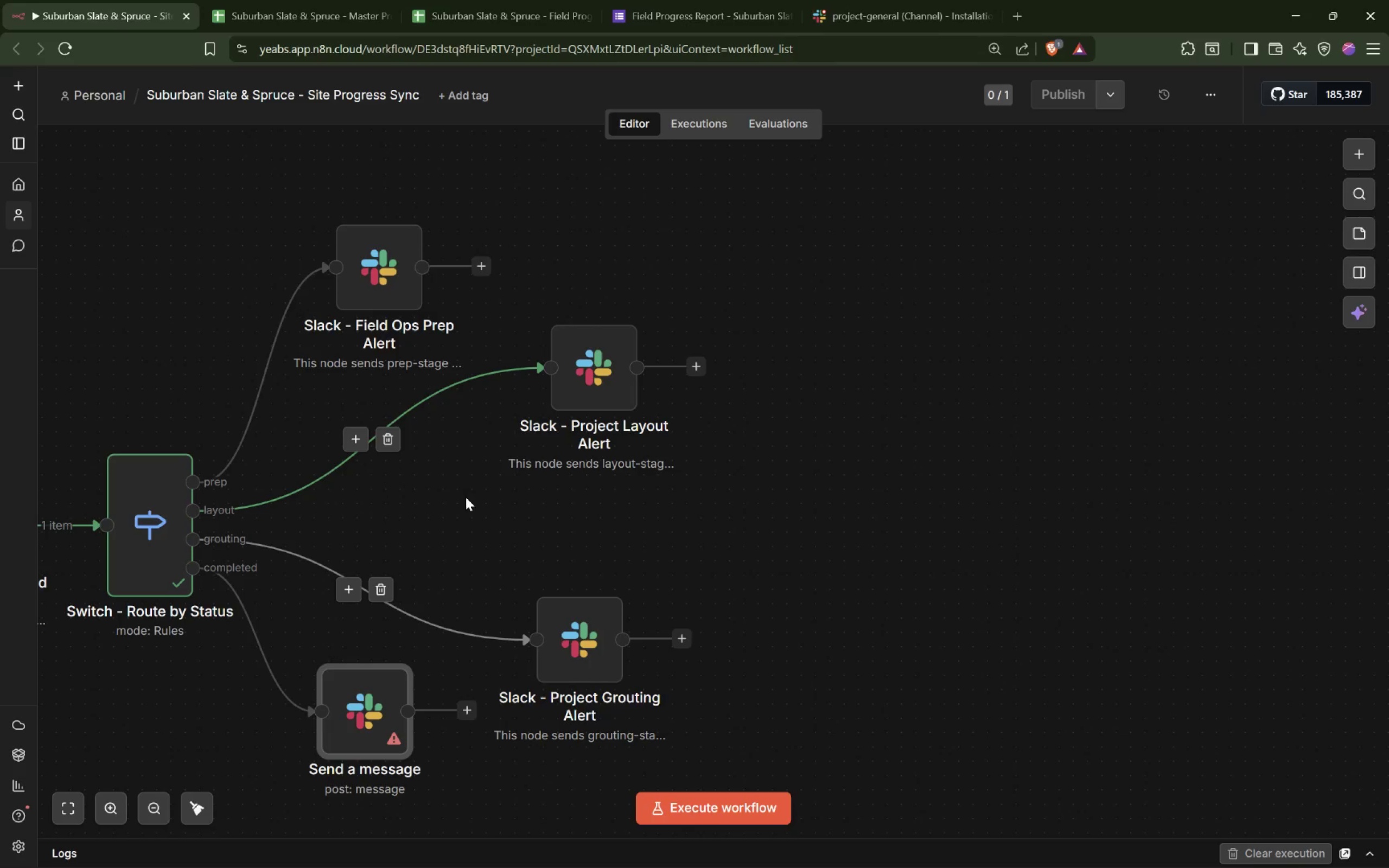 
left_click([477, 499])
 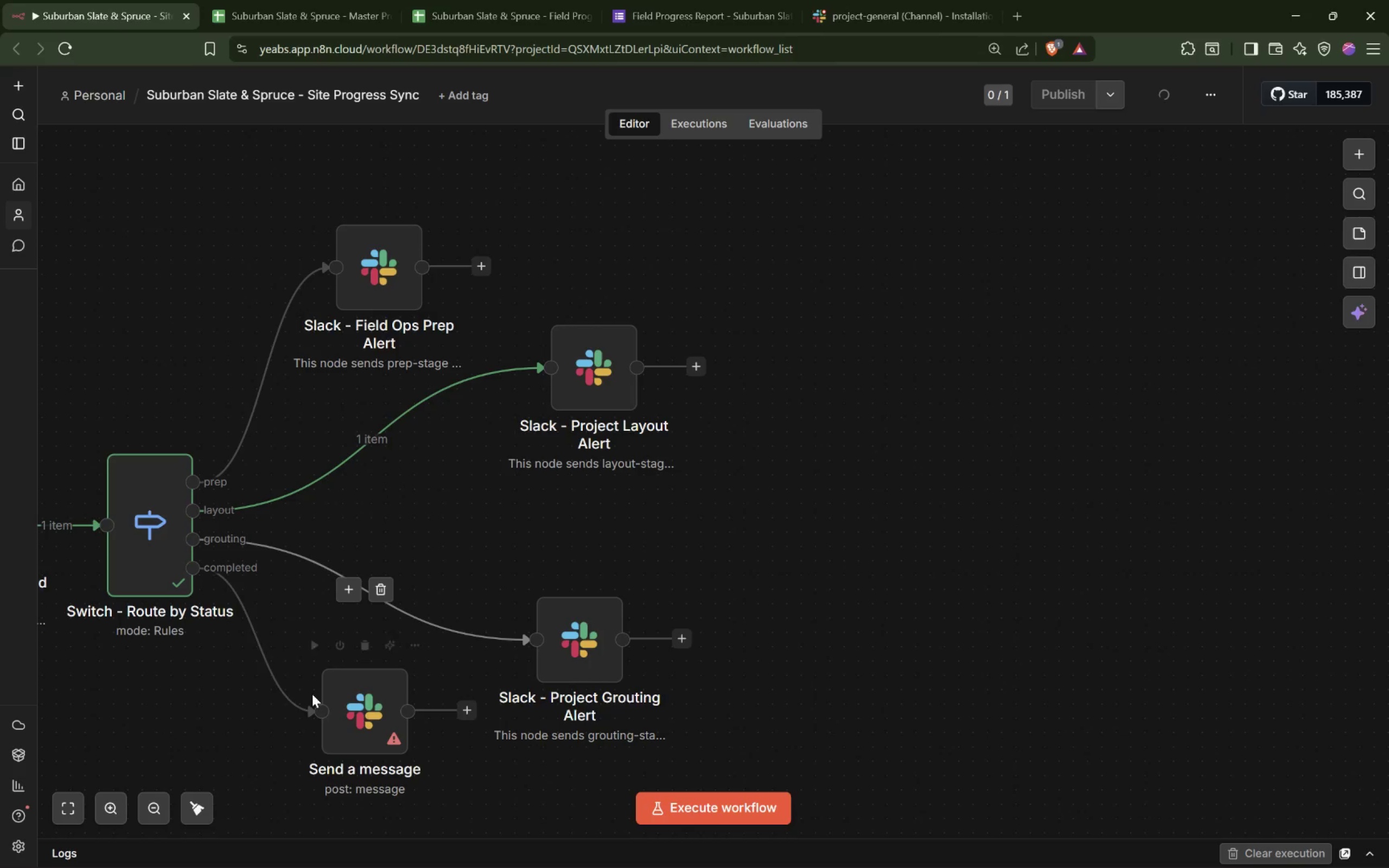 
left_click([366, 727])
 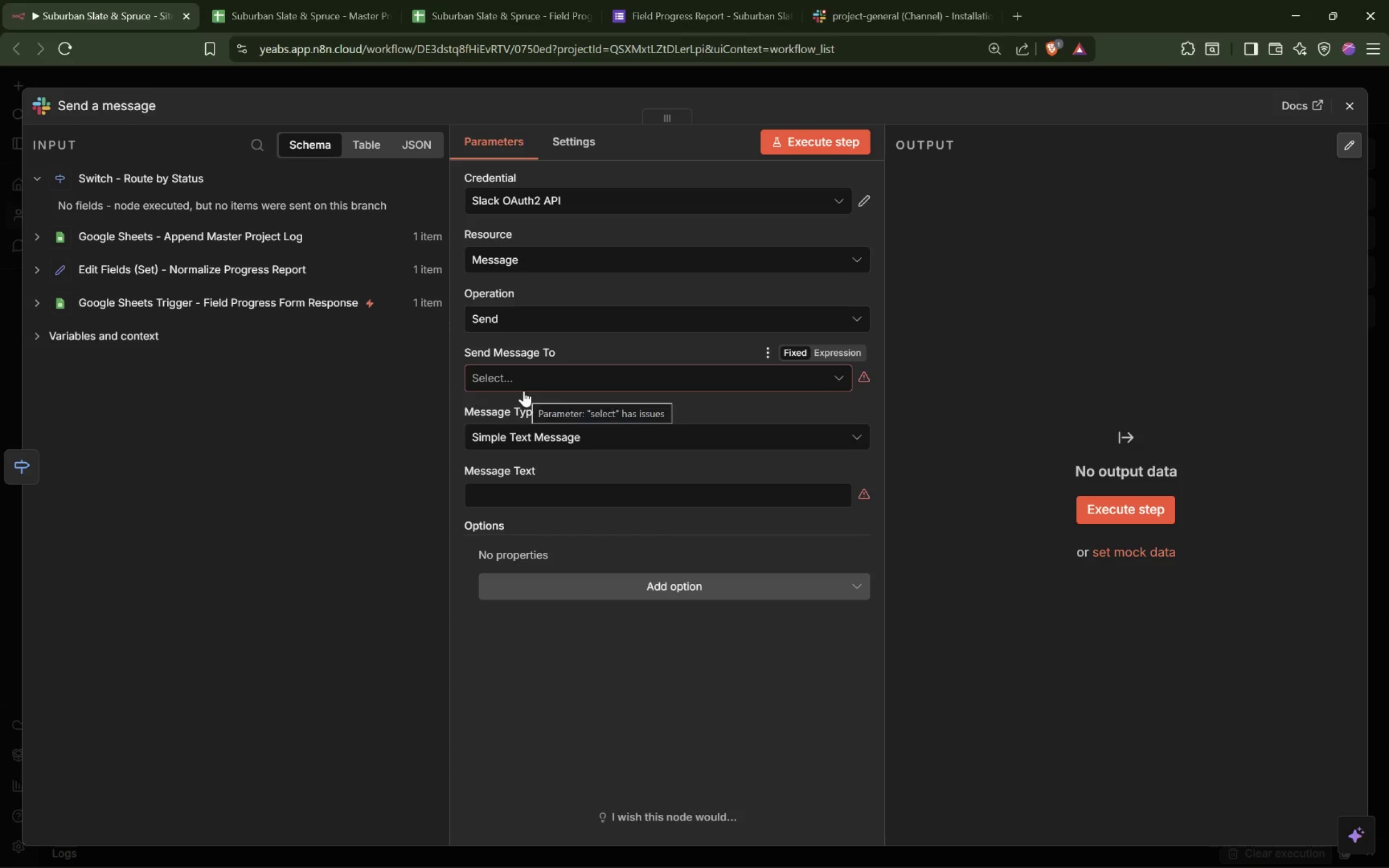 
left_click([530, 380])
 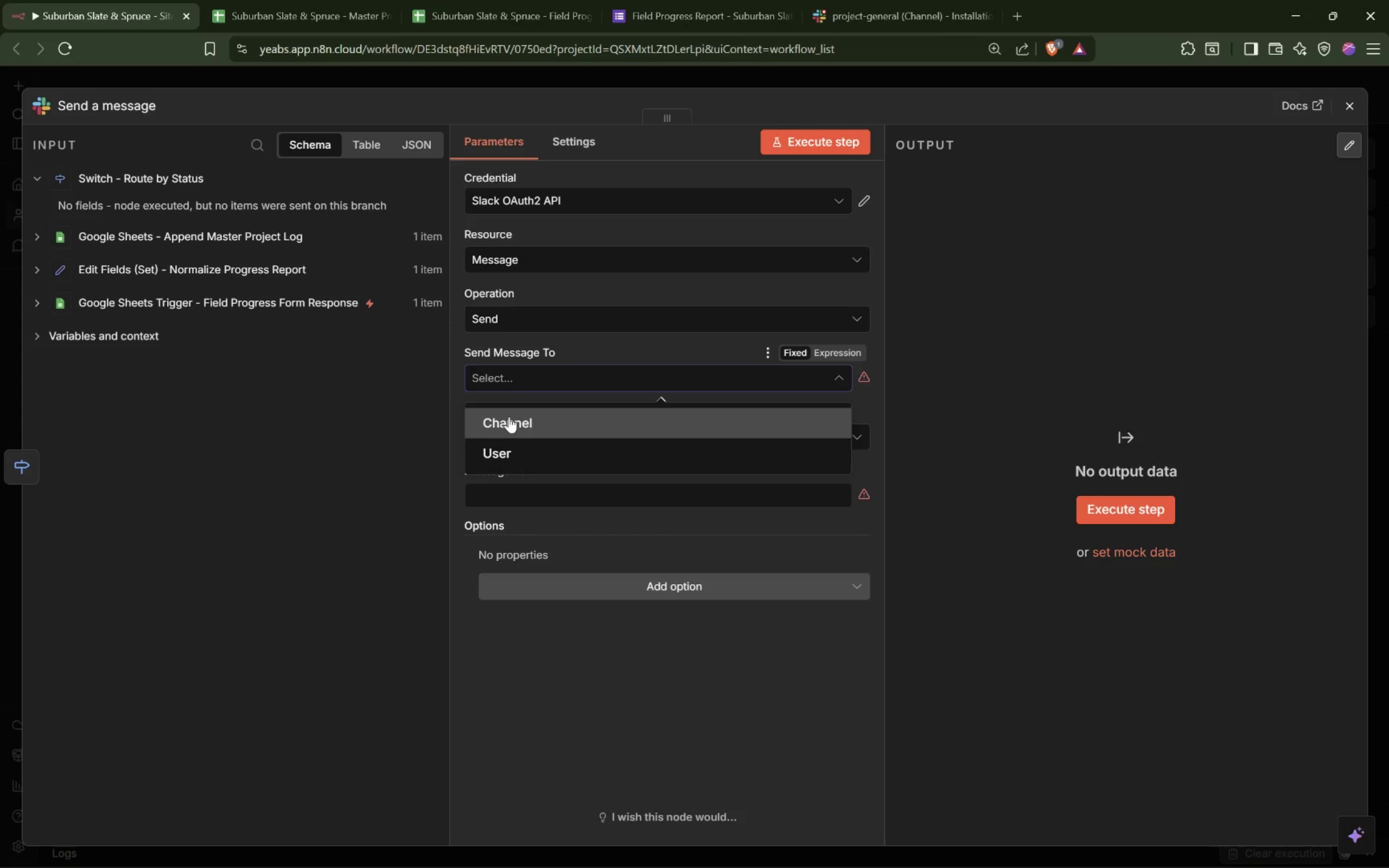 
left_click([507, 419])
 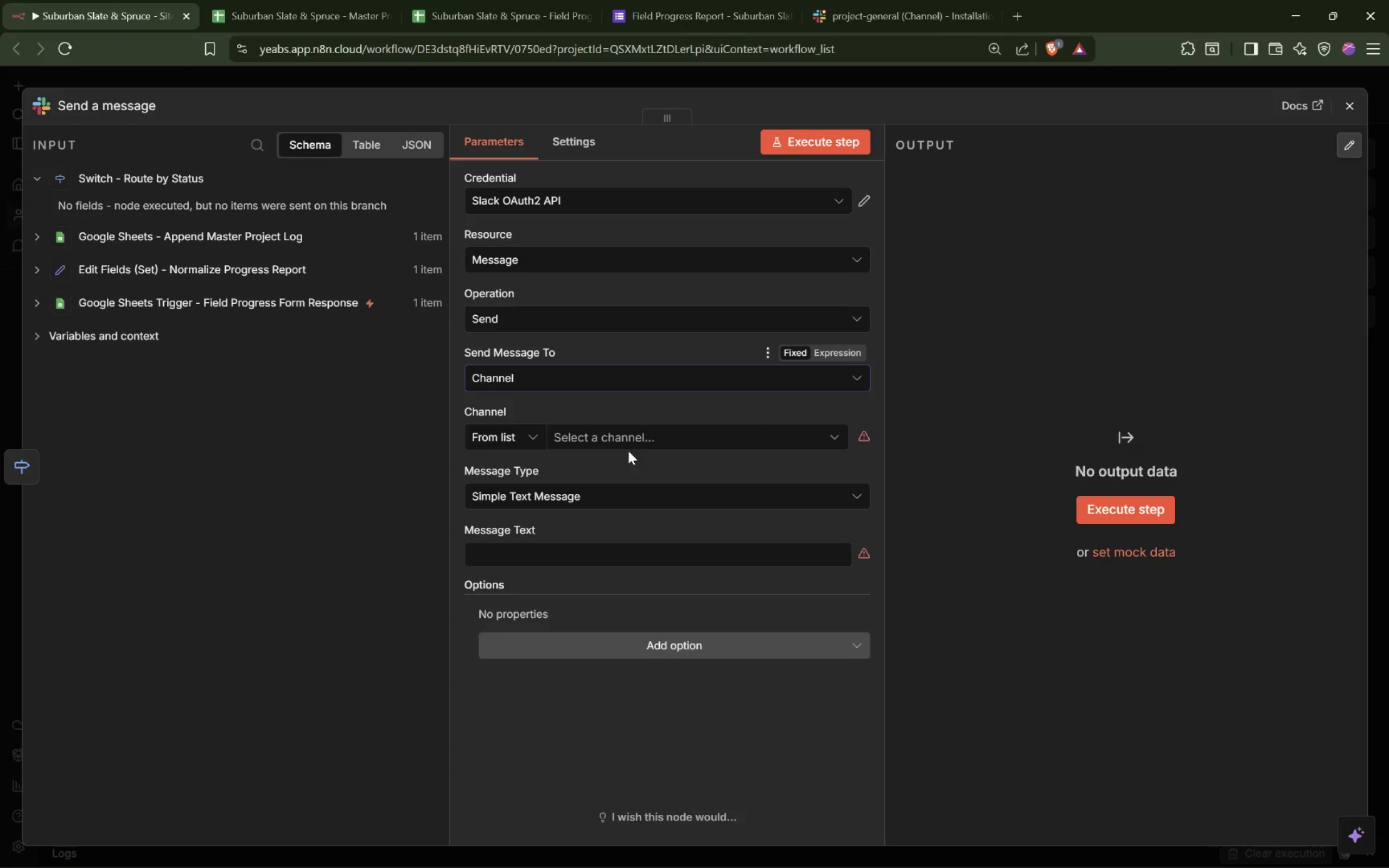 
wait(6.96)
 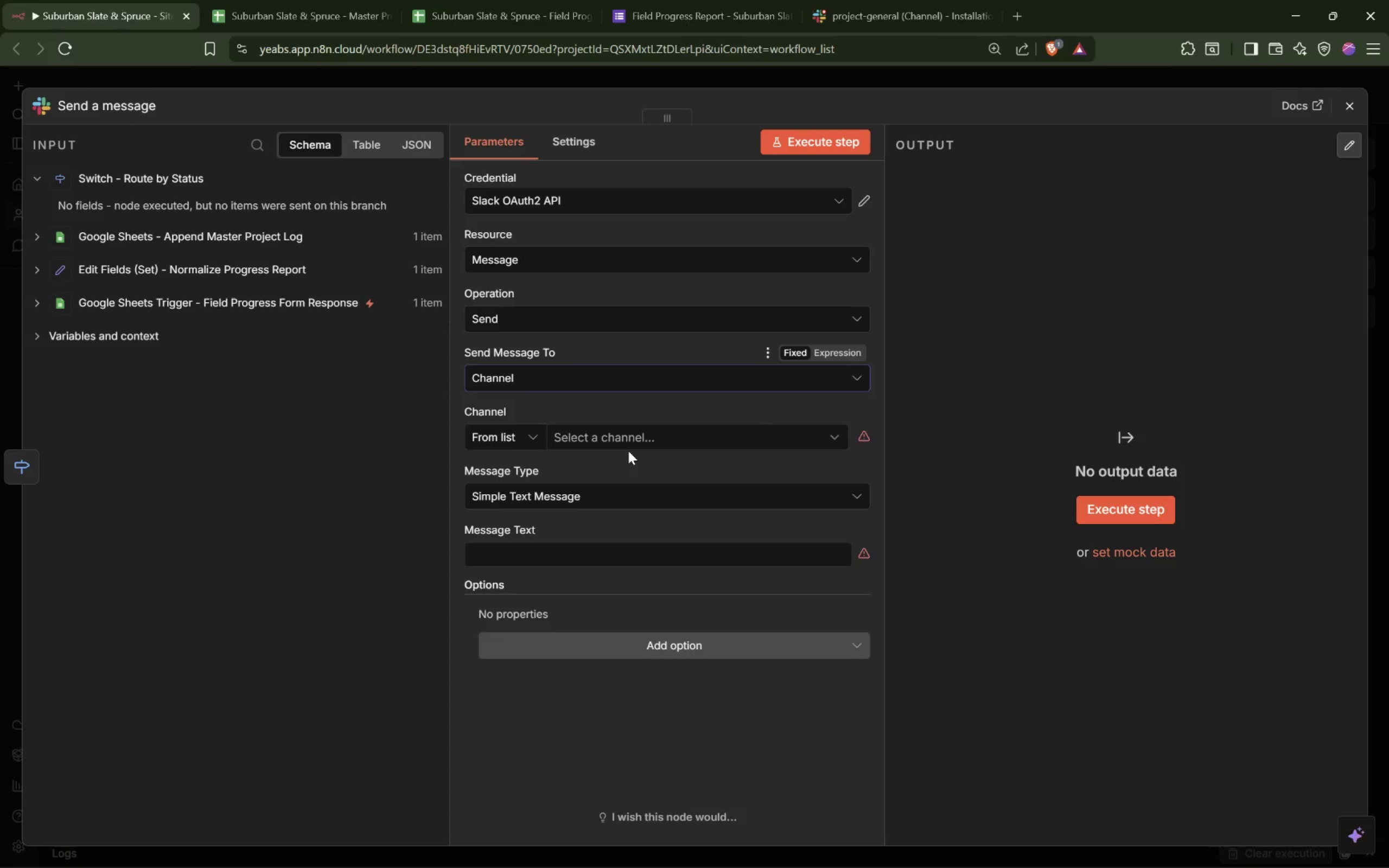 
left_click([608, 436])
 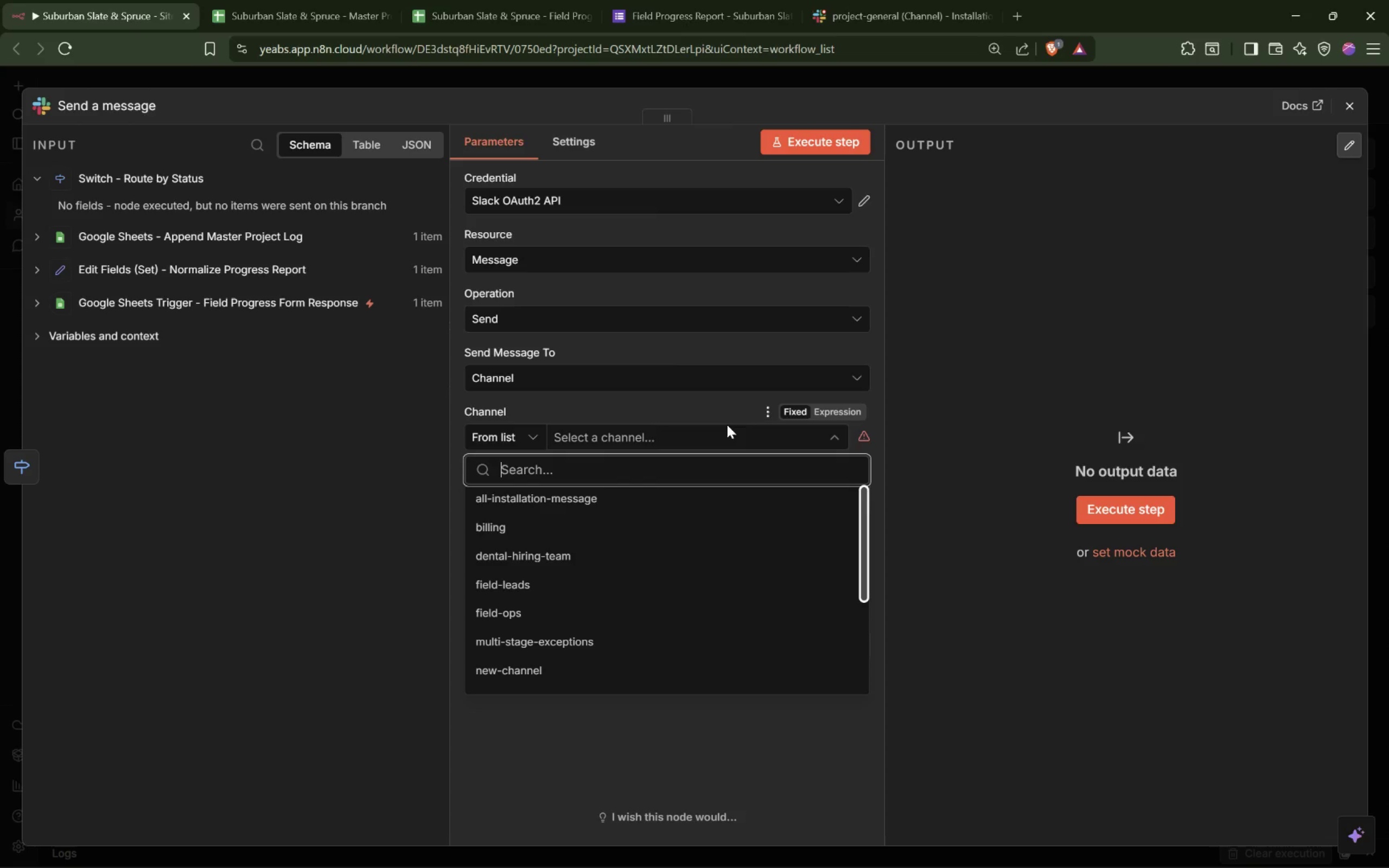 
left_click([829, 411])
 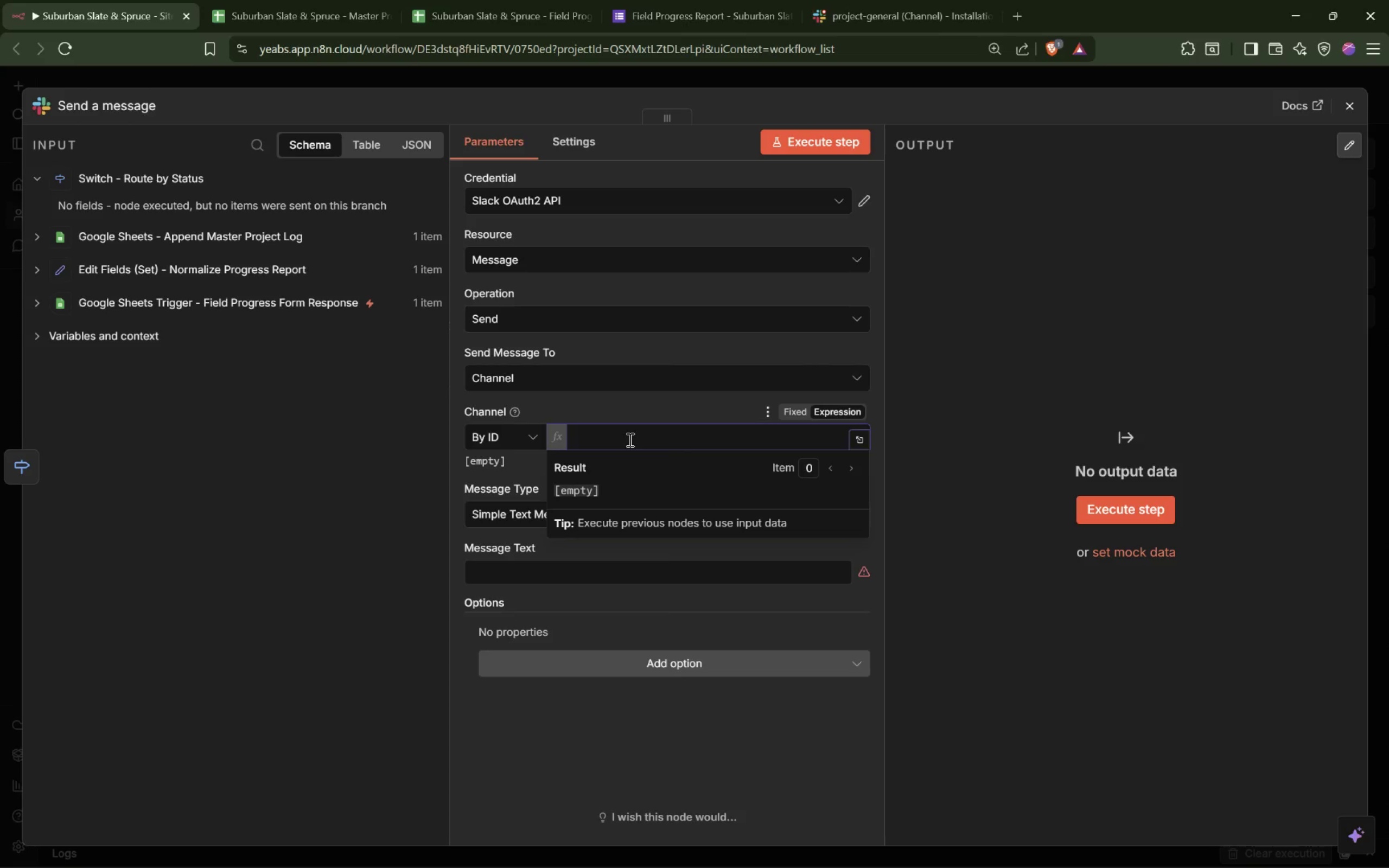 
type({{)
key(Tab)
type(.project_name)
 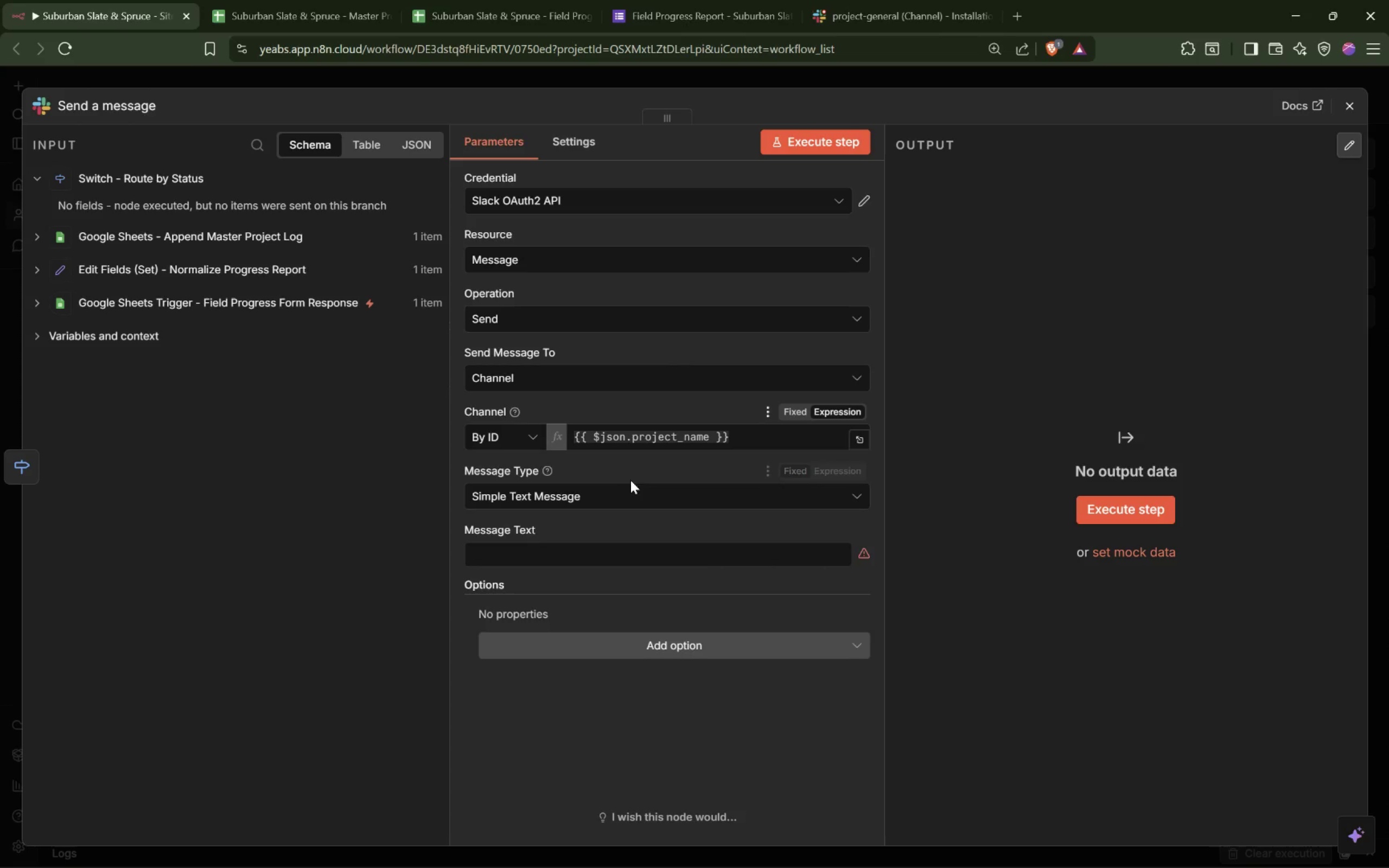 
left_click([629, 492])
 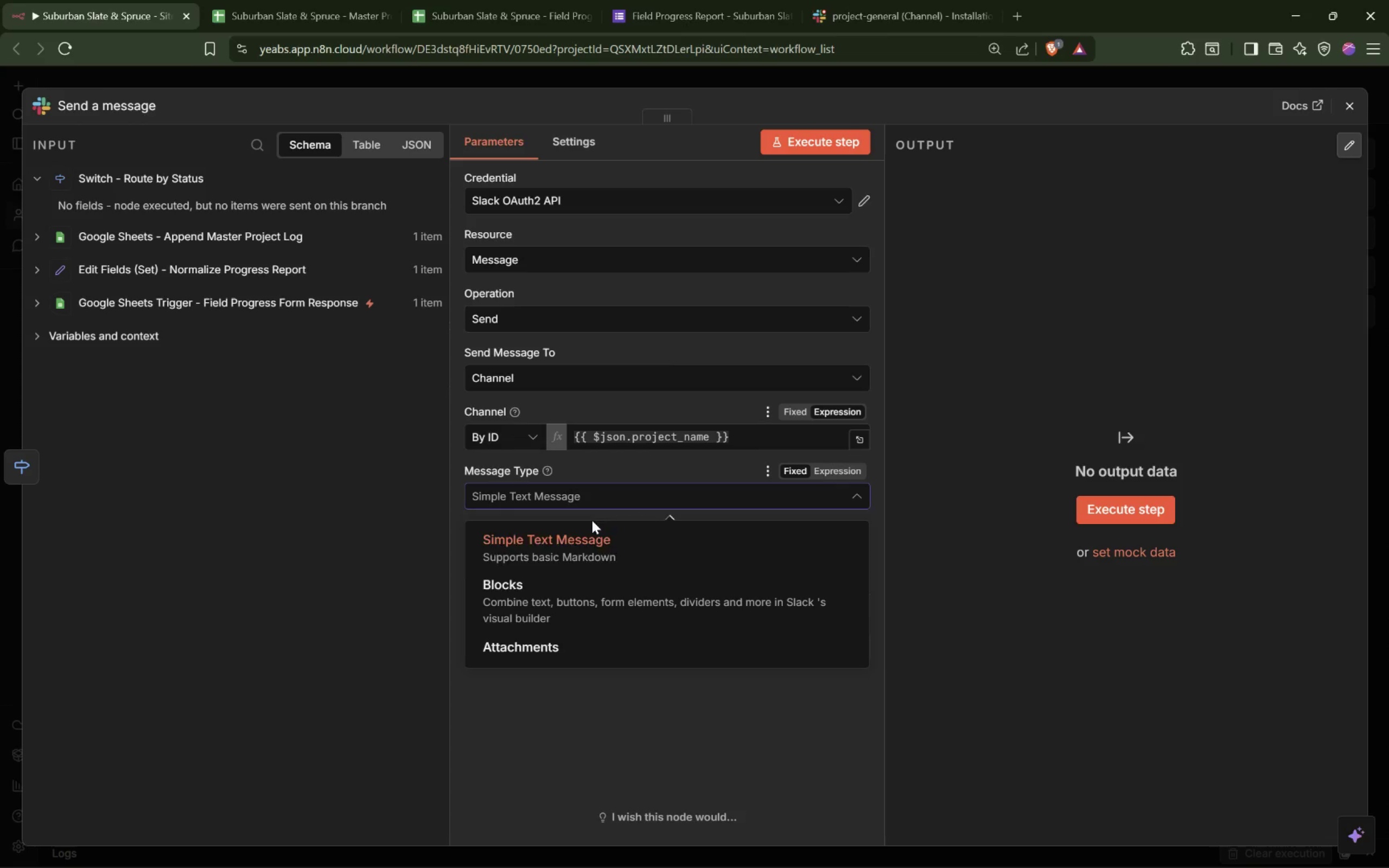 
left_click([579, 541])
 